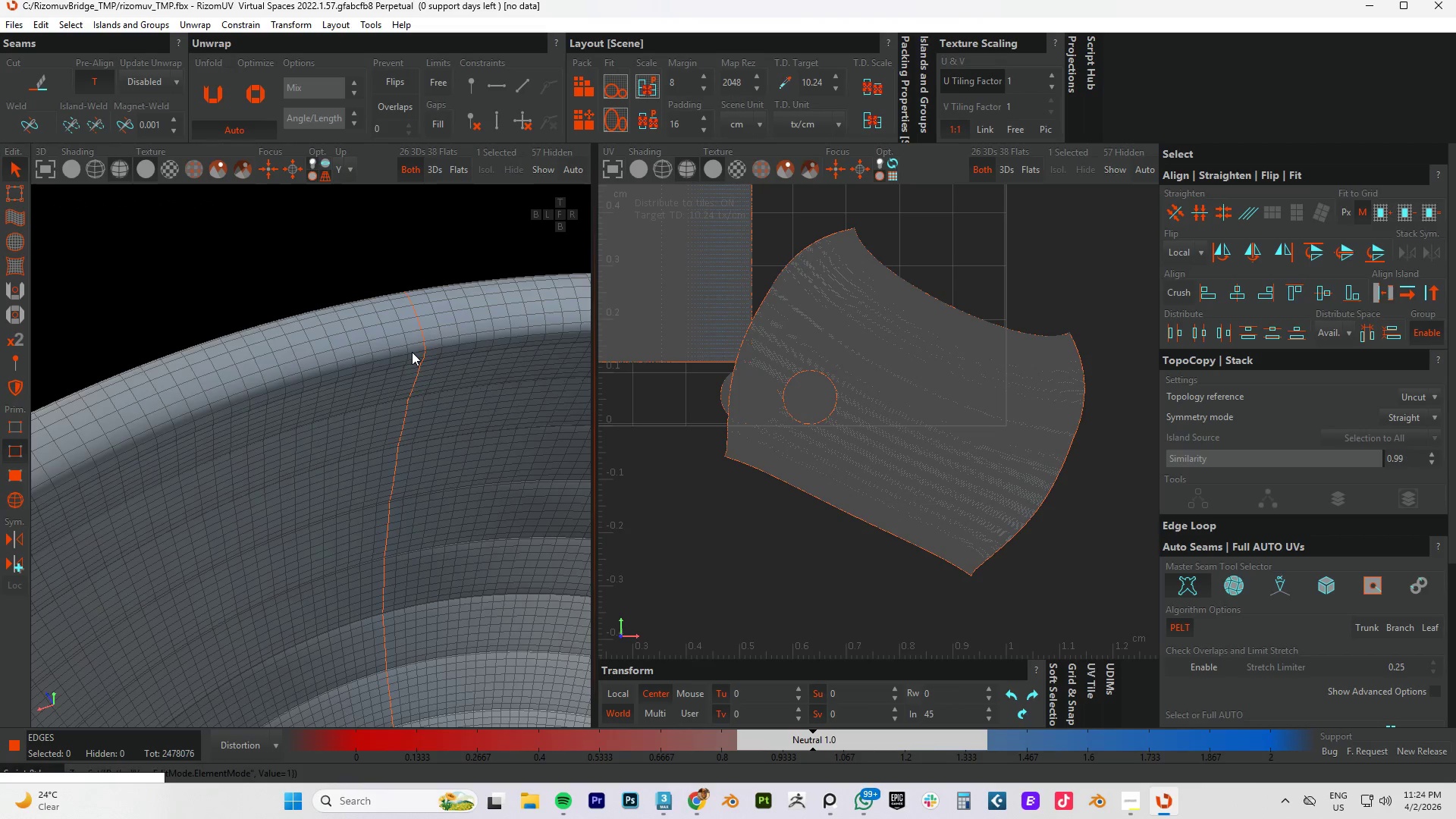 
double_click([416, 352])
 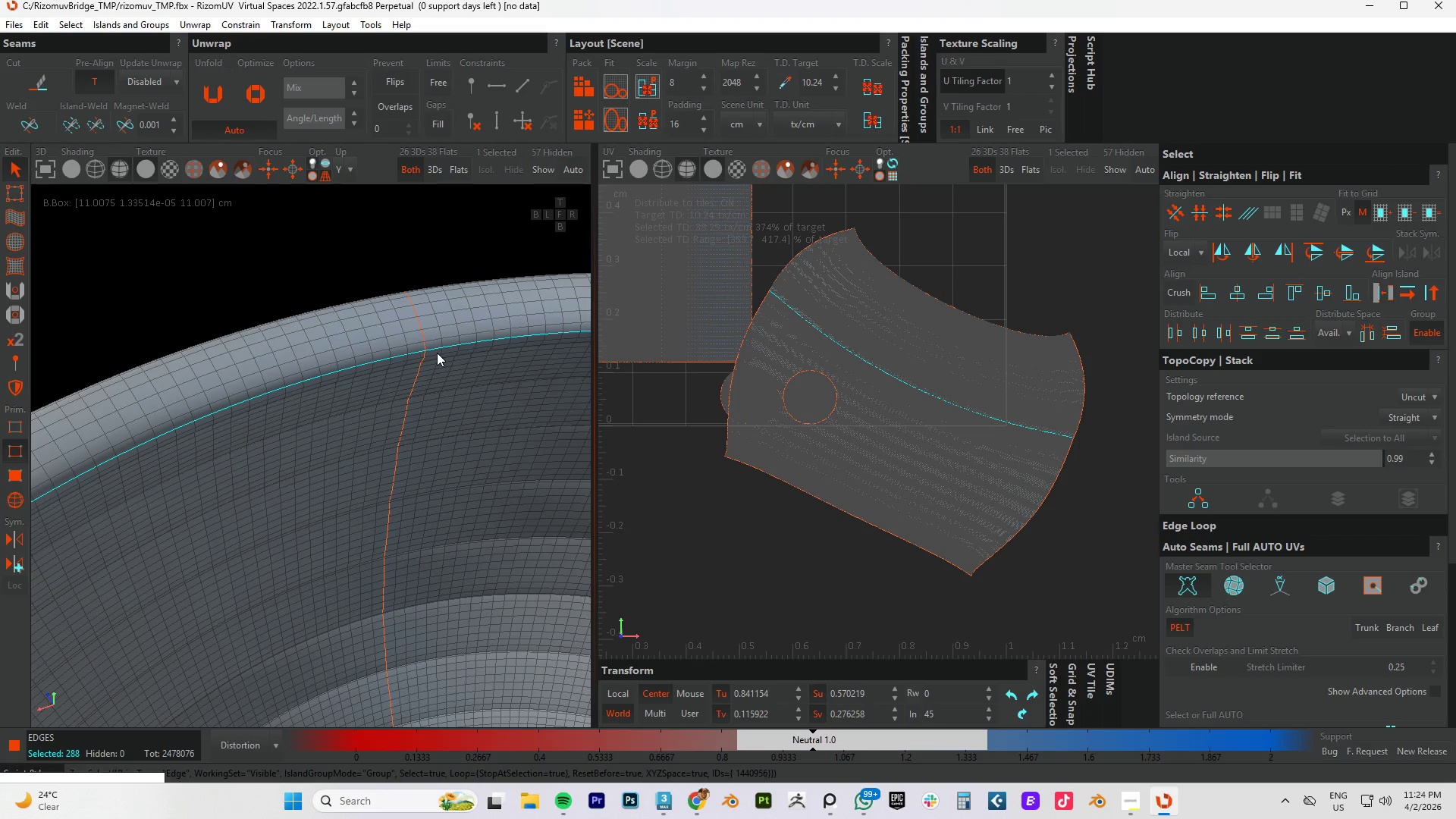 
key(C)
 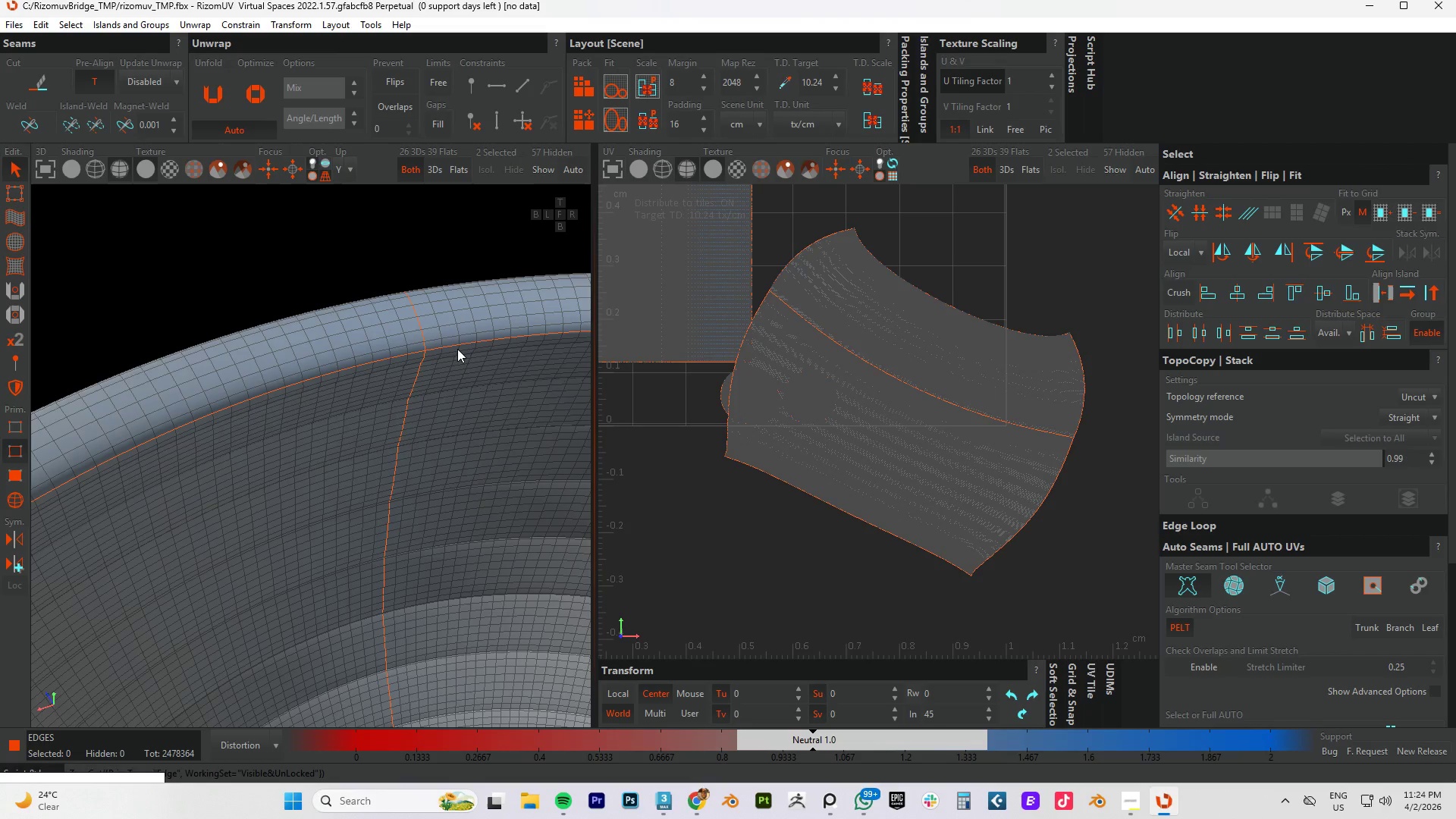 
wait(5.72)
 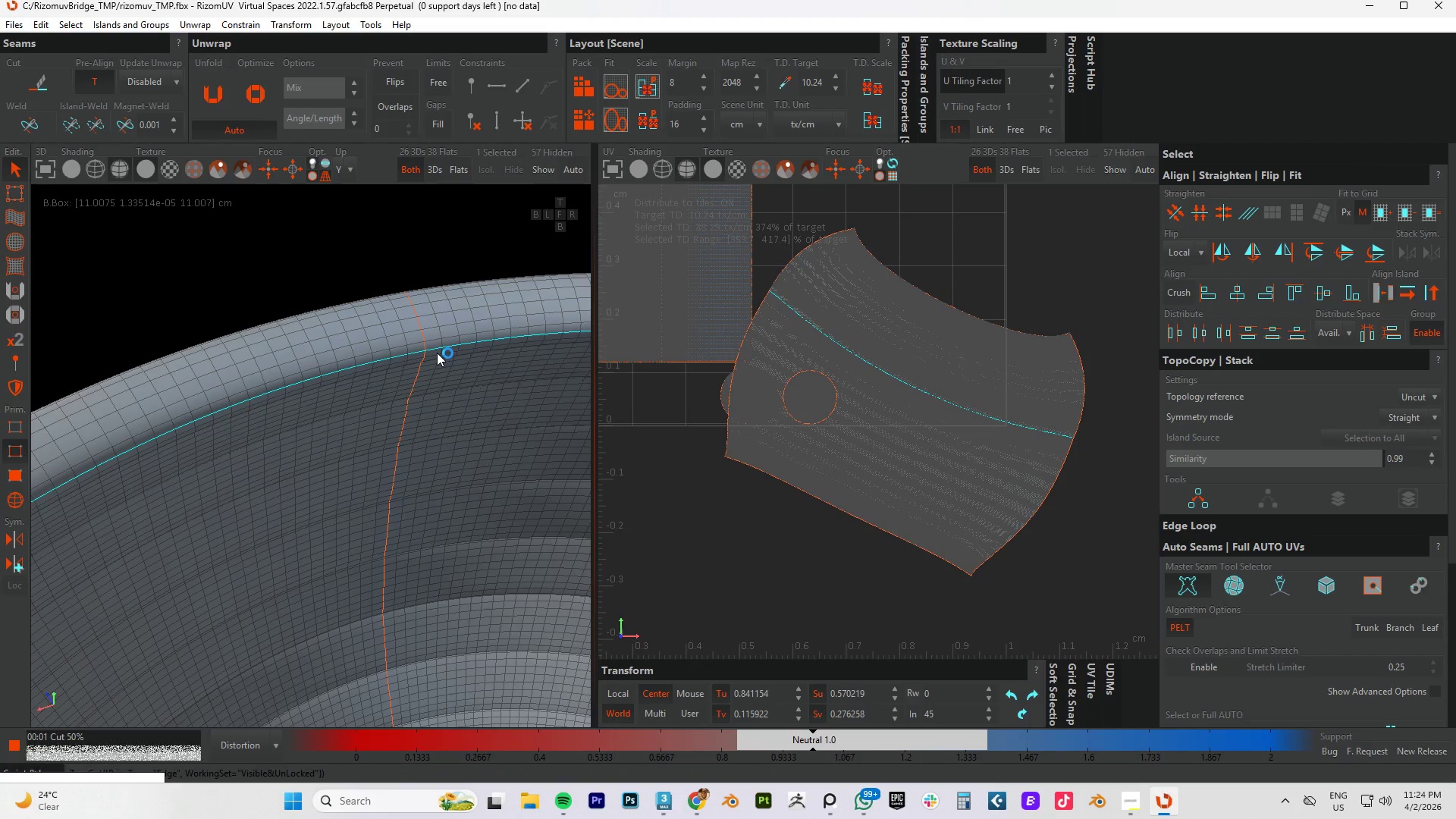 
left_click([839, 299])
 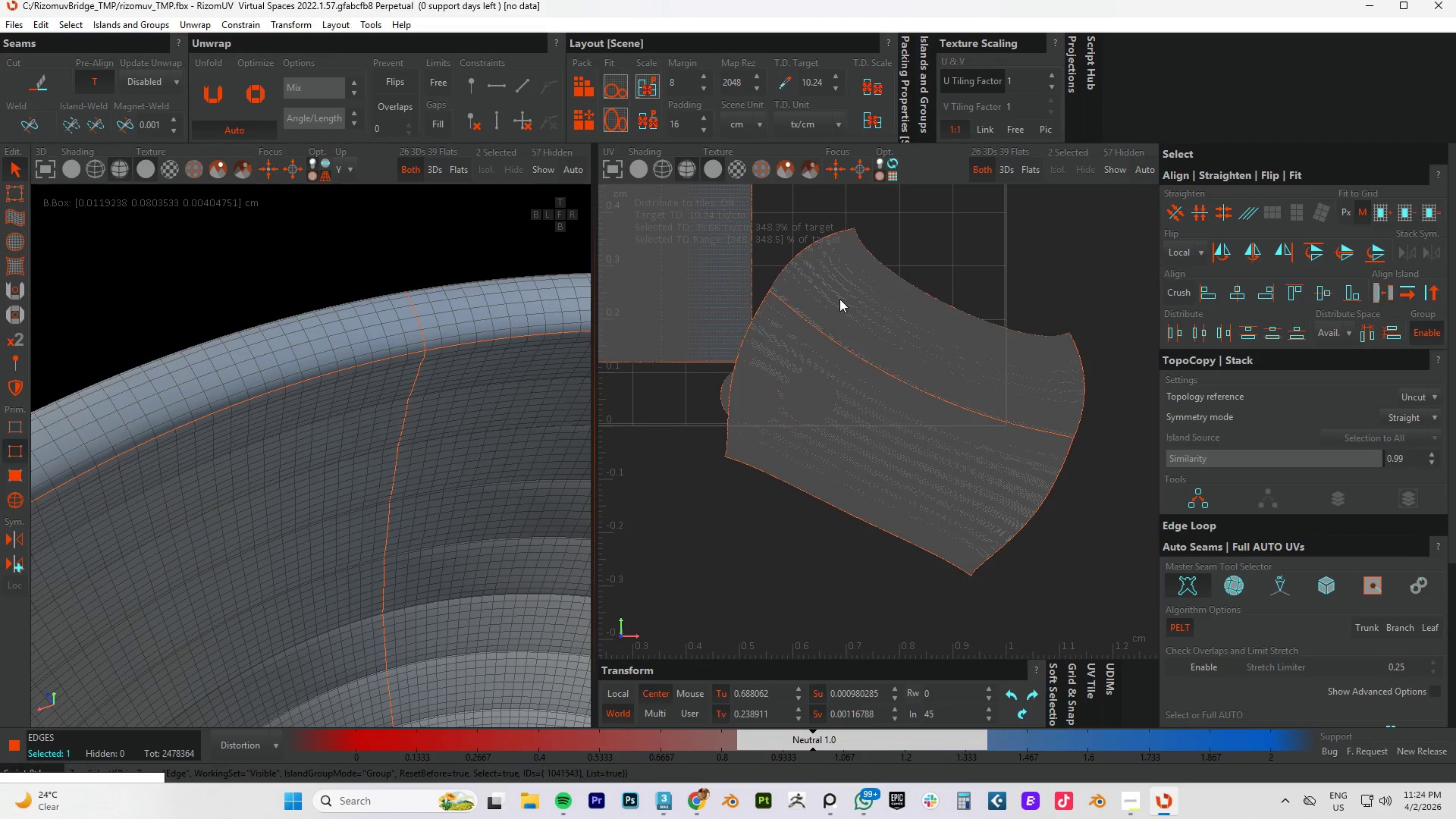 
key(F4)
 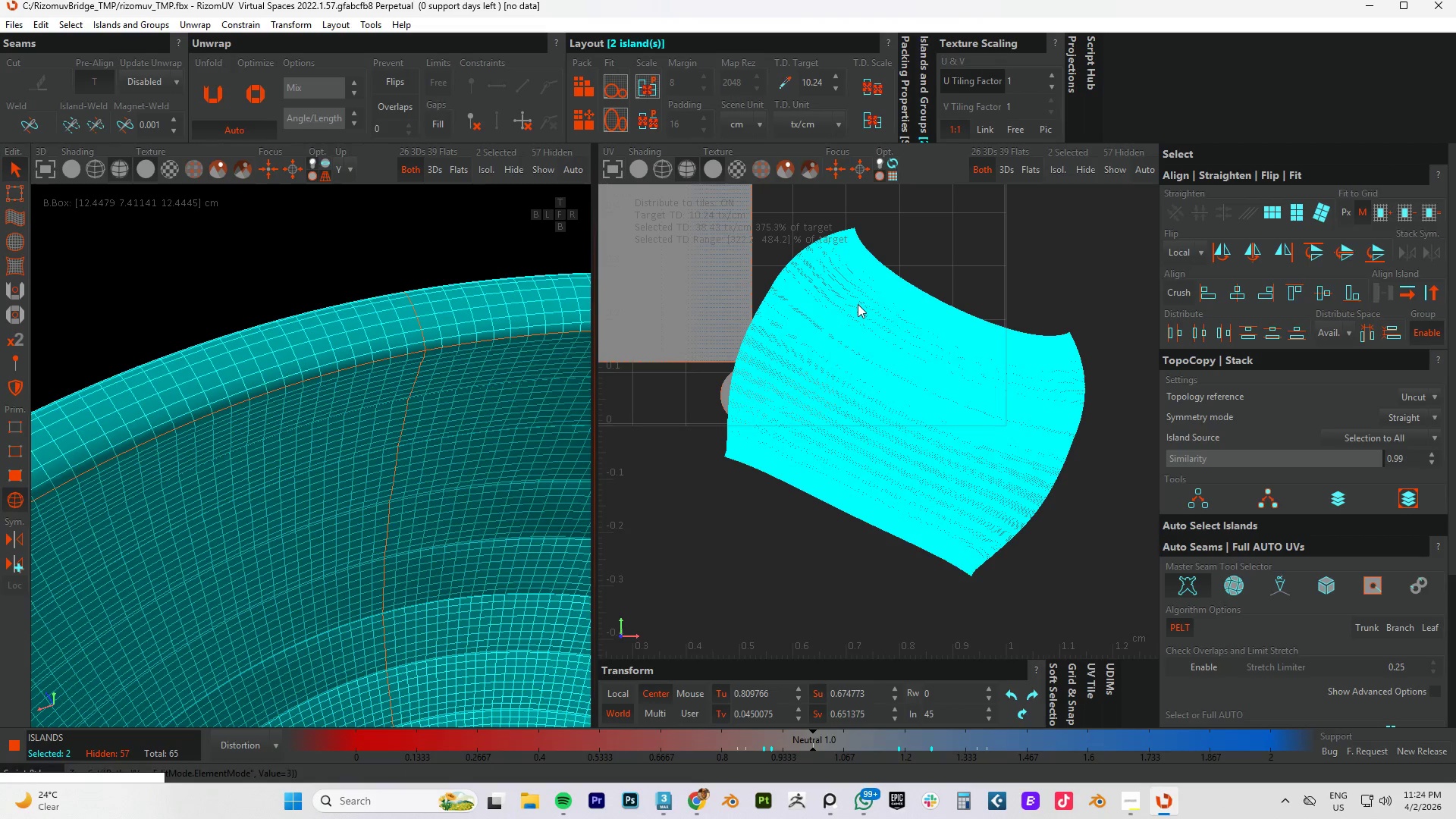 
left_click([858, 305])
 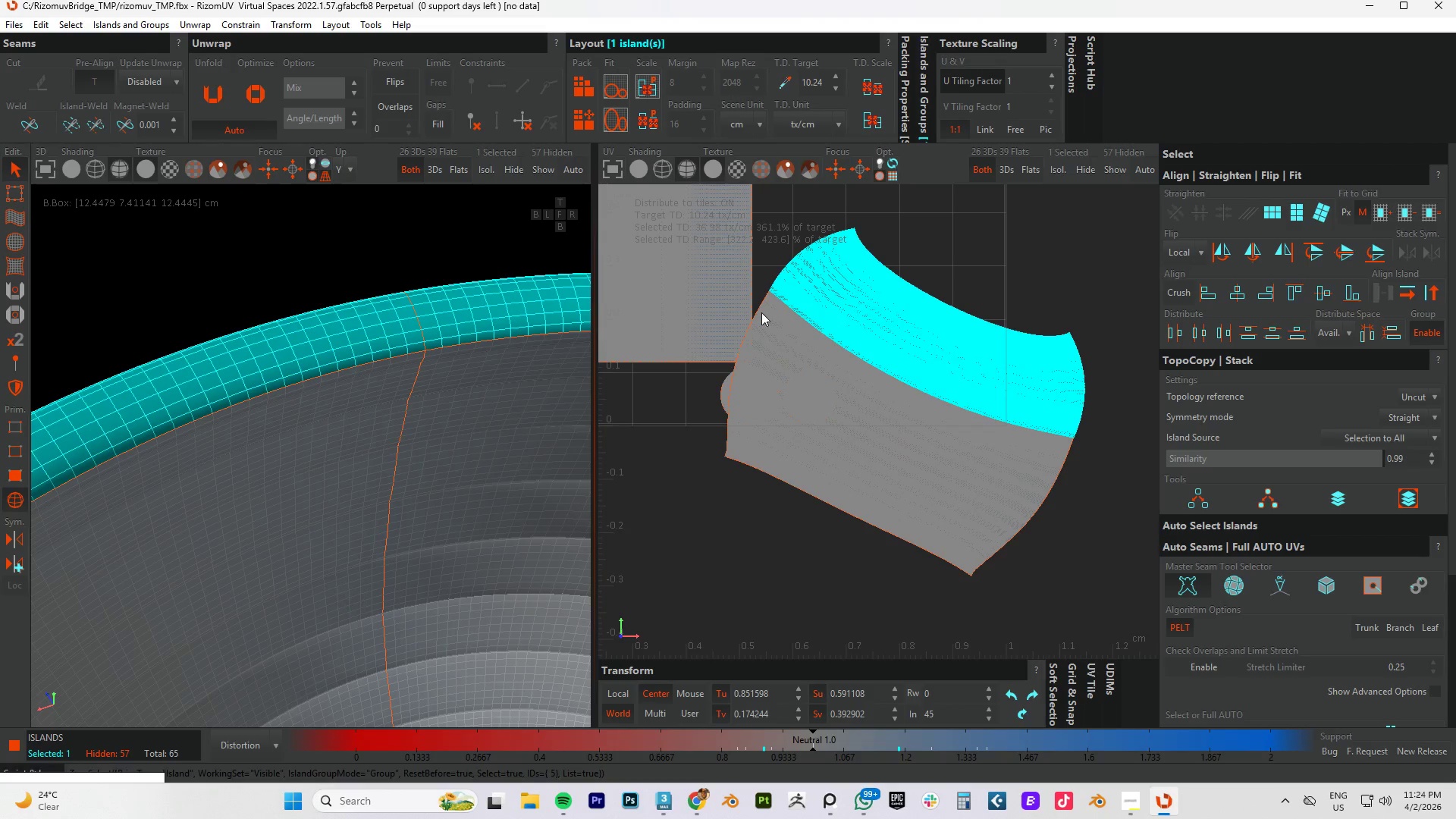 
hold_key(key=AltLeft, duration=1.5)
 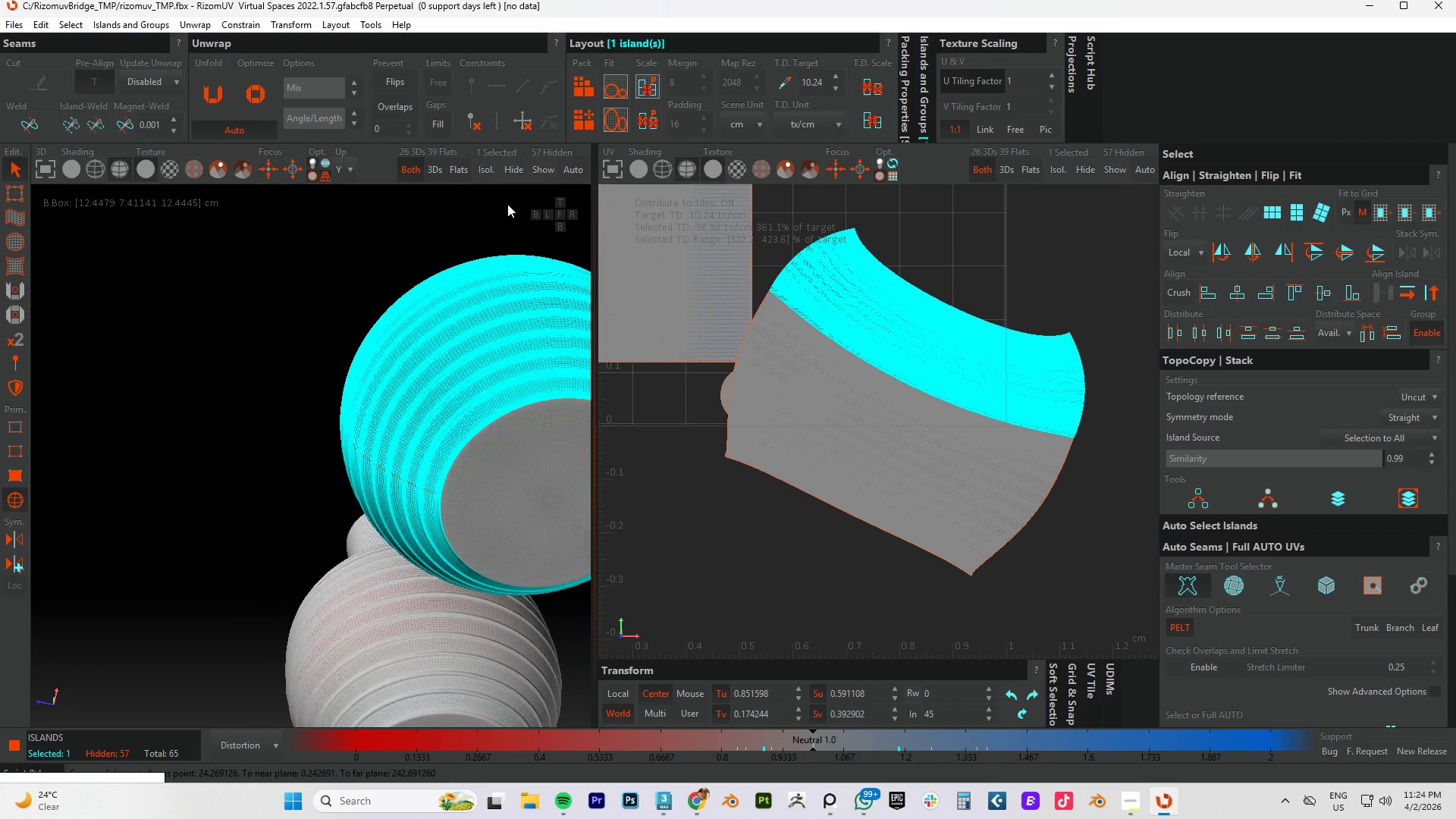 
scroll: coordinate [359, 383], scroll_direction: down, amount: 8.0
 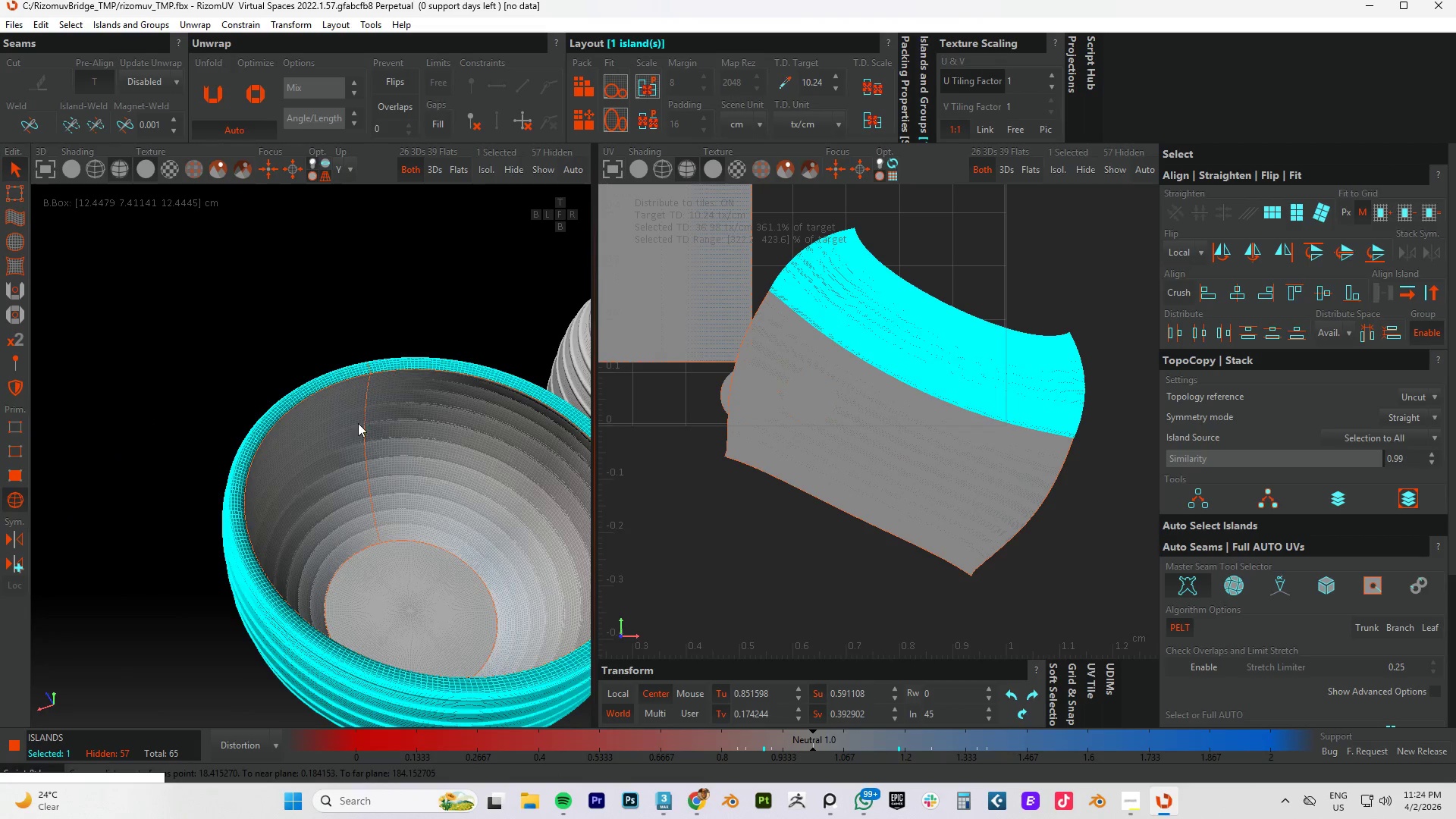 
key(Alt+AltLeft)
 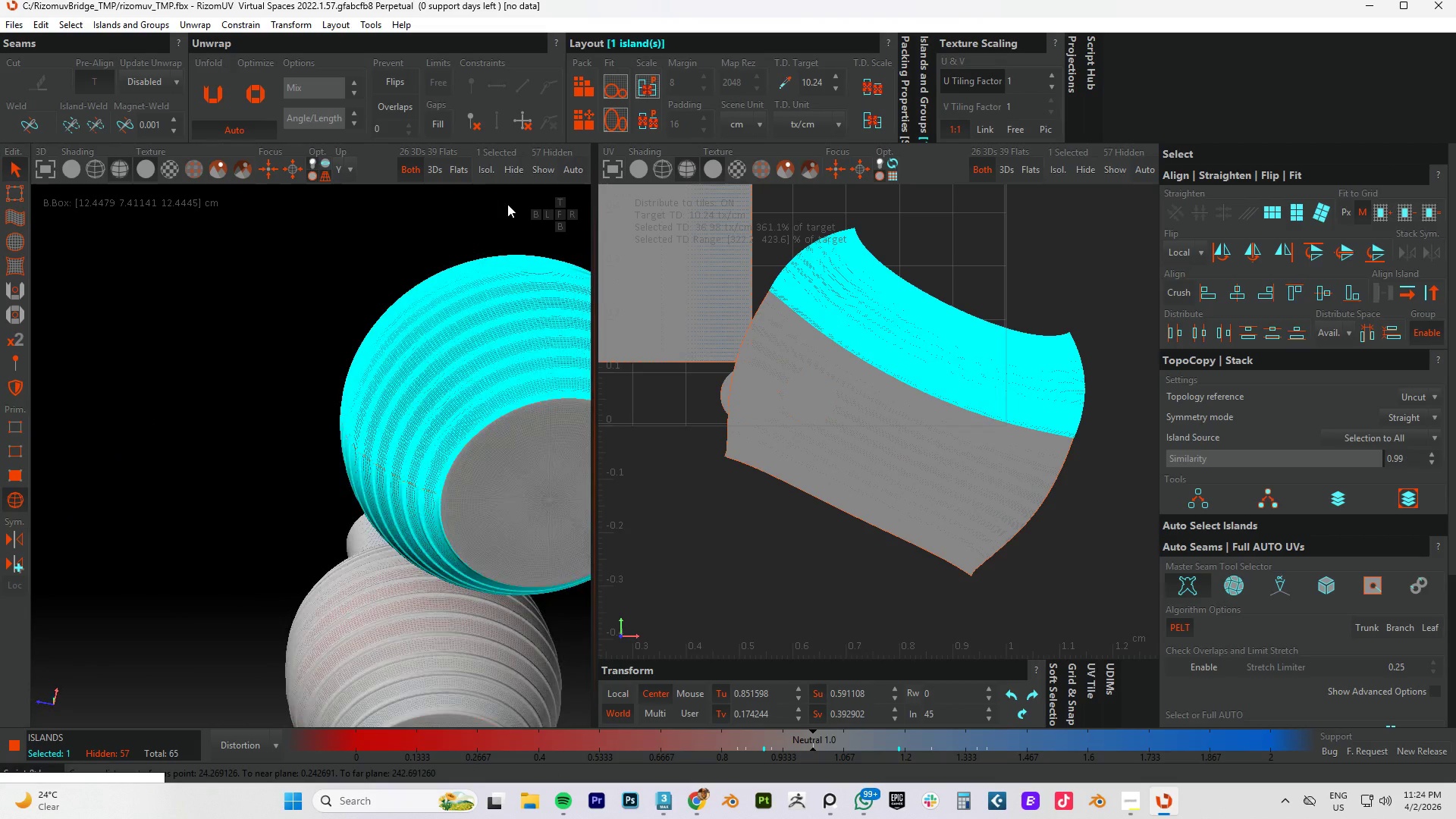 
key(Alt+AltLeft)
 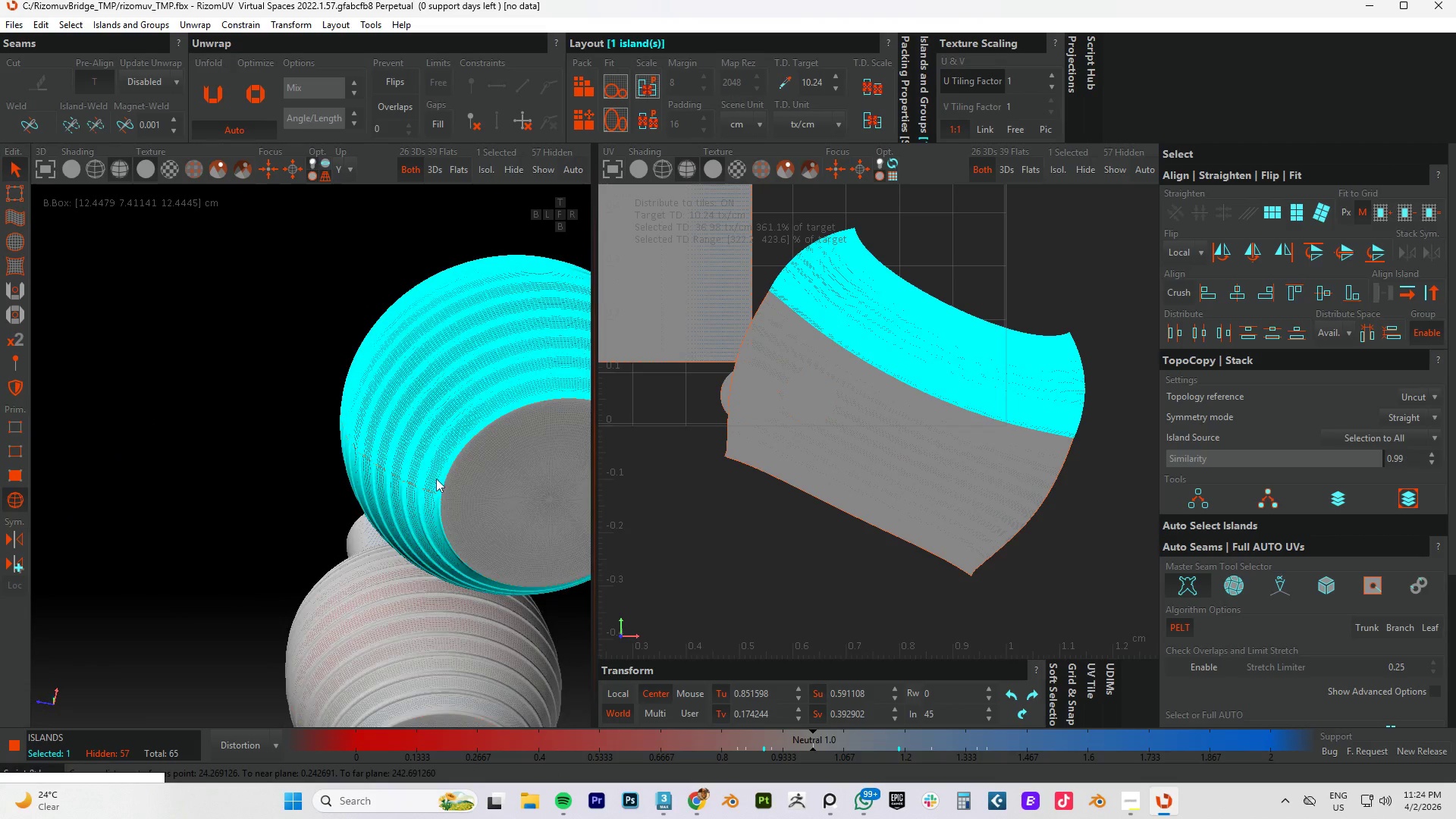 
hold_key(key=AltLeft, duration=1.5)
 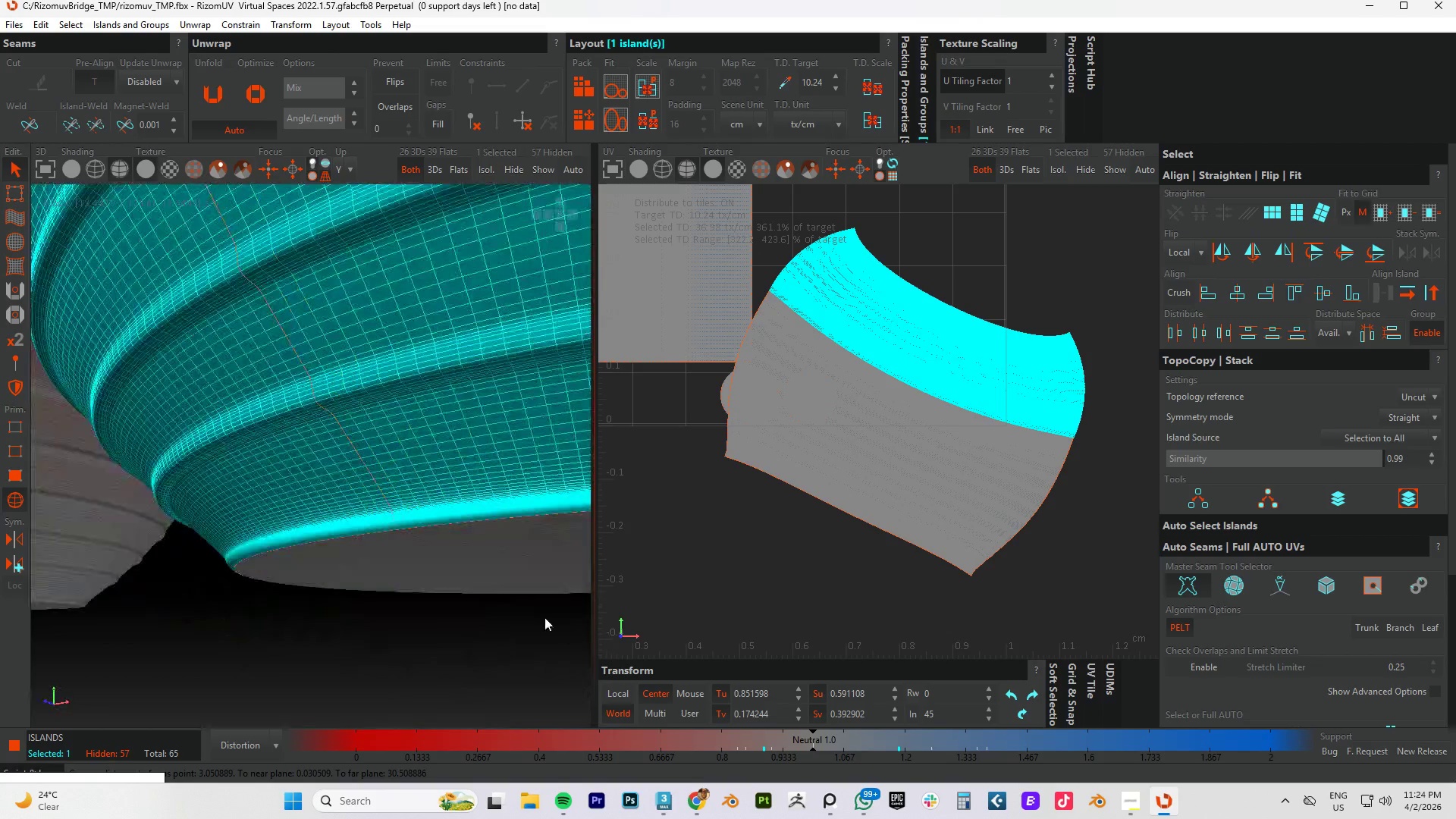 
scroll: coordinate [484, 504], scroll_direction: up, amount: 6.0
 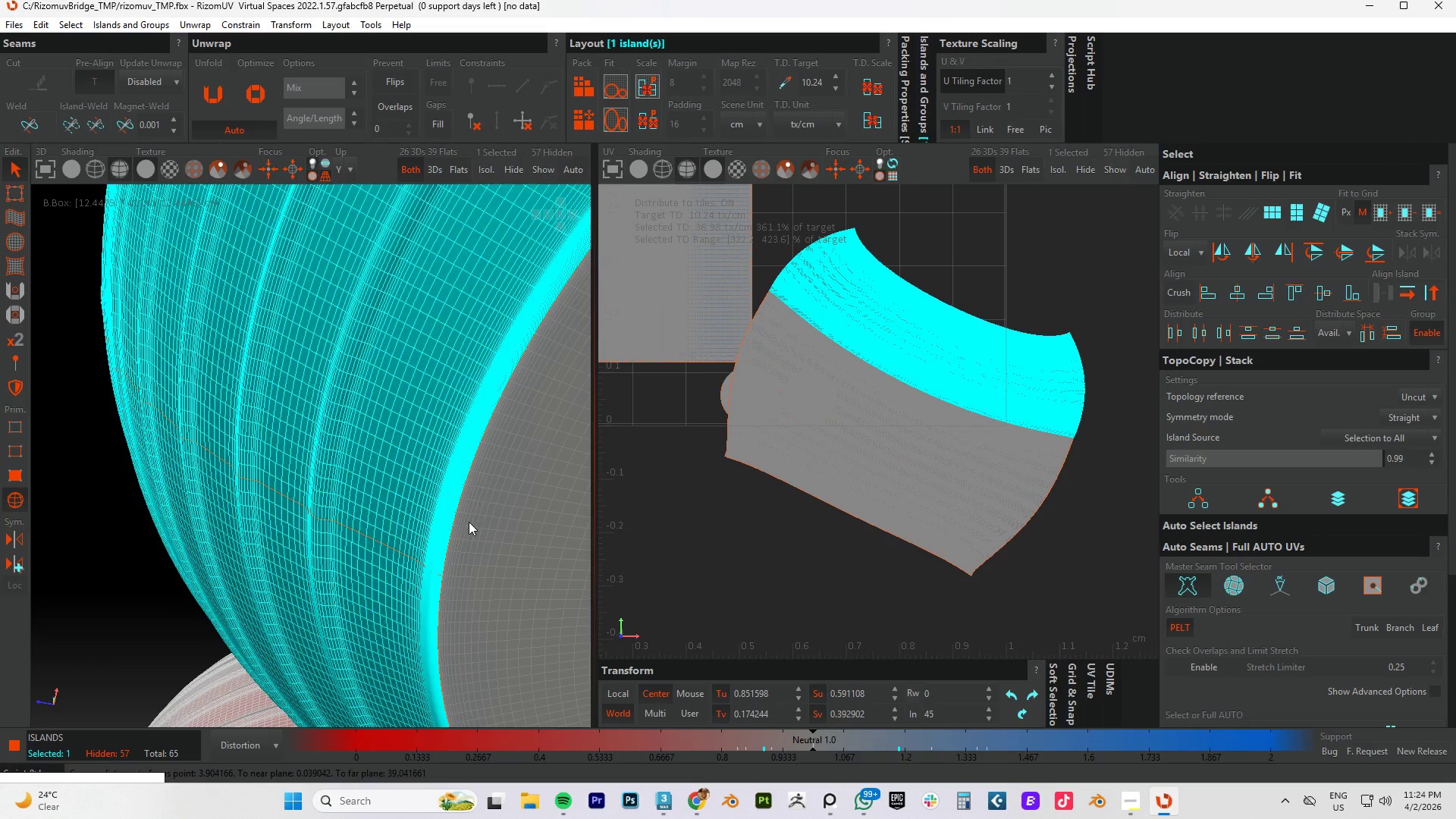 
hold_key(key=AltLeft, duration=0.7)
 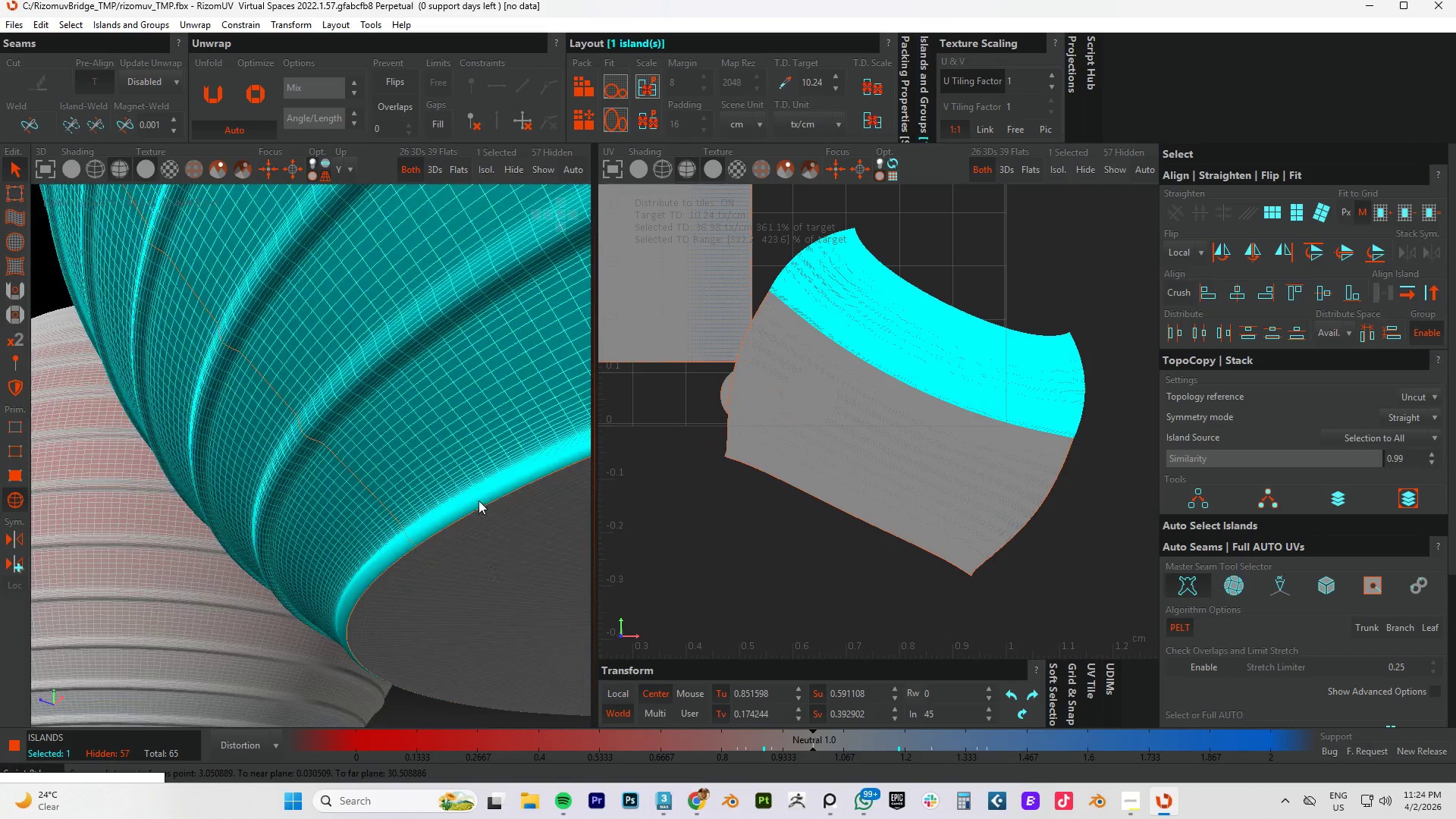 
hold_key(key=AltLeft, duration=1.5)
 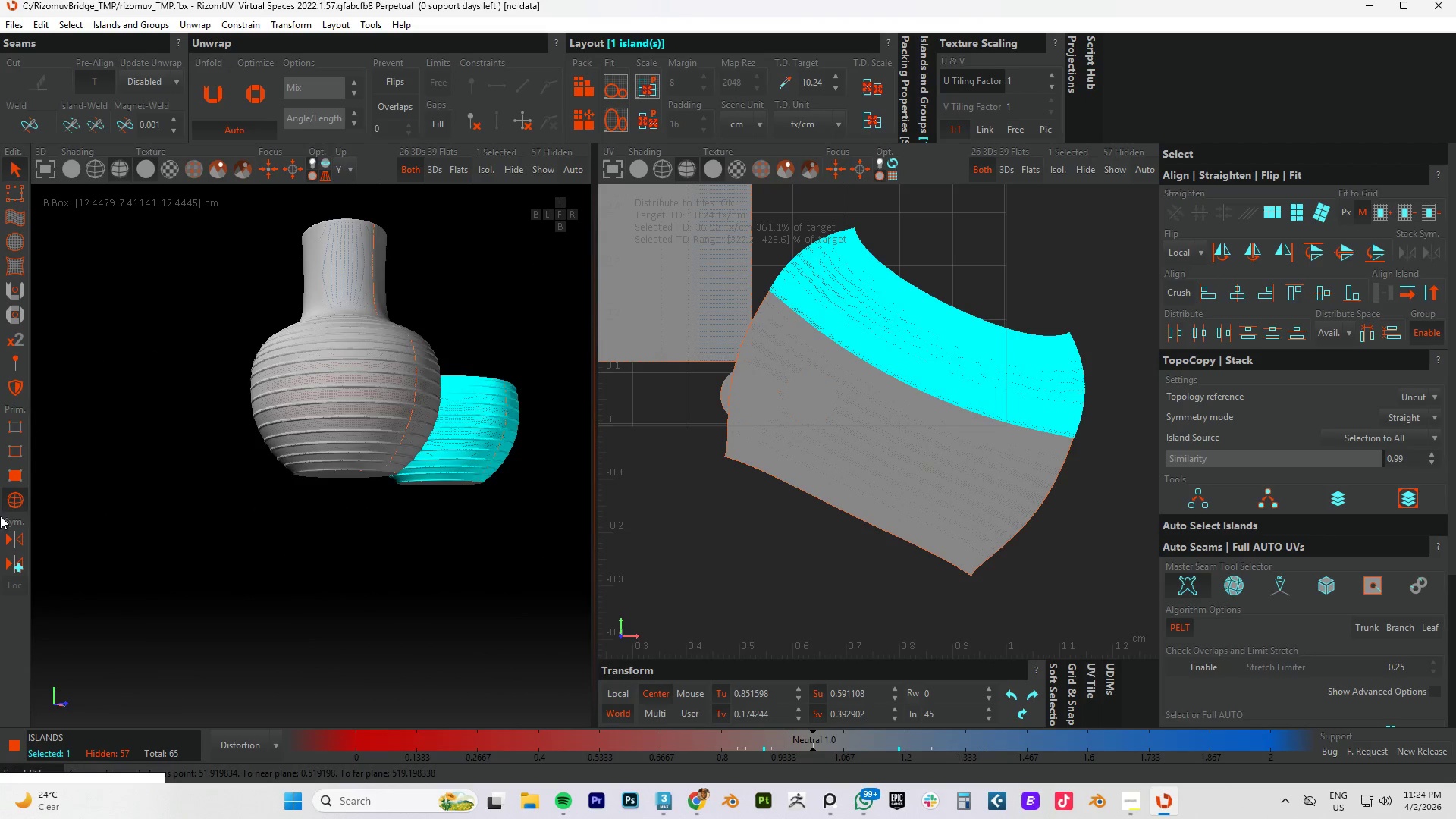 
scroll: coordinate [491, 492], scroll_direction: down, amount: 14.0
 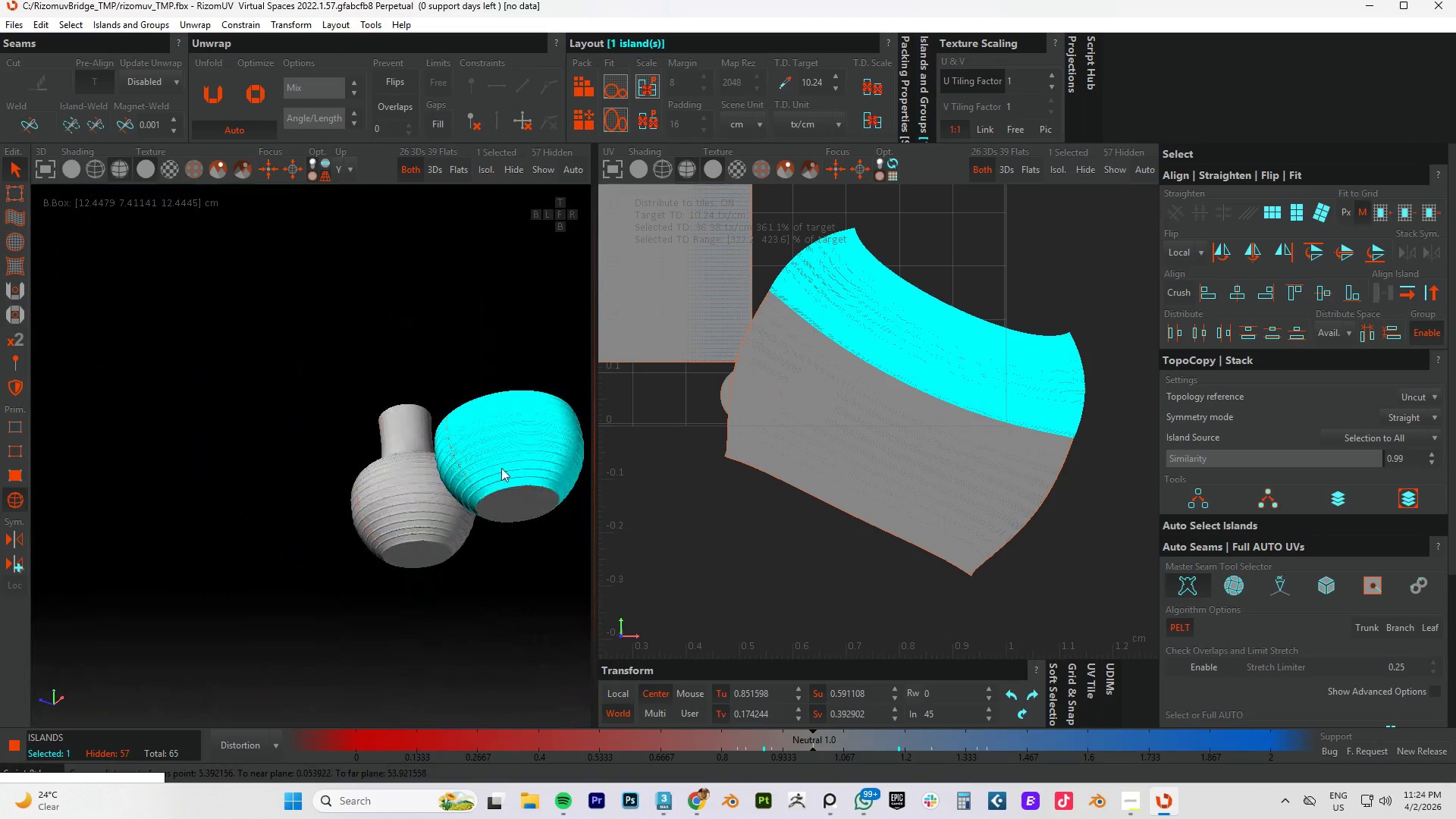 
key(Alt+AltLeft)
 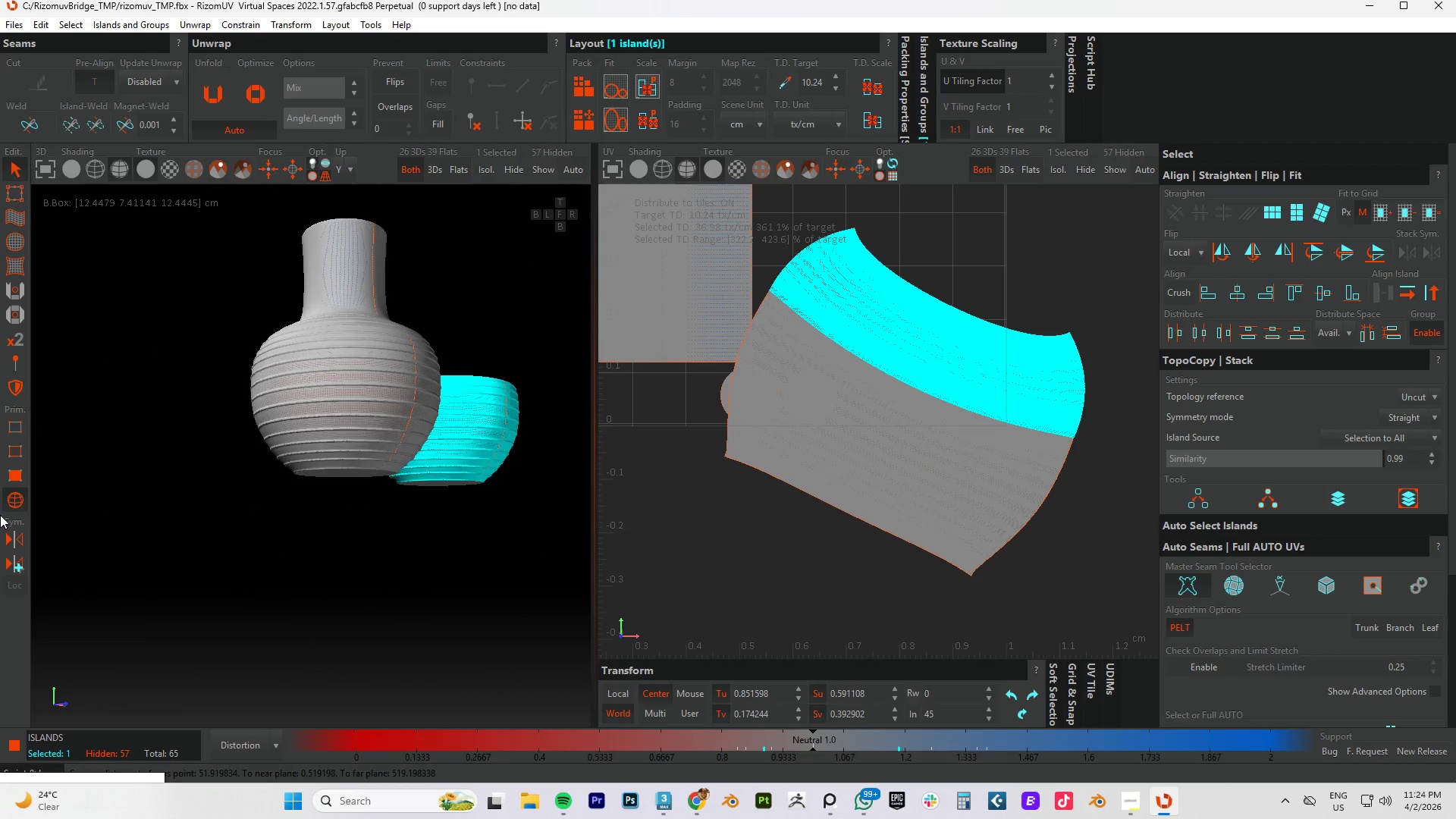 
key(Alt+AltLeft)
 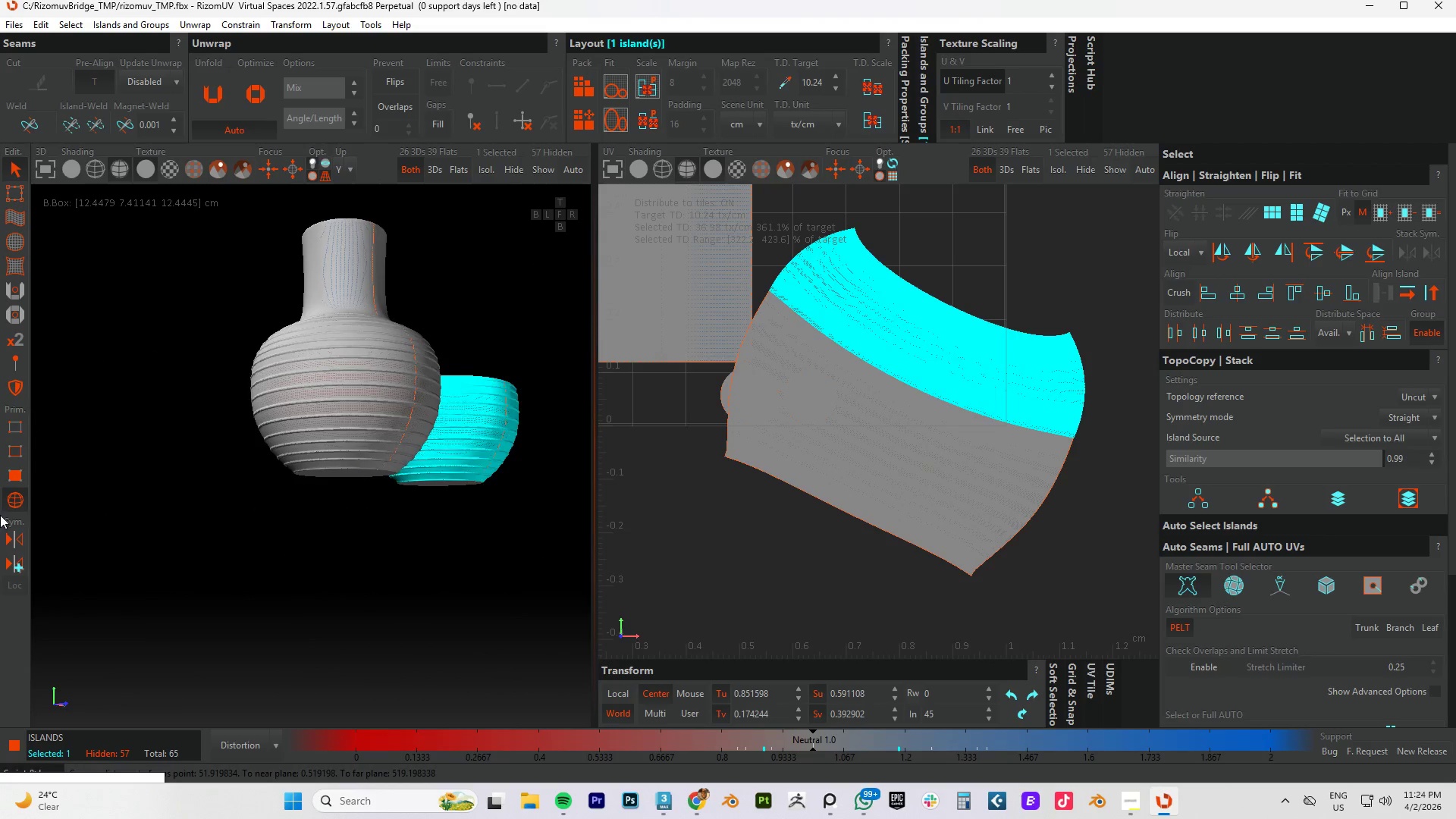 
key(Alt+AltLeft)
 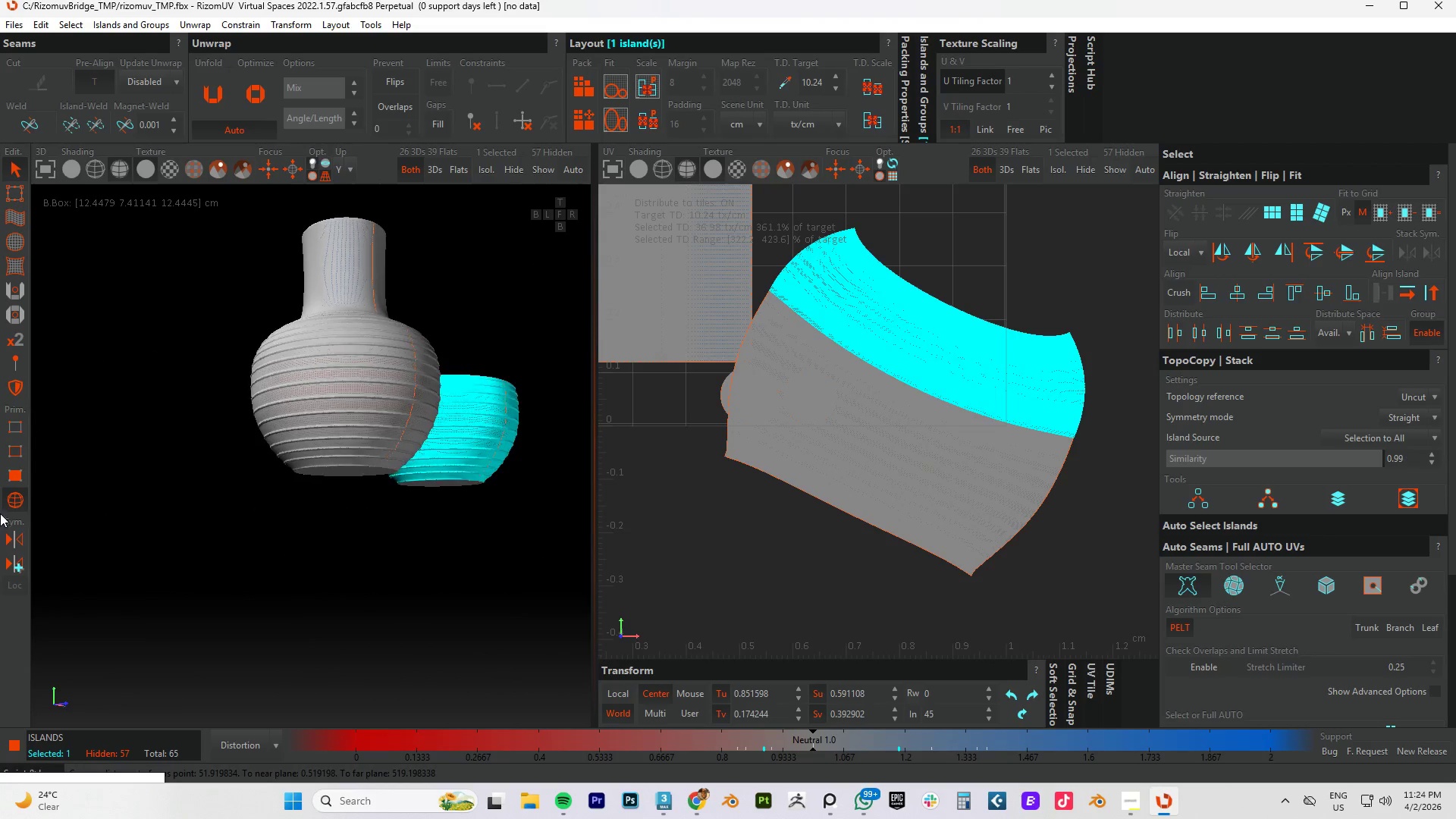 
key(Alt+AltLeft)
 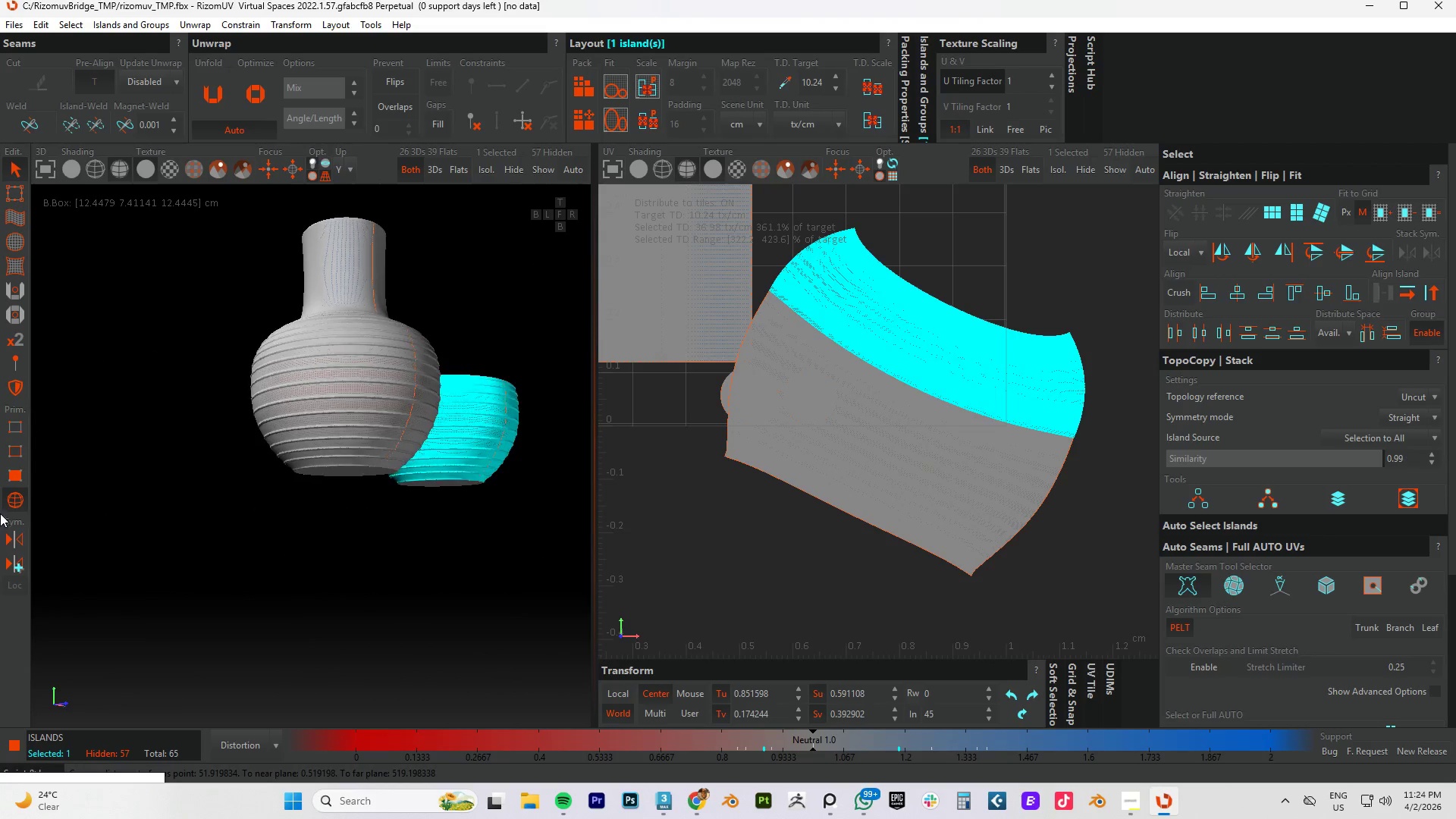 
key(Alt+AltLeft)
 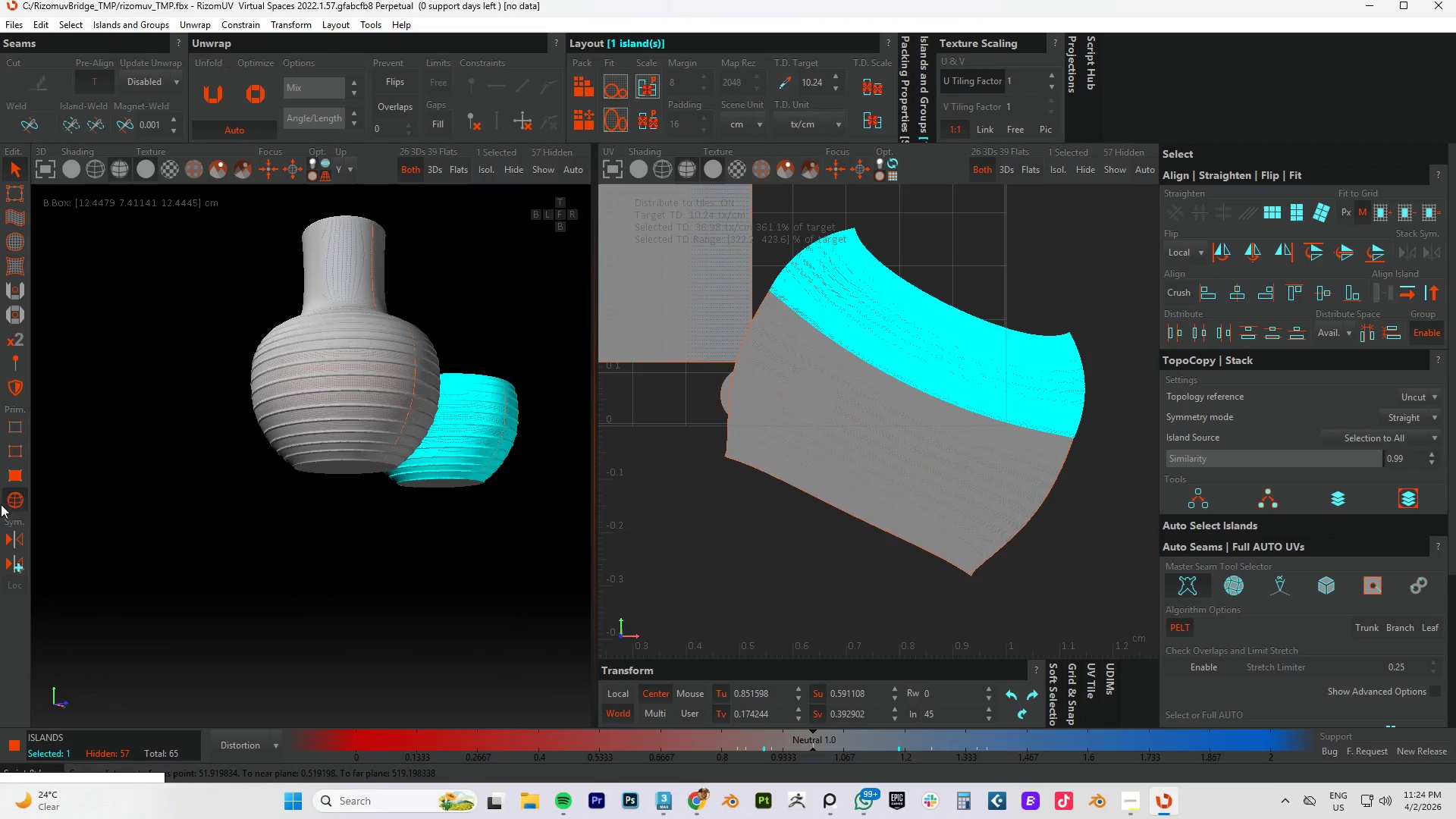 
key(Alt+AltLeft)
 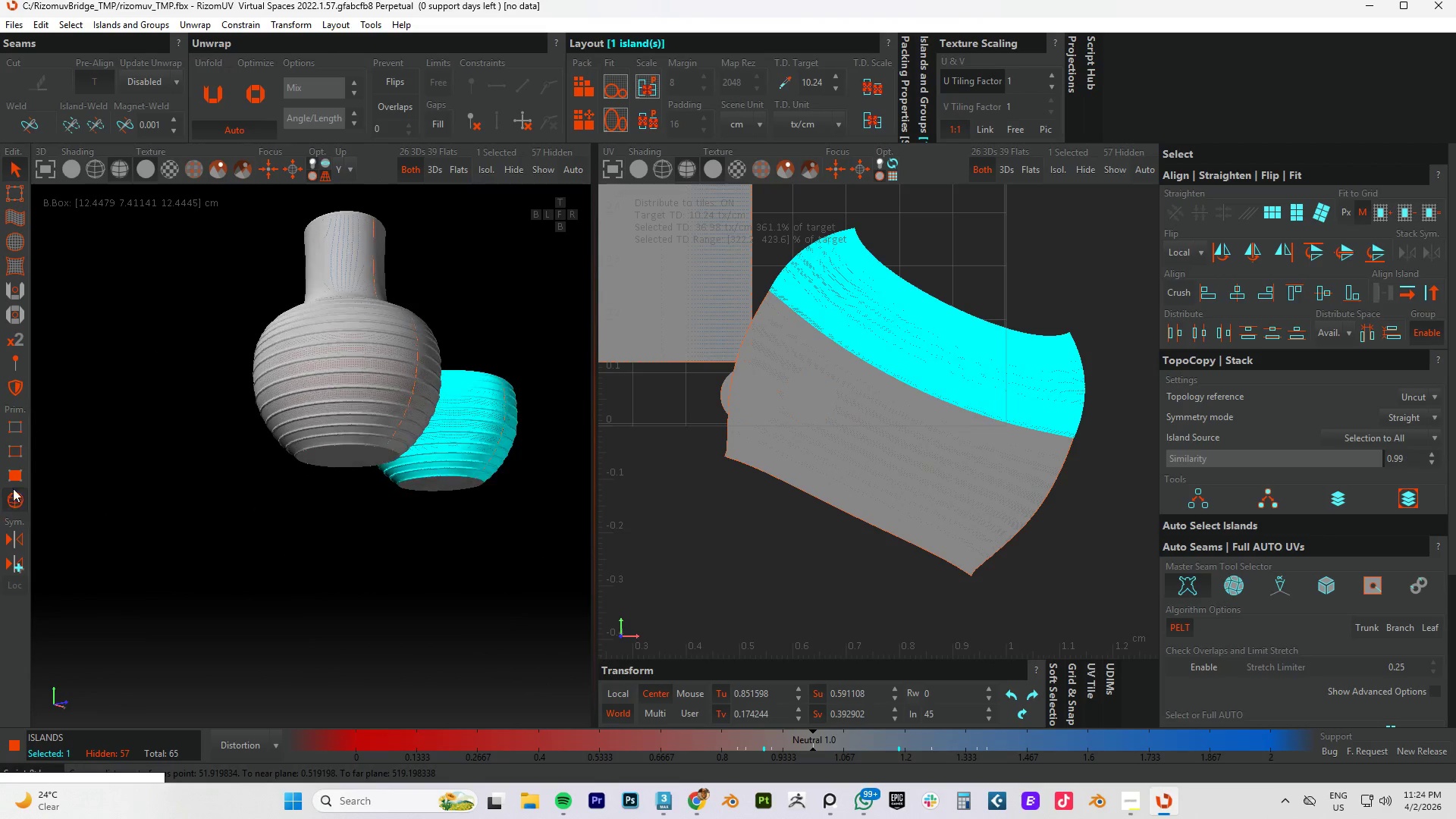 
hold_key(key=AltLeft, duration=1.5)
 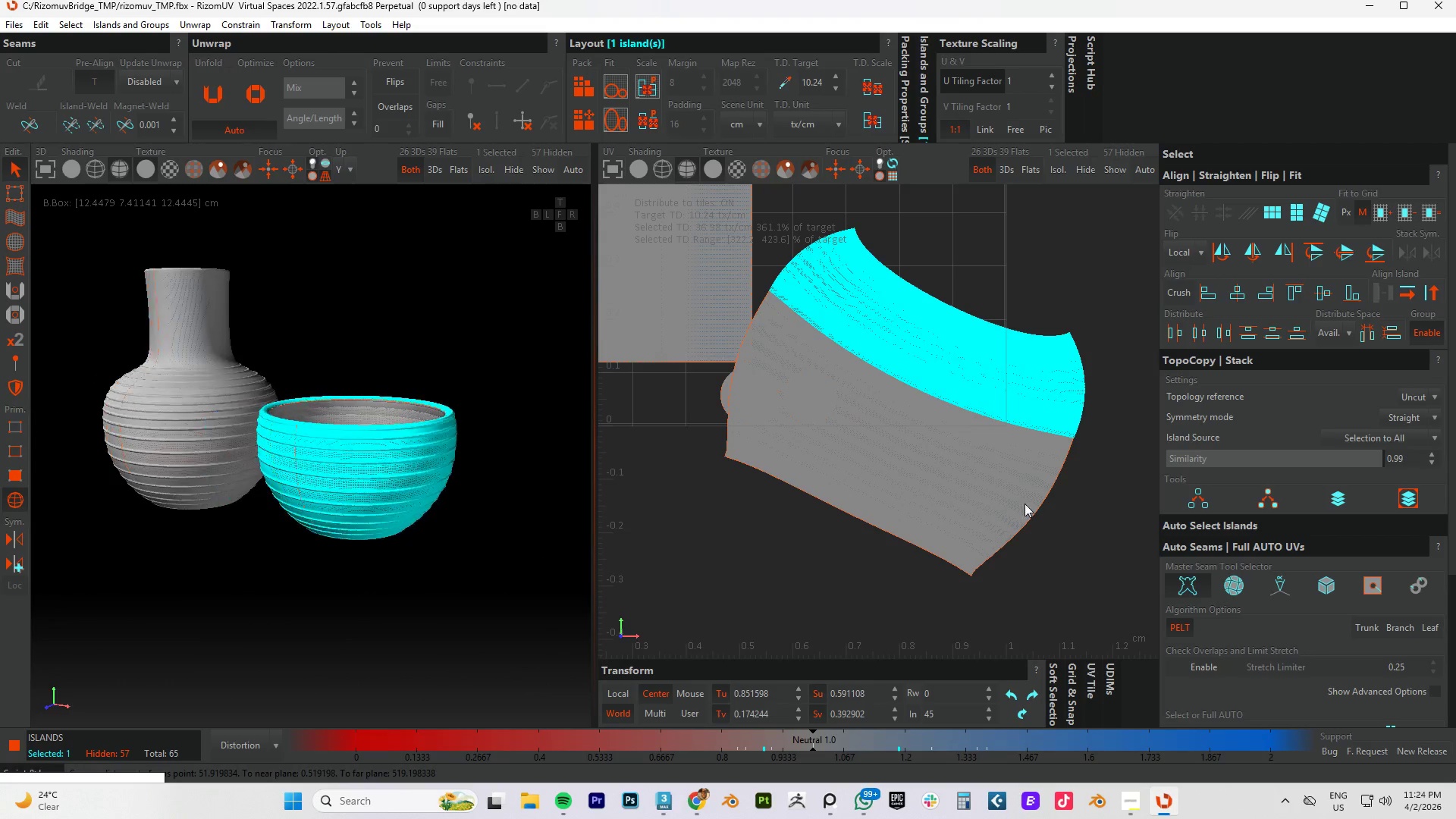 
hold_key(key=AltLeft, duration=1.5)
 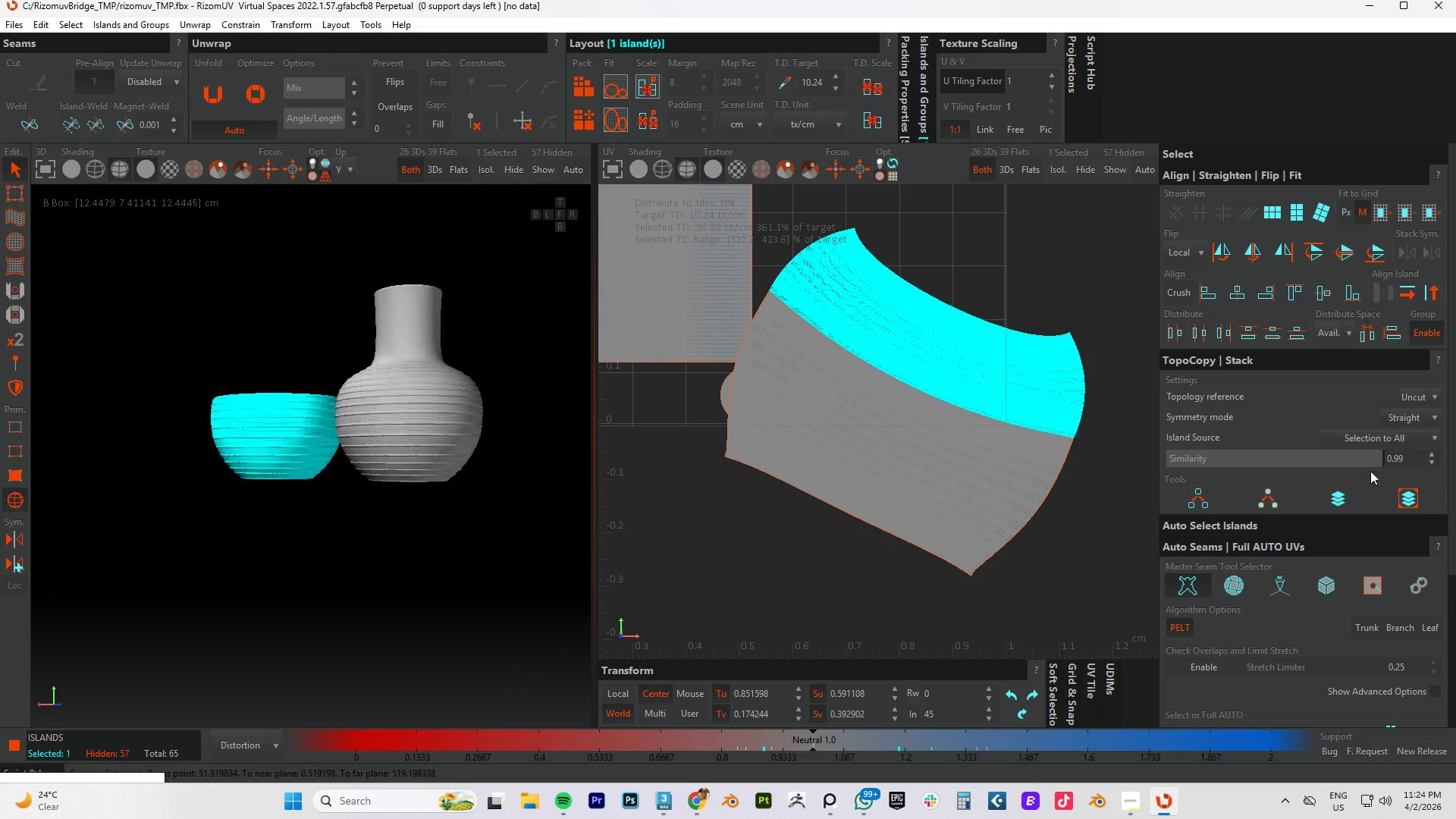 
hold_key(key=AltLeft, duration=1.52)
 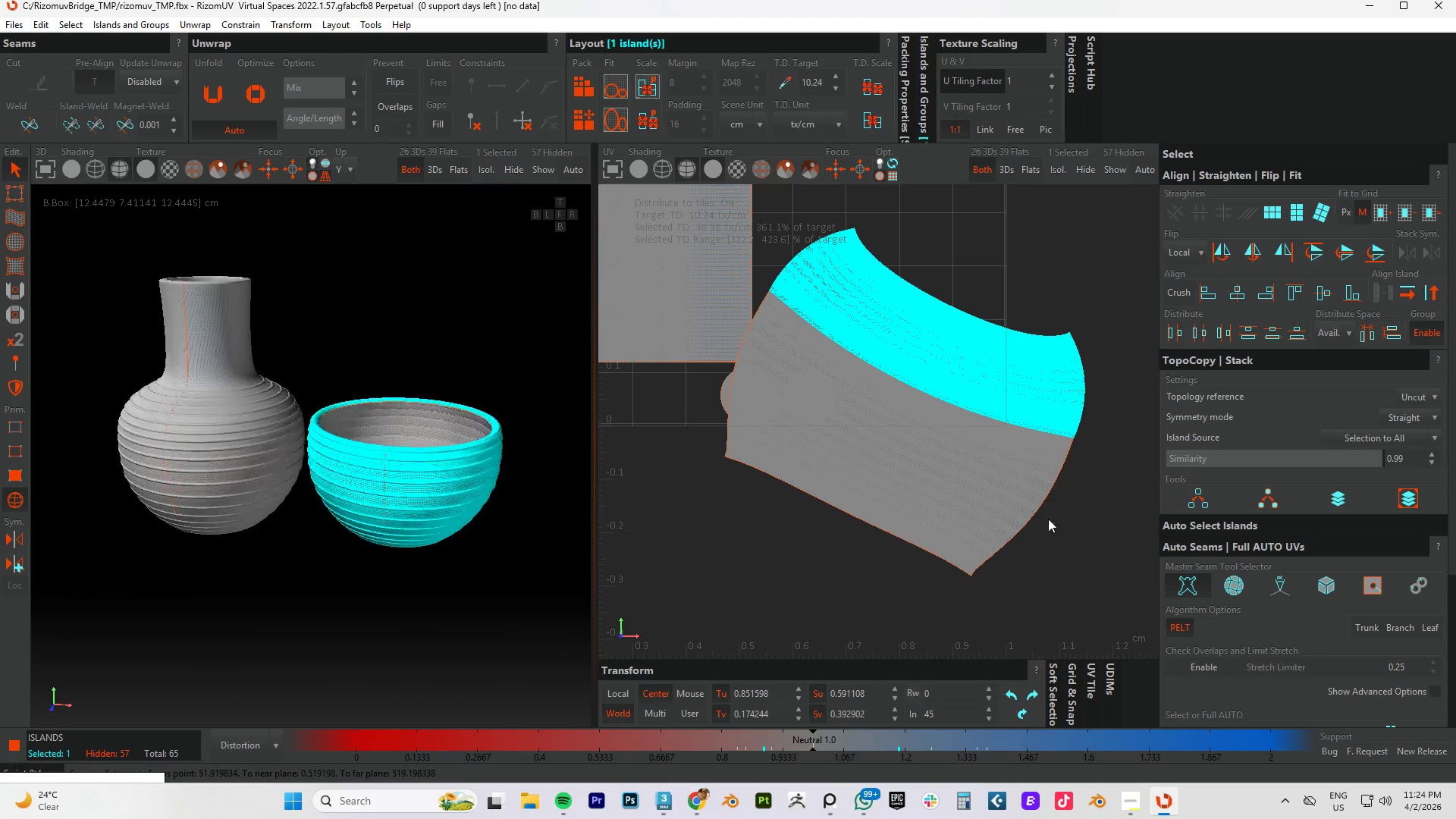 
hold_key(key=AltLeft, duration=1.5)
 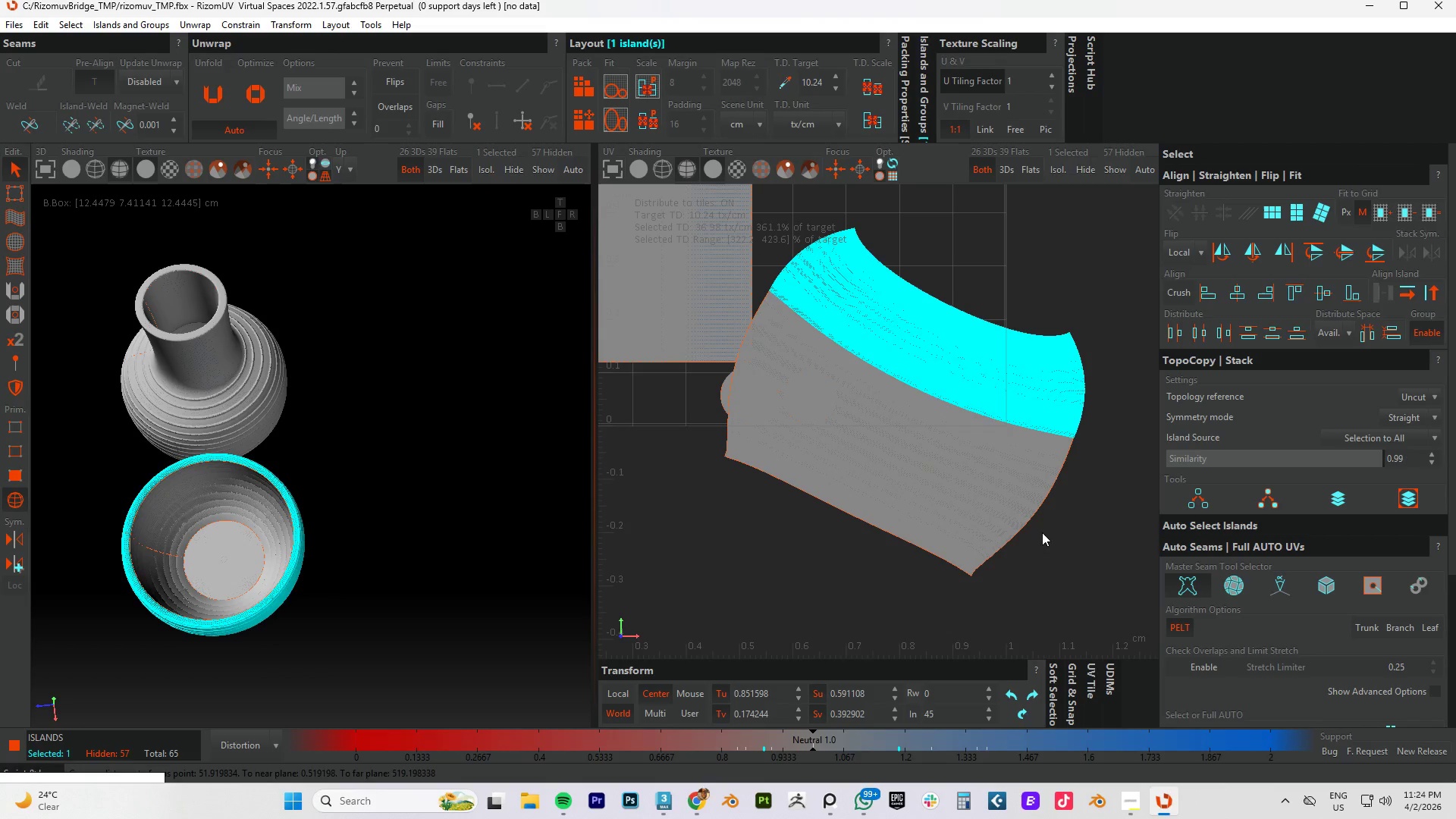 
hold_key(key=AltLeft, duration=0.31)
 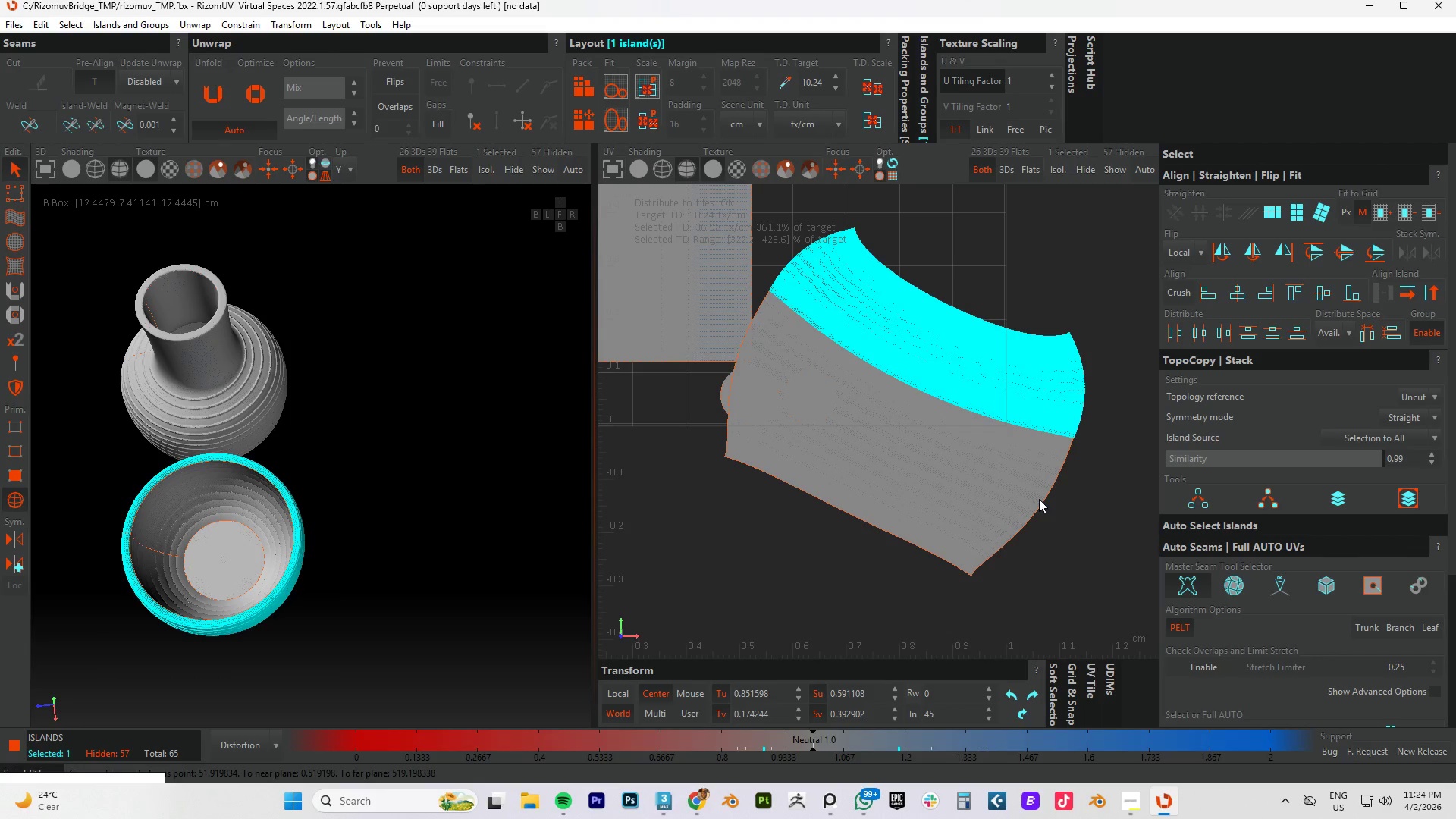 
type(cu)
 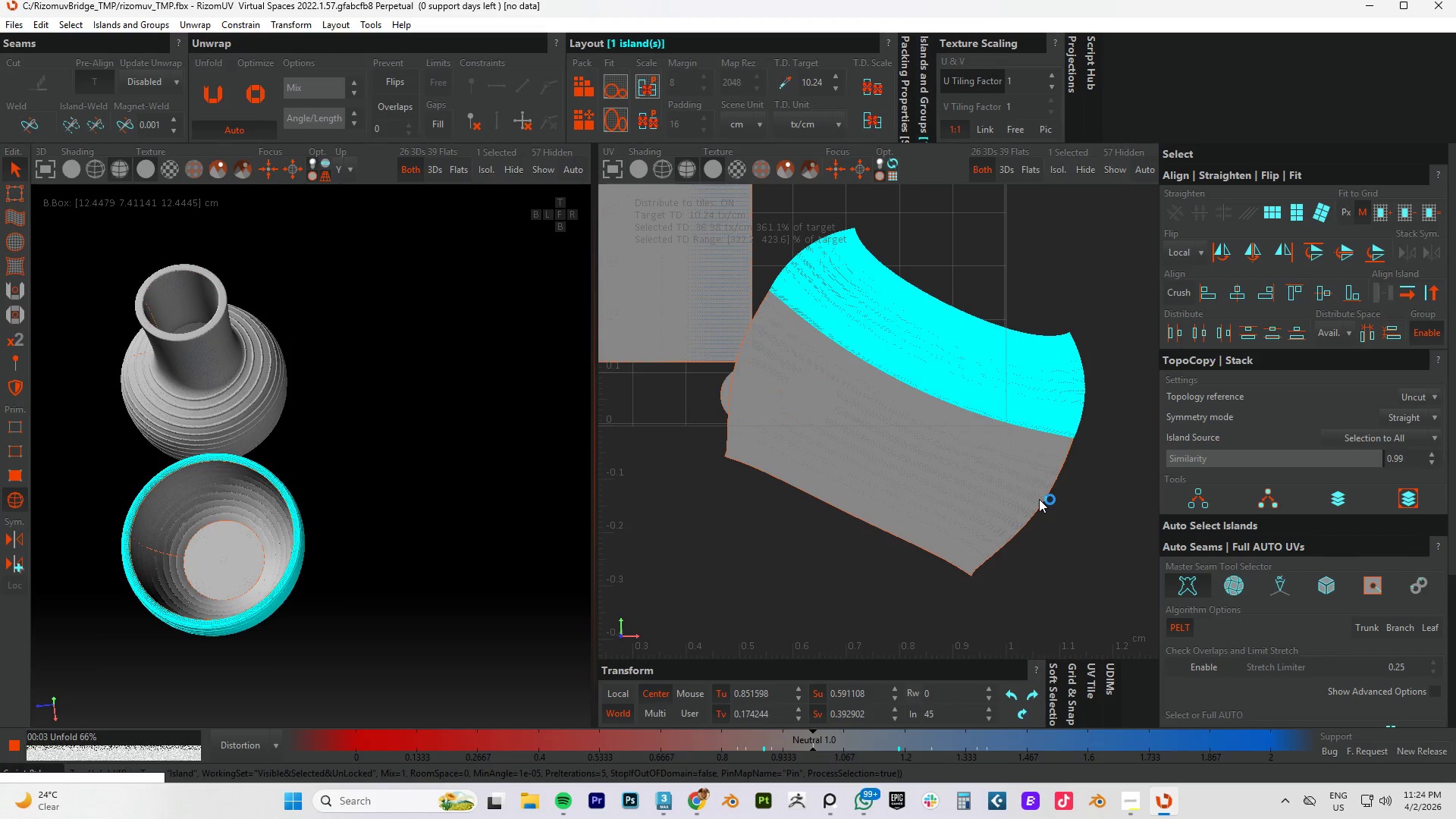 
wait(6.03)
 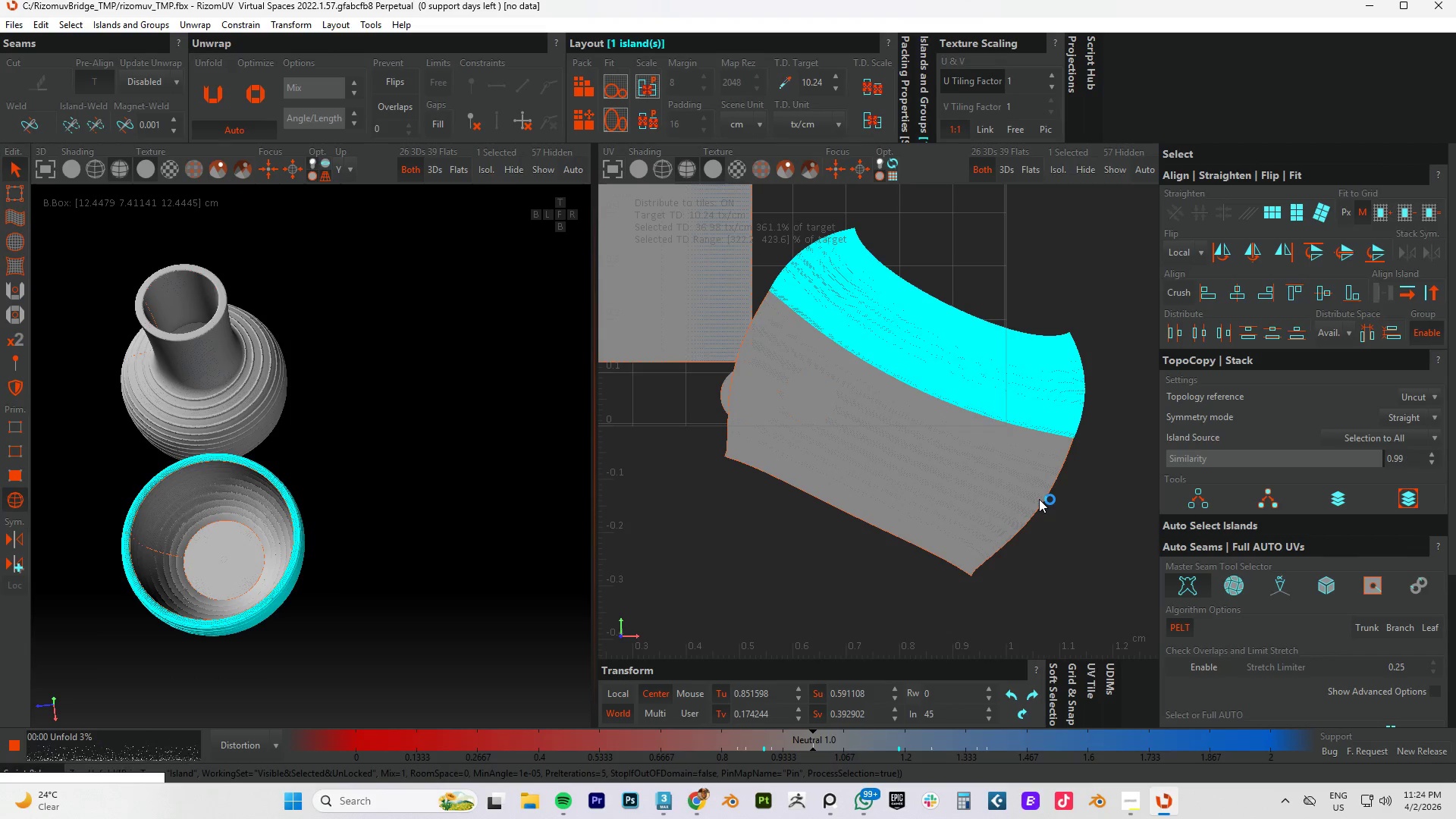 
key(P)
 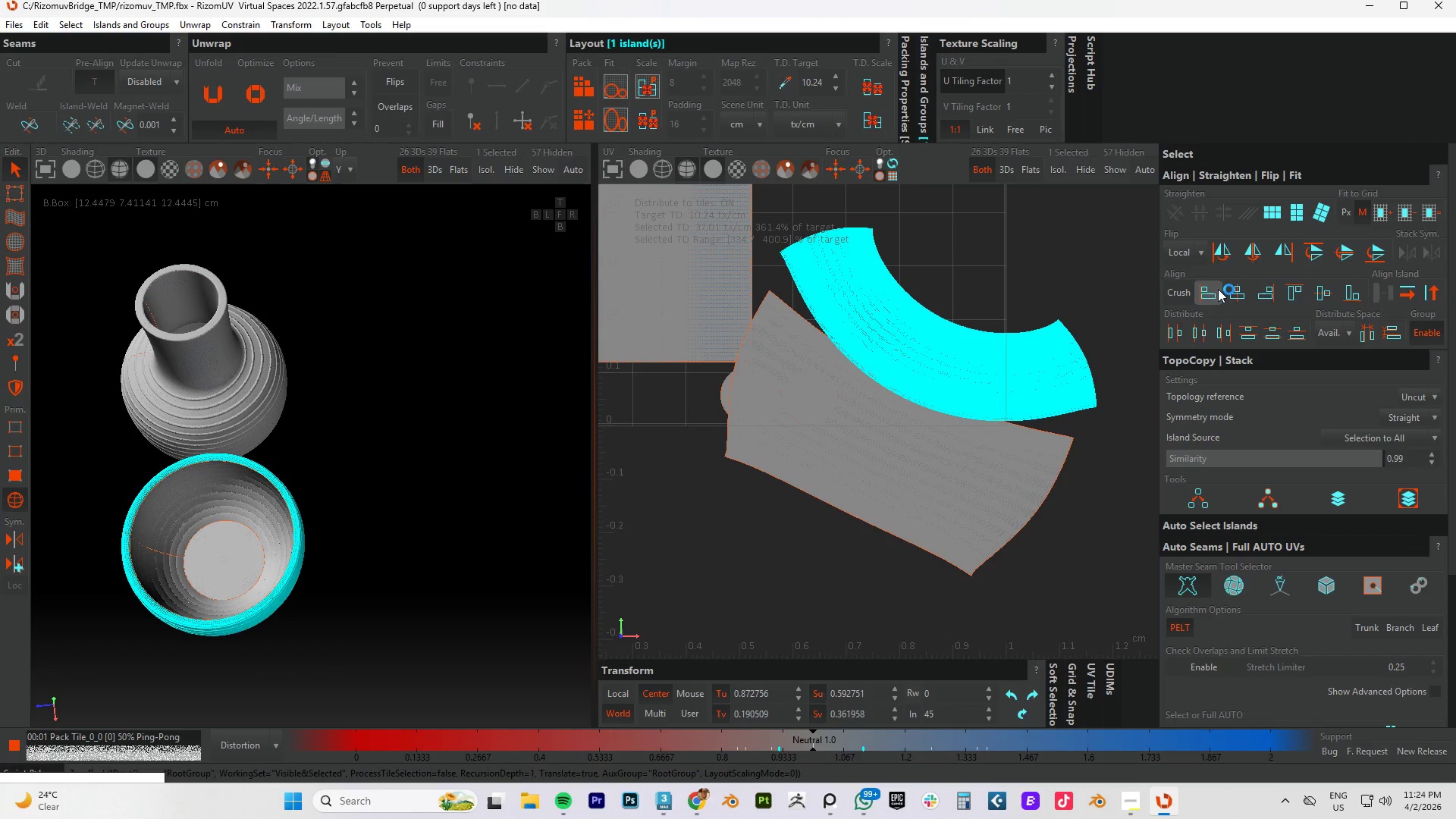 
left_click([1265, 212])
 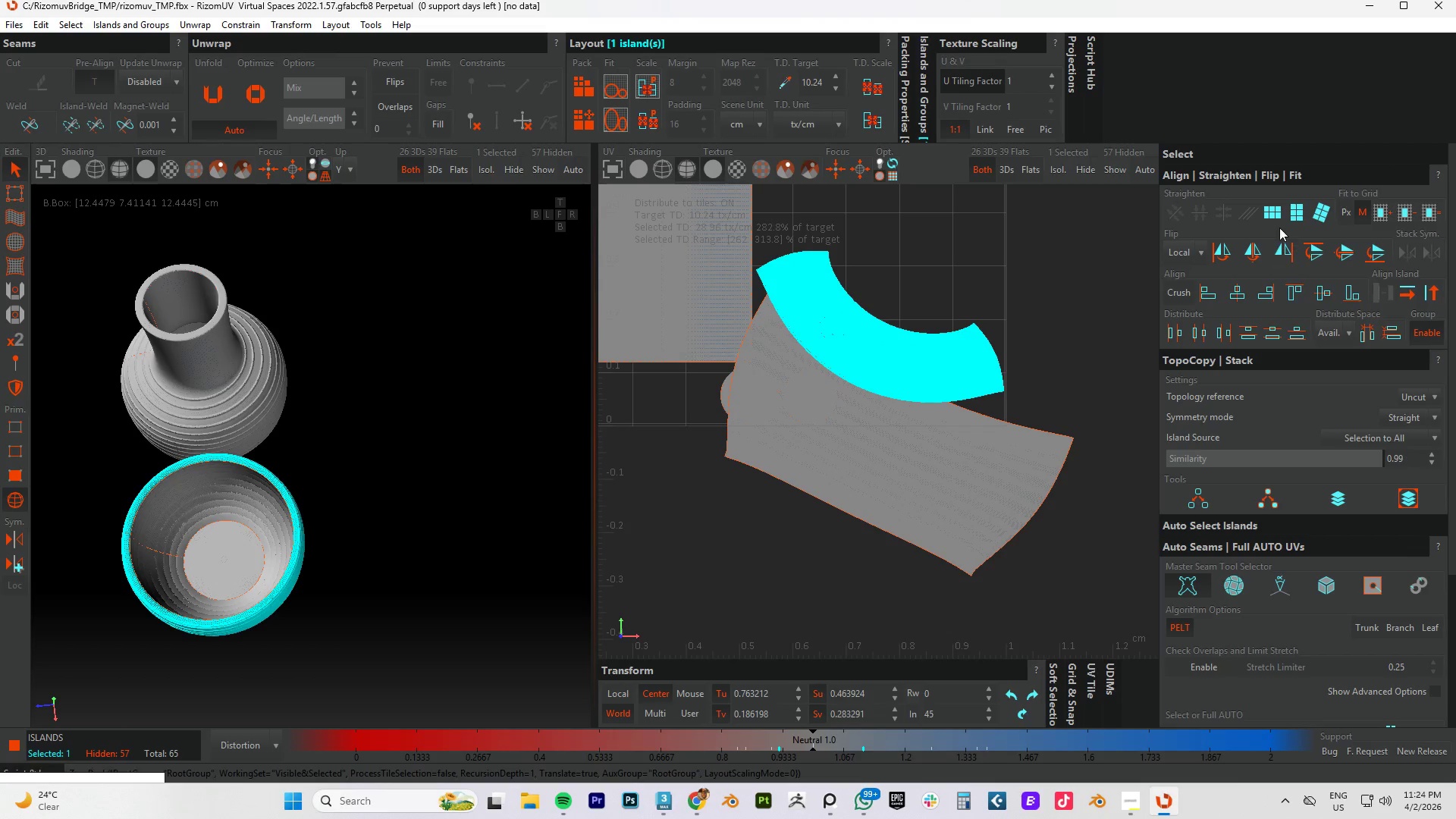 
left_click([1277, 212])
 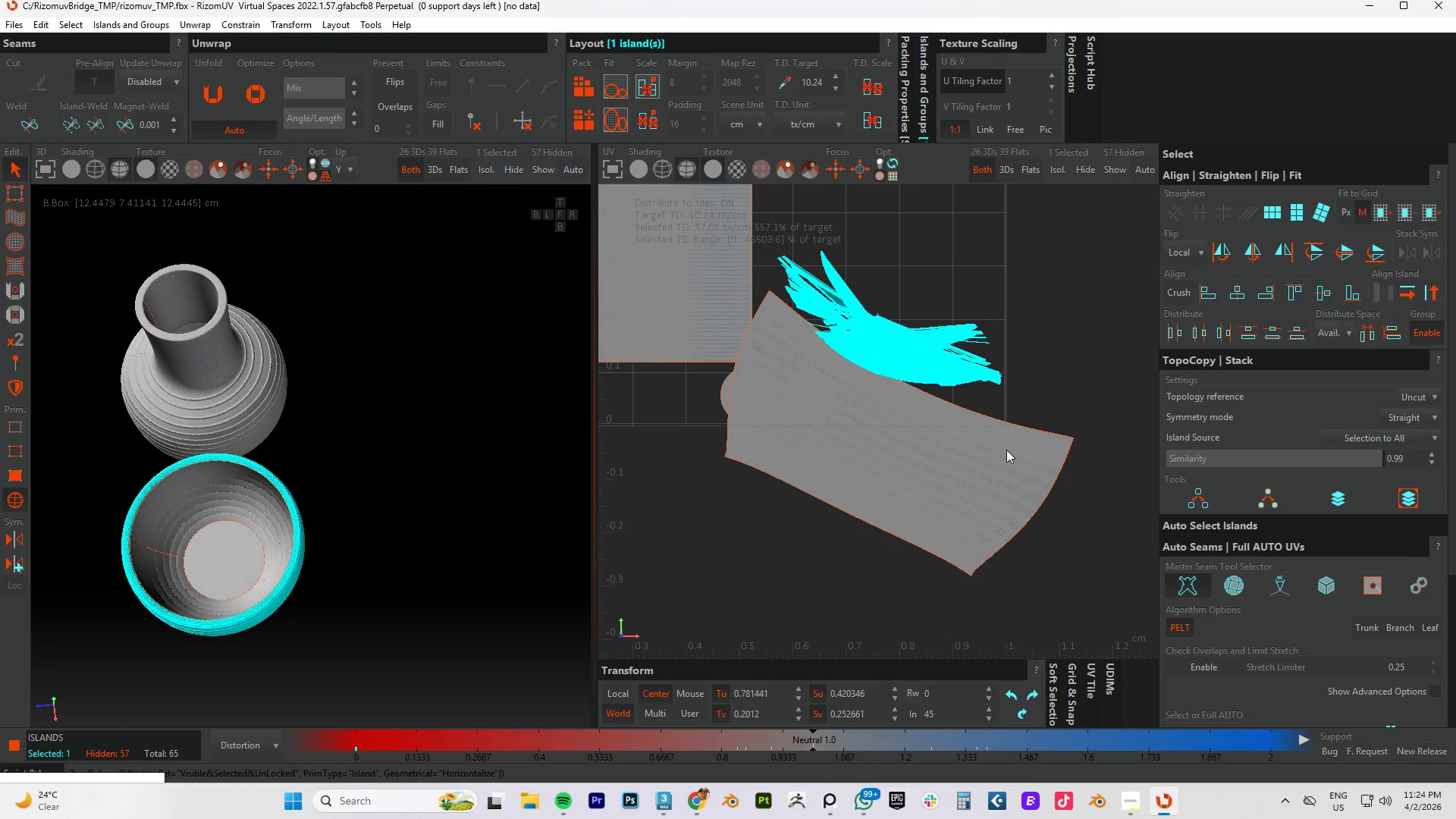 
key(Control+Z)
 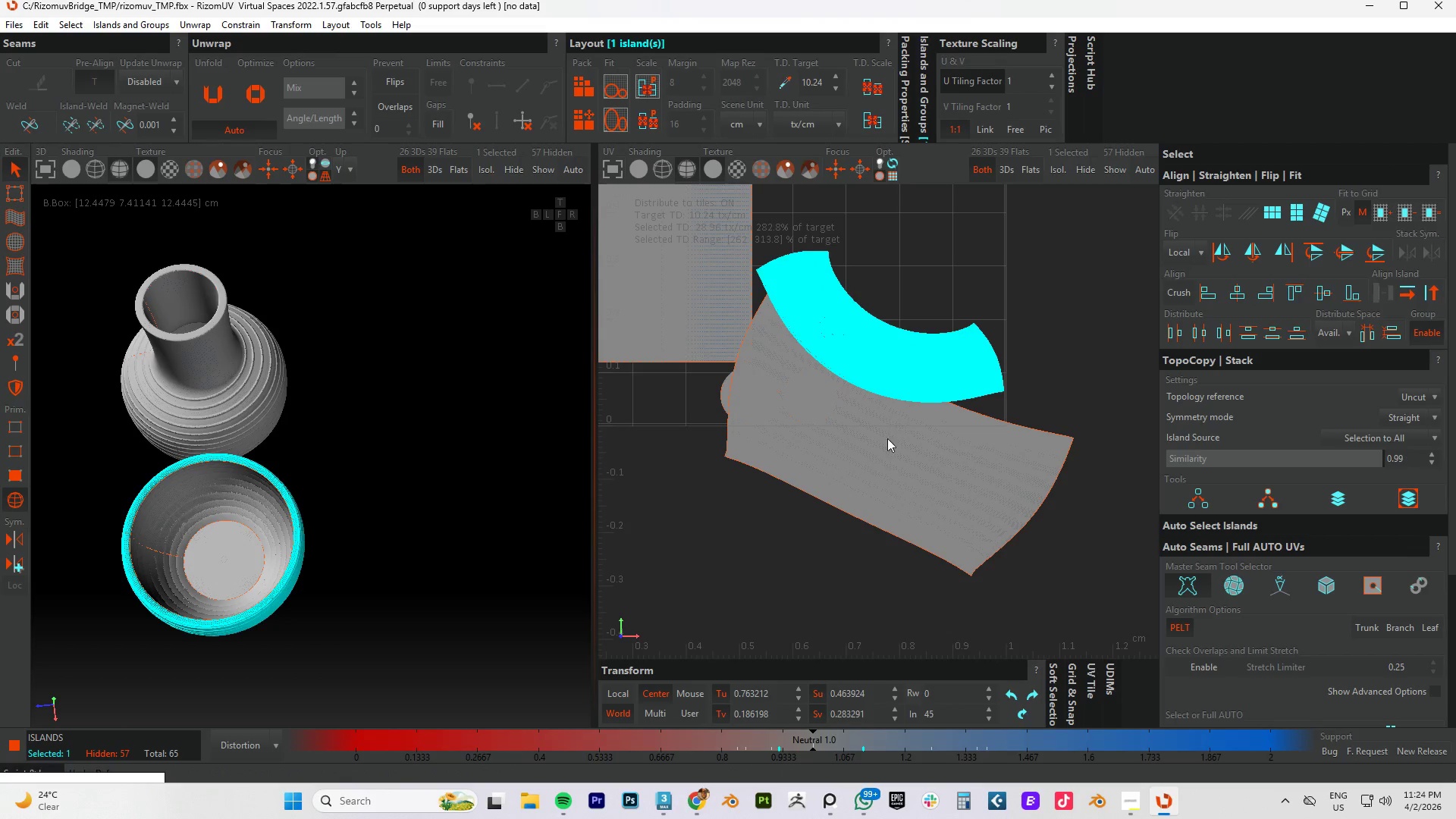 
left_click([879, 458])
 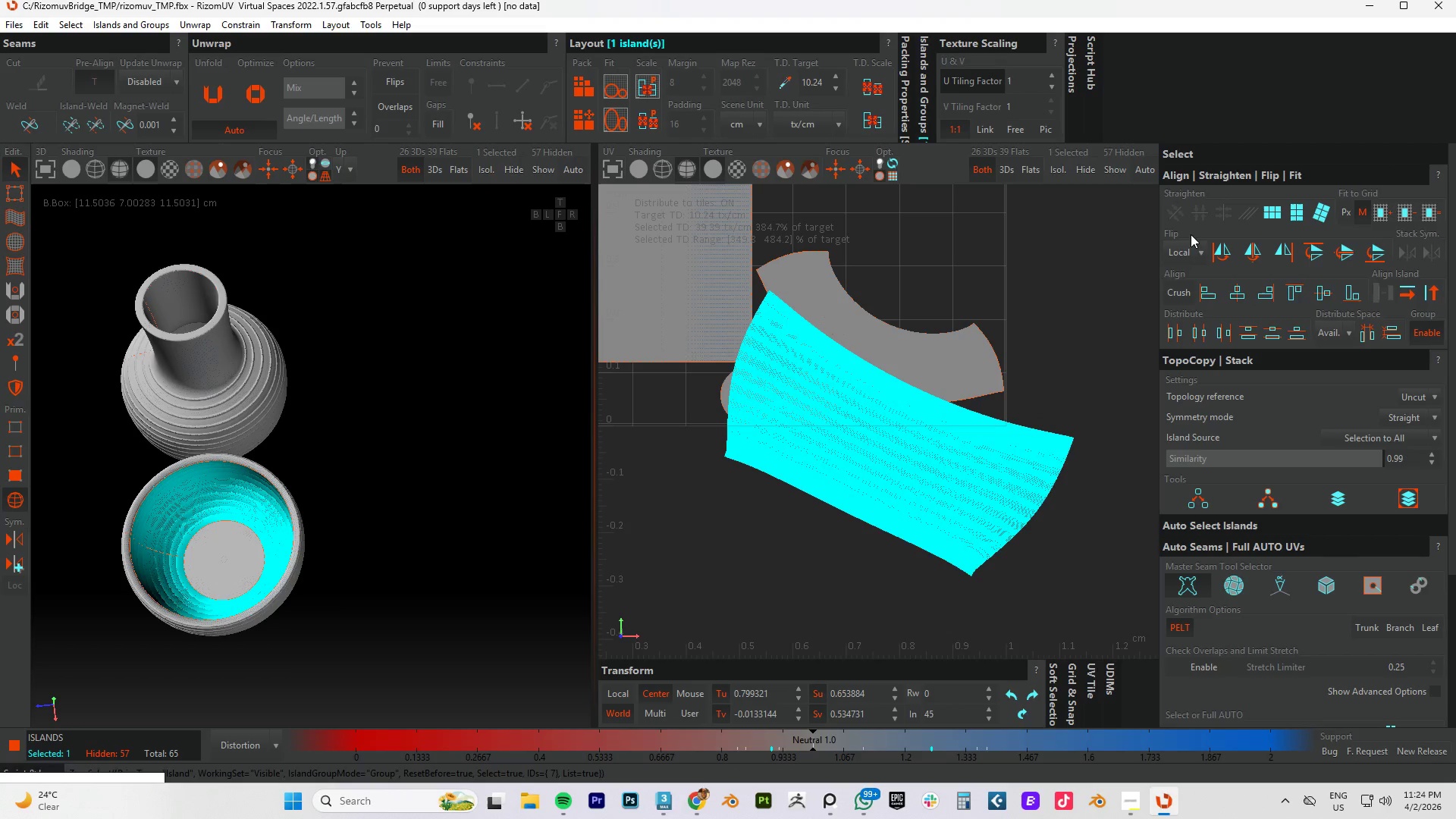 
left_click([1271, 215])
 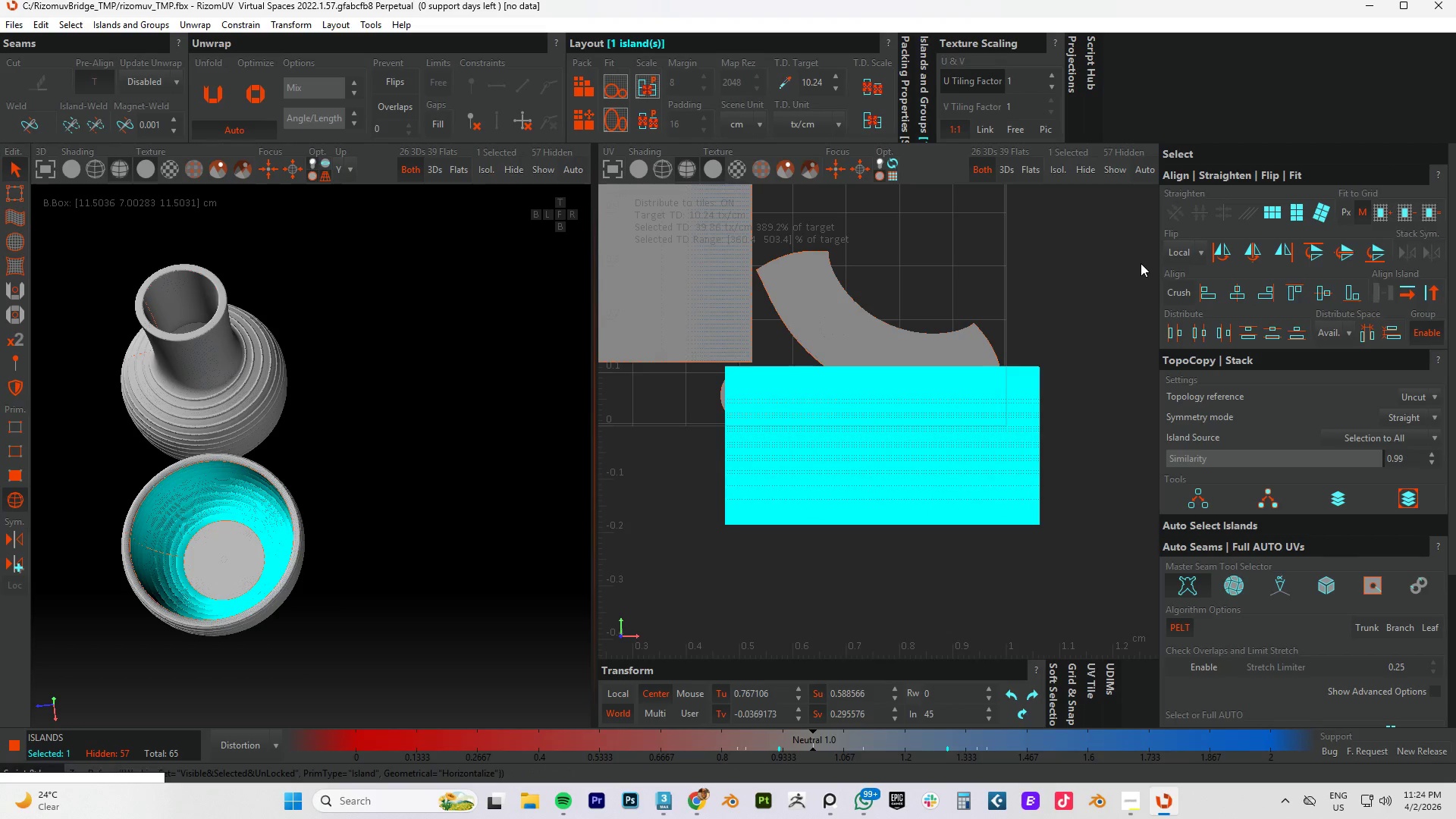 
key(P)
 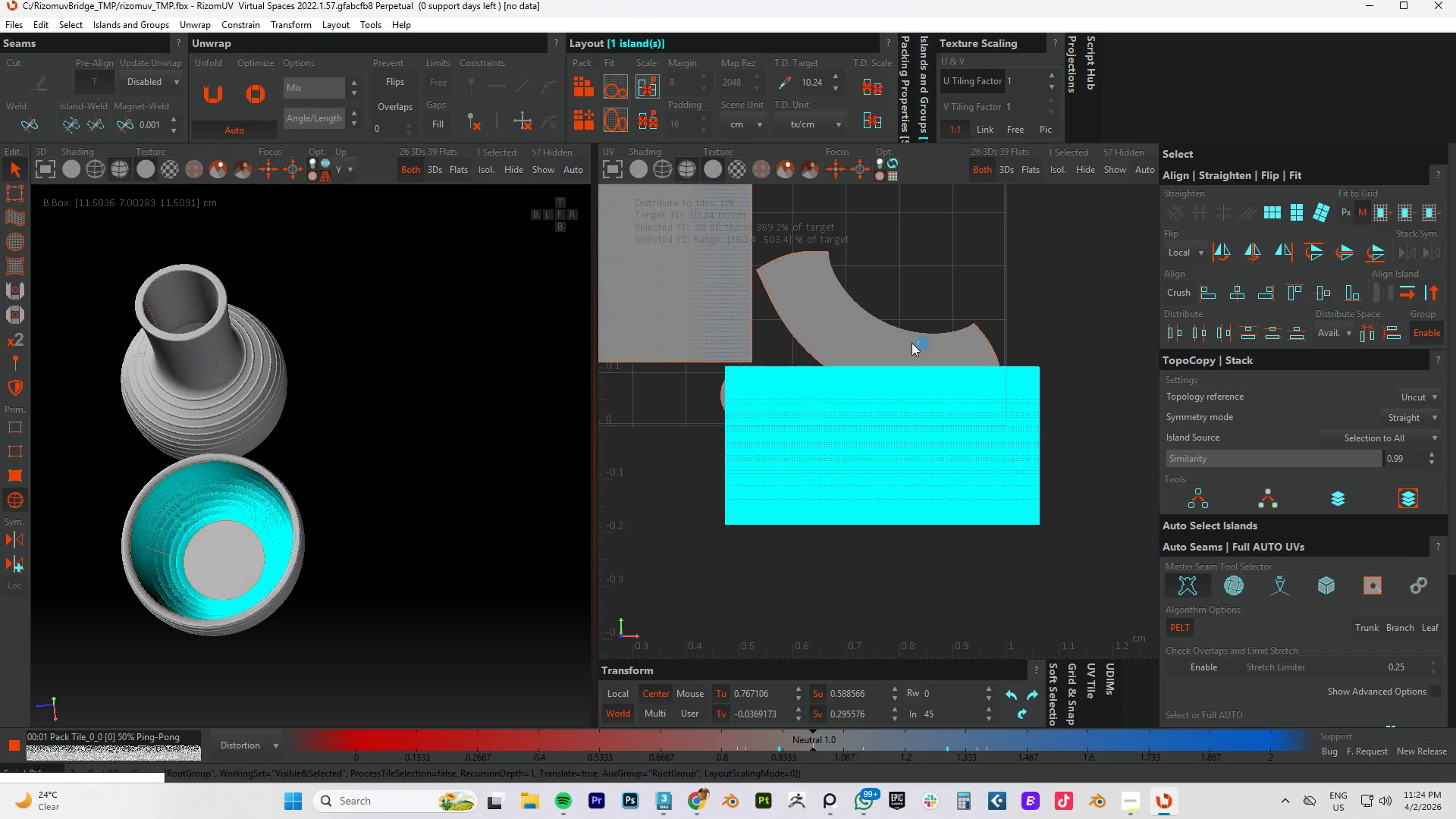 
scroll: coordinate [949, 353], scroll_direction: up, amount: 9.0
 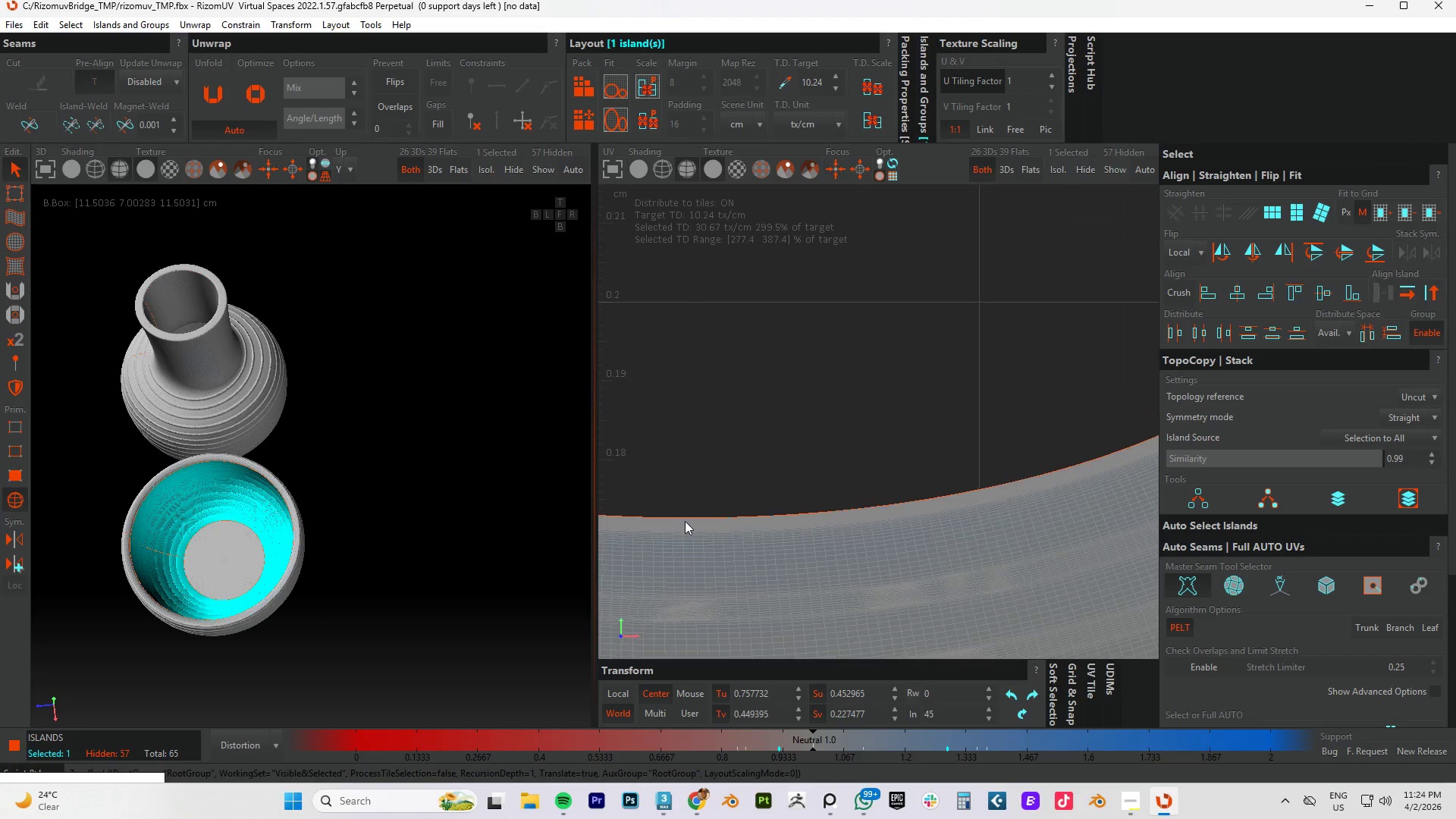 
scroll: coordinate [915, 496], scroll_direction: down, amount: 4.0
 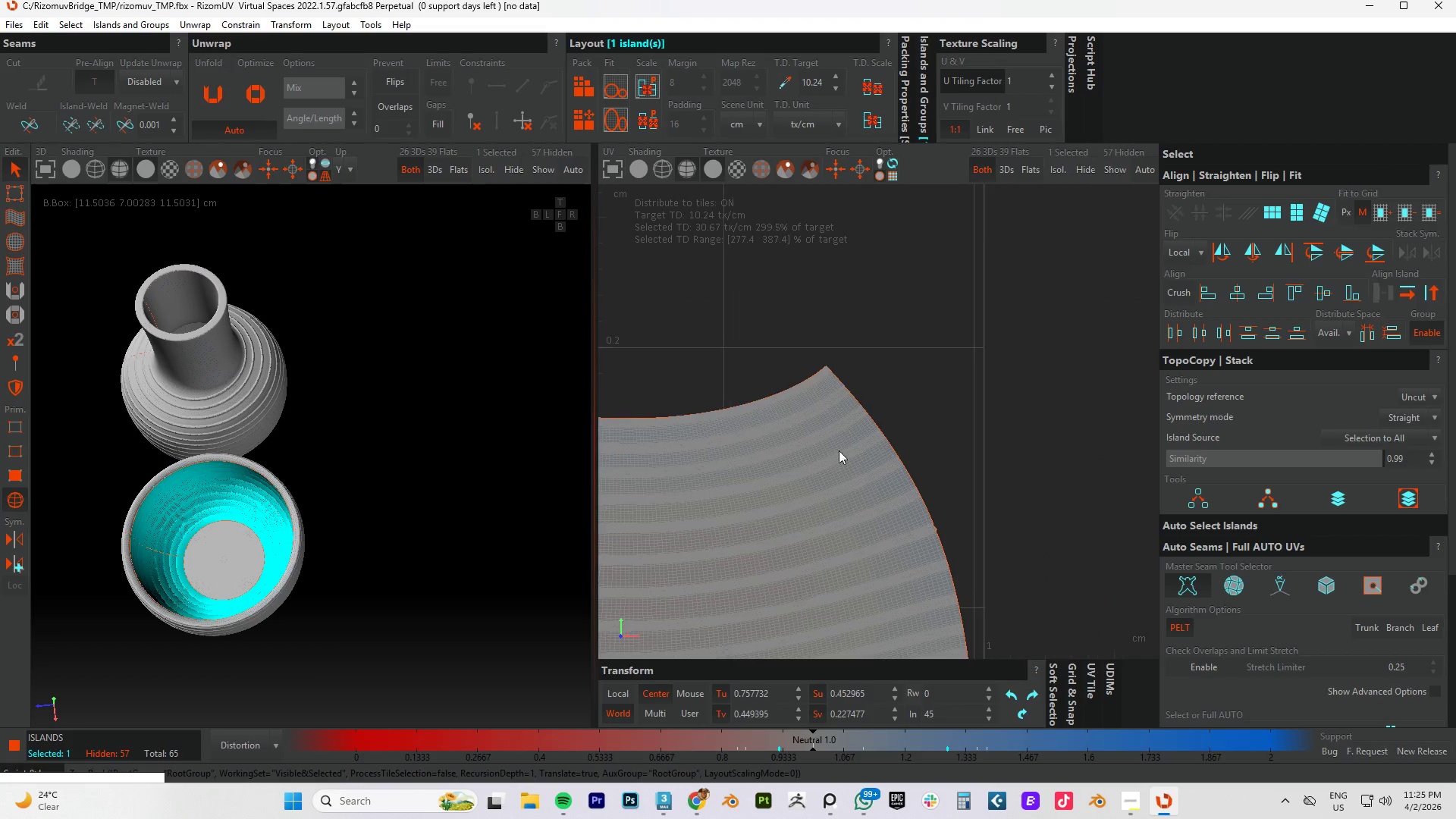 
scroll: coordinate [814, 445], scroll_direction: up, amount: 3.0
 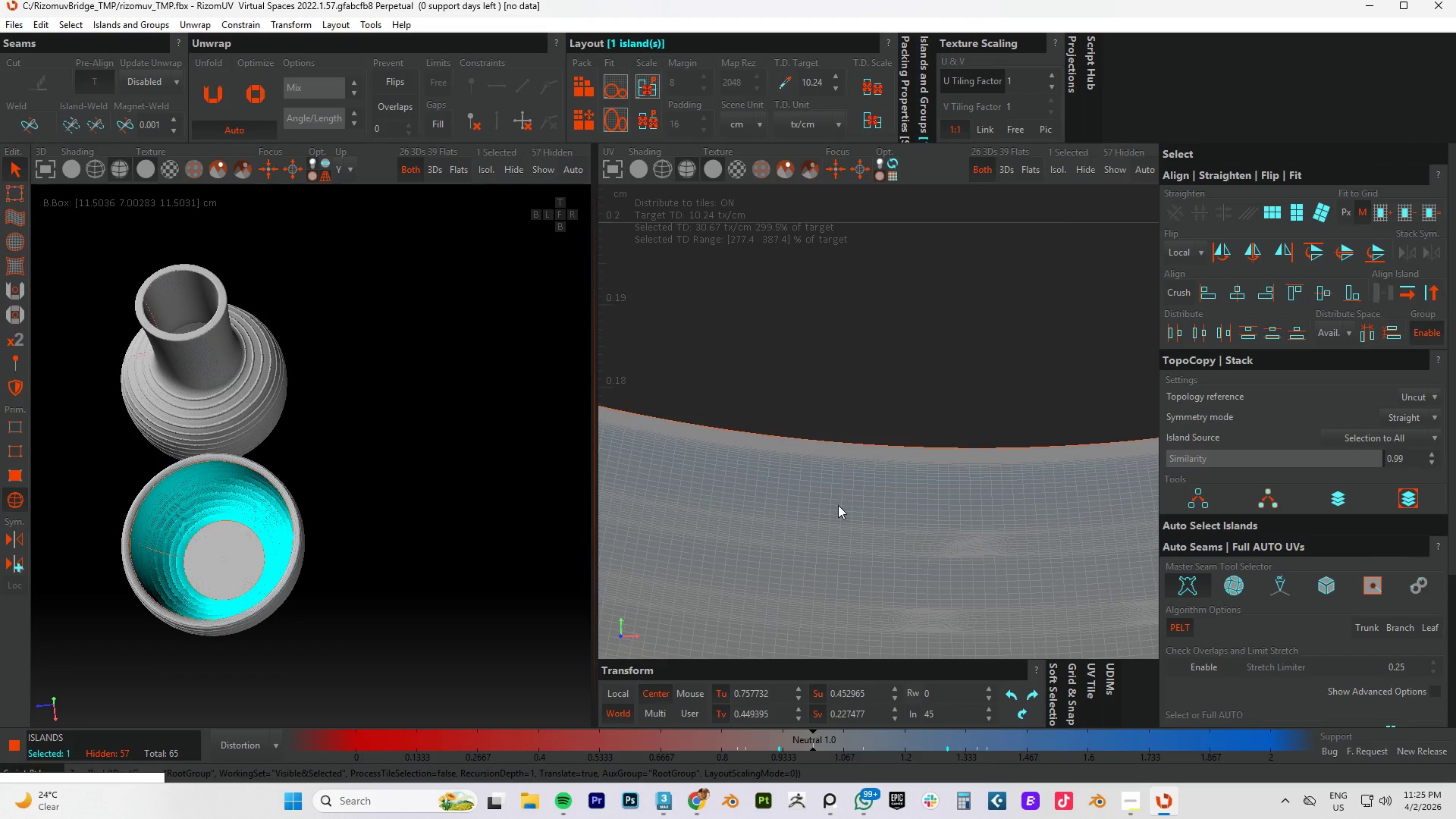 
scroll: coordinate [954, 522], scroll_direction: down, amount: 3.0
 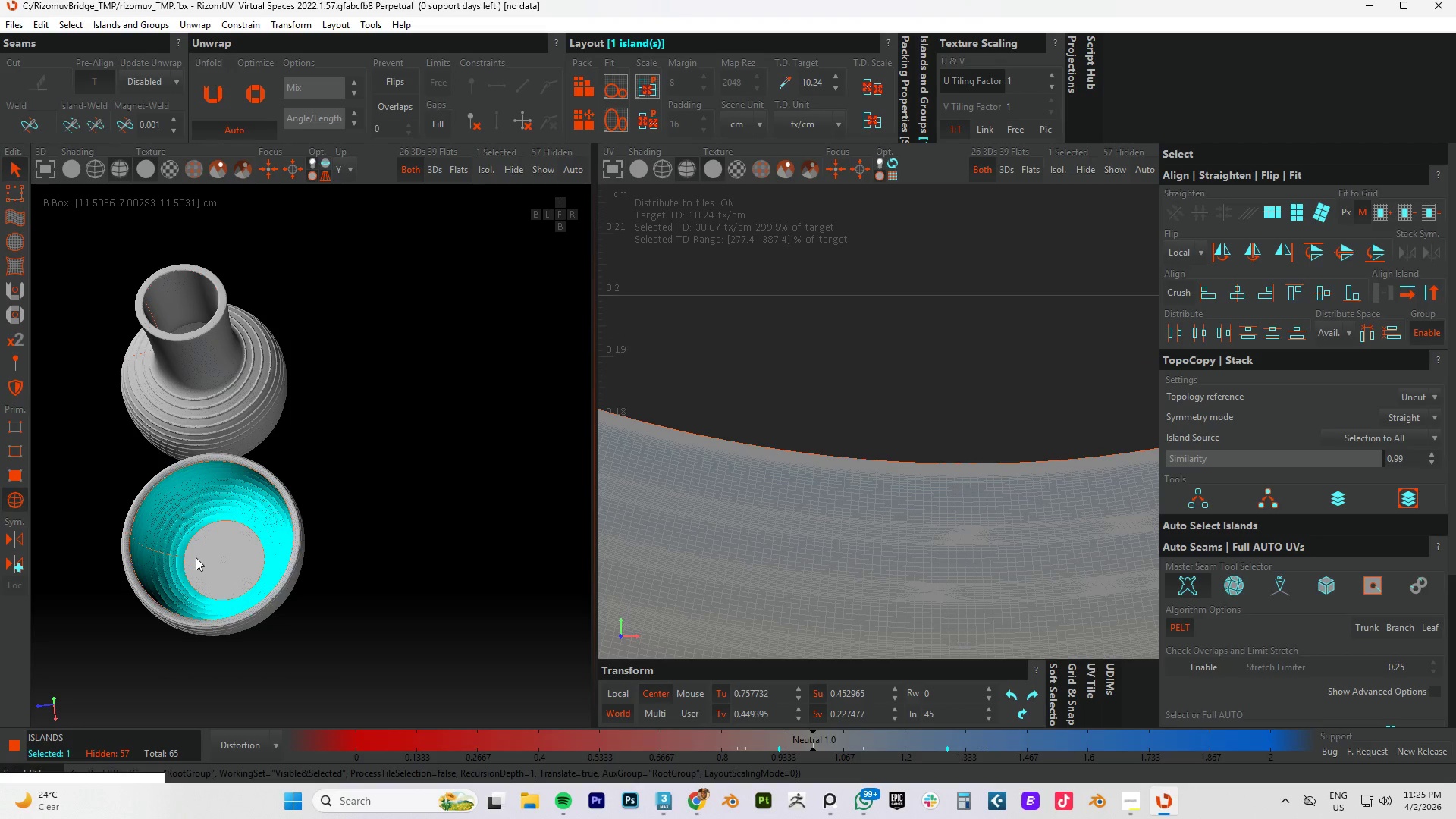 
hold_key(key=AltLeft, duration=0.84)
 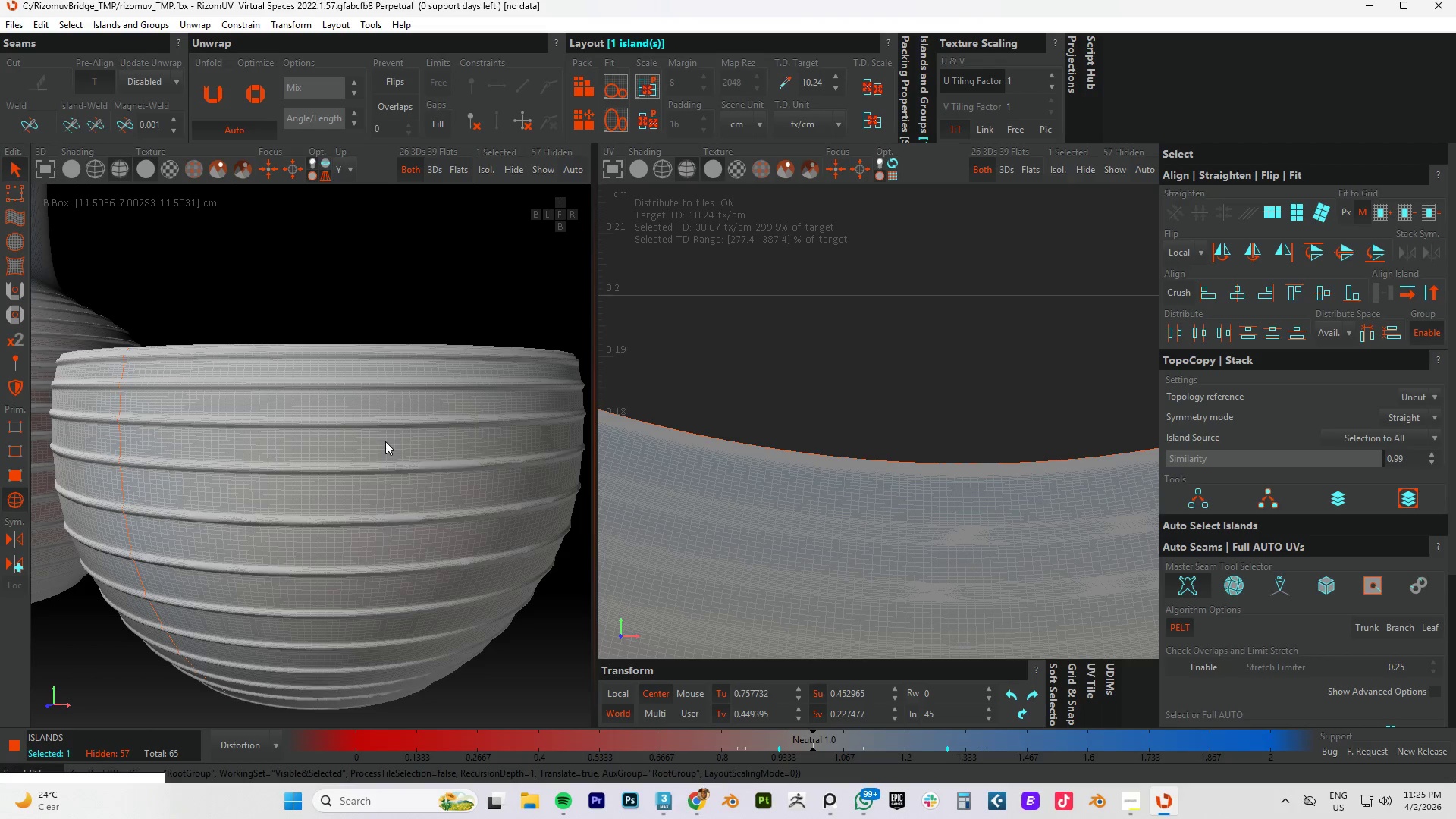 
scroll: coordinate [218, 573], scroll_direction: down, amount: 1.0
 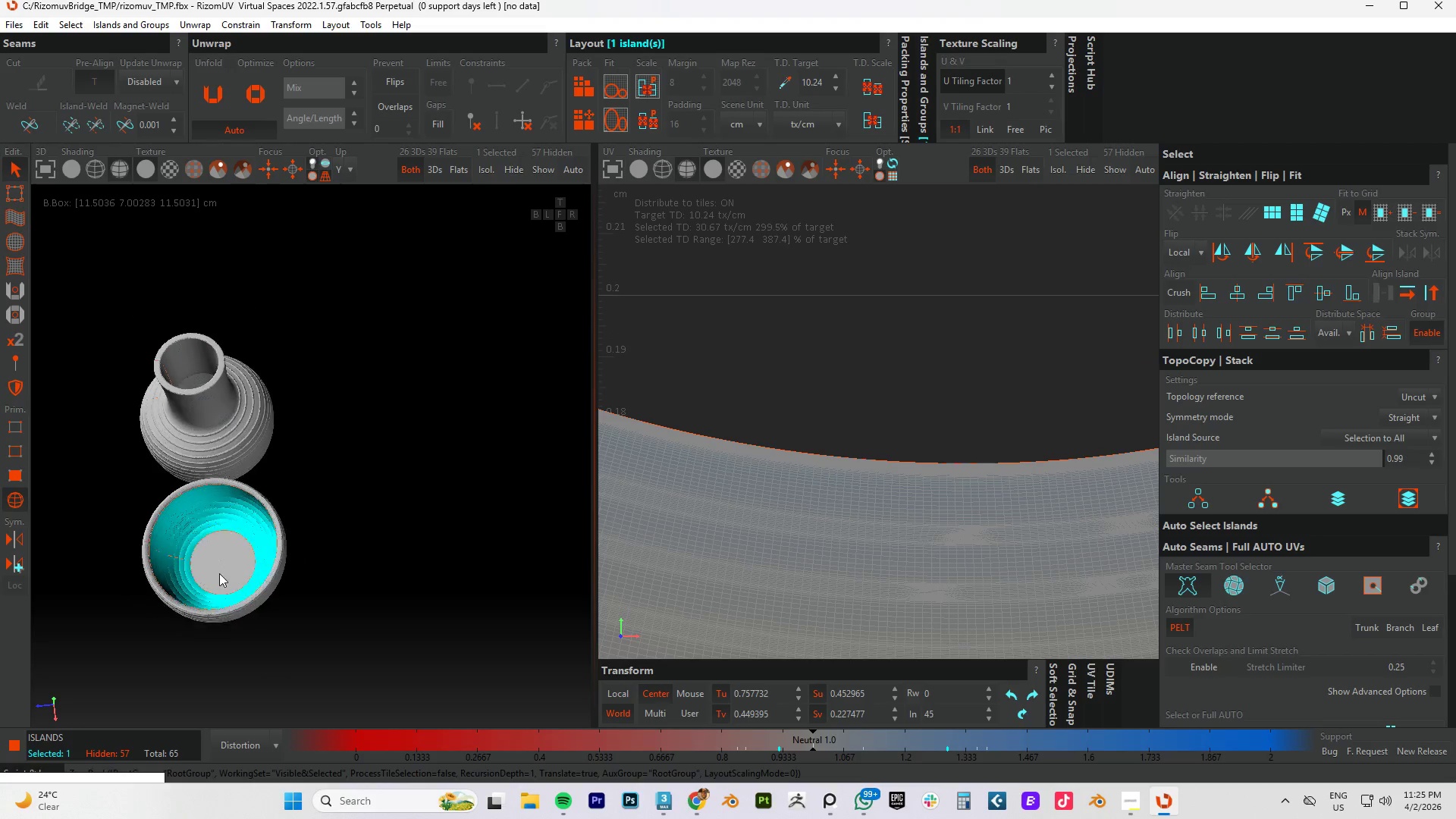 
hold_key(key=AltLeft, duration=1.2)
scroll: coordinate [385, 441], scroll_direction: up, amount: 3.0
 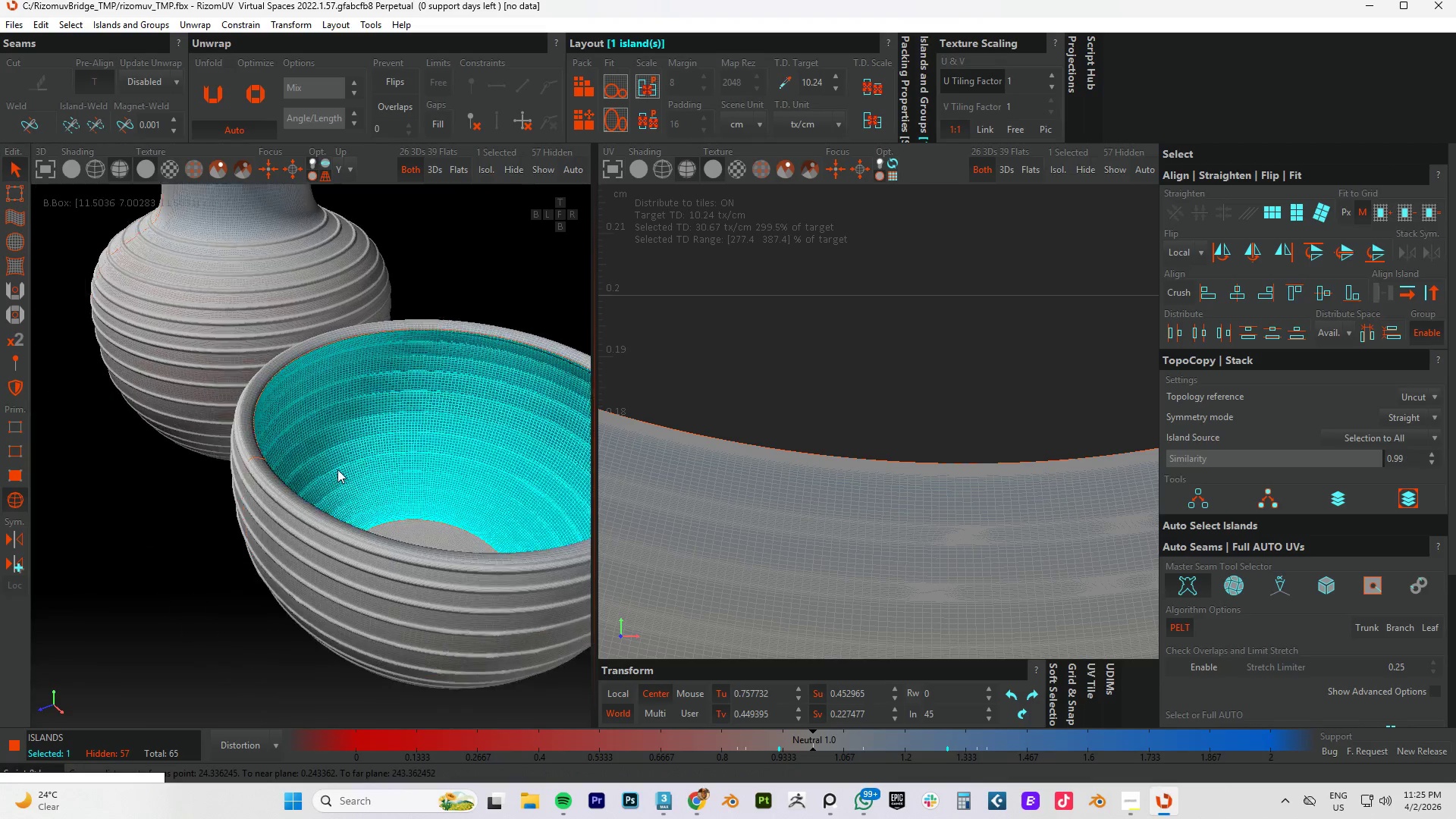 
hold_key(key=AltLeft, duration=1.5)
 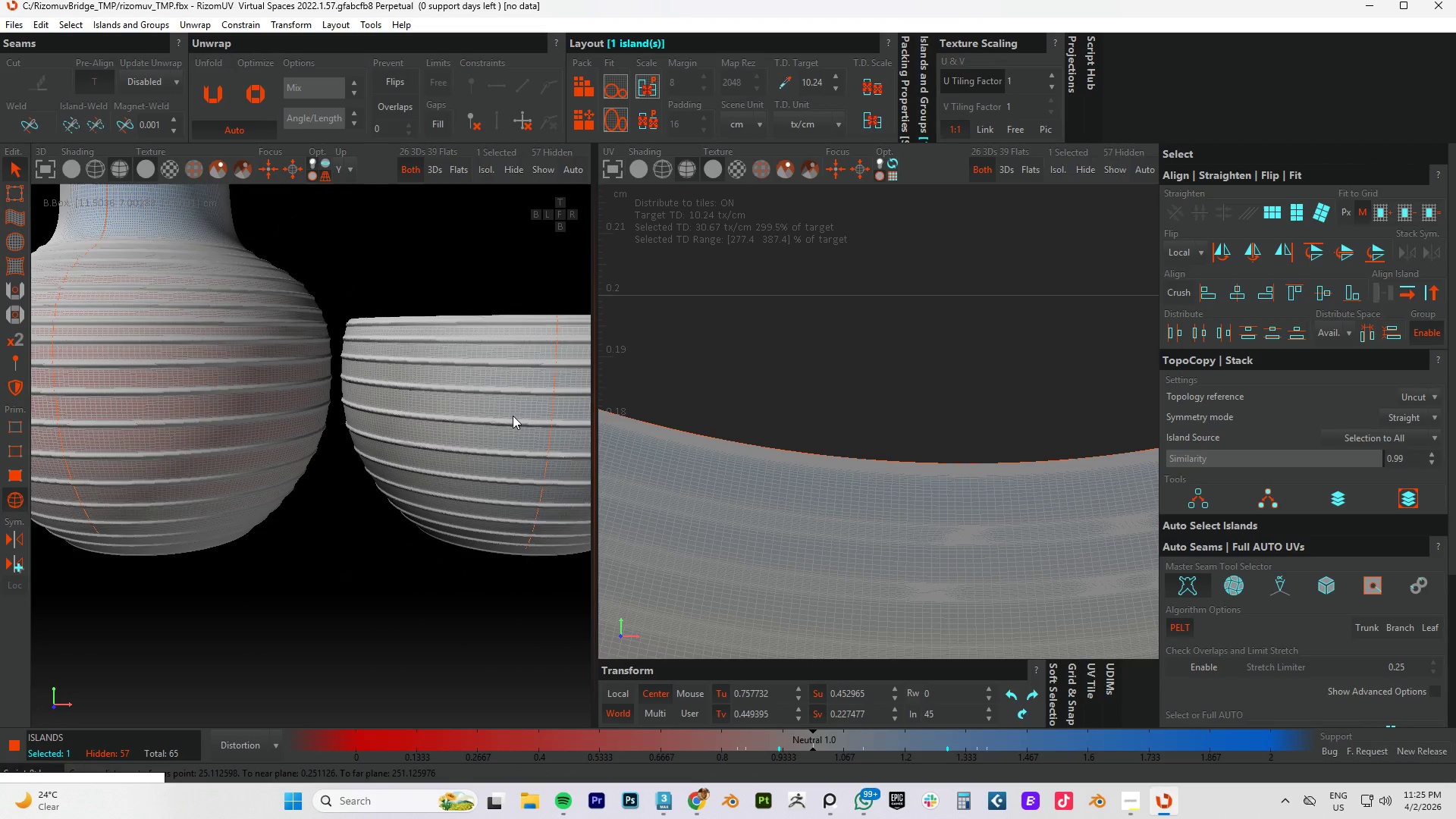 
hold_key(key=AltLeft, duration=0.34)
 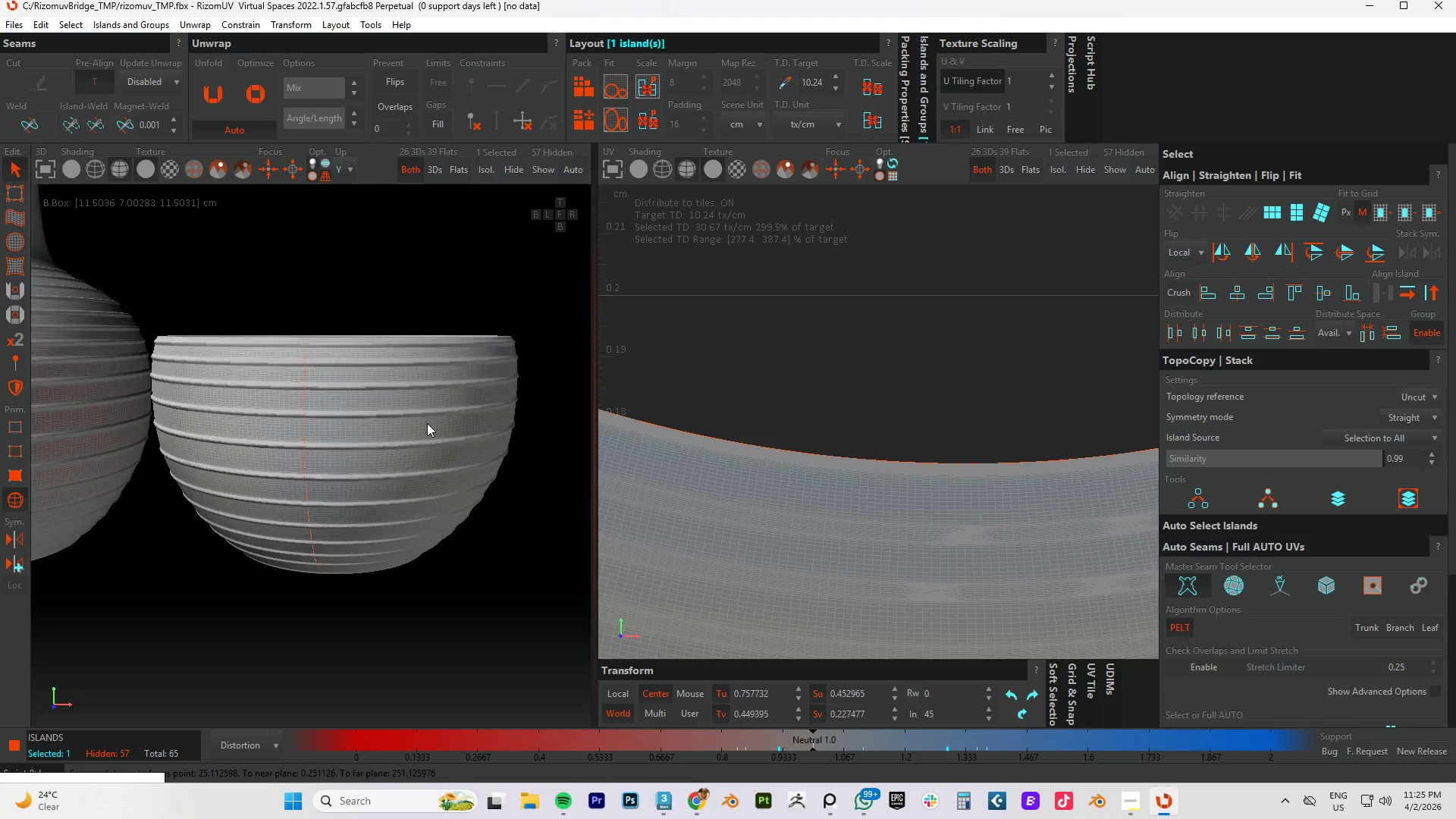 
hold_key(key=AltLeft, duration=1.5)
 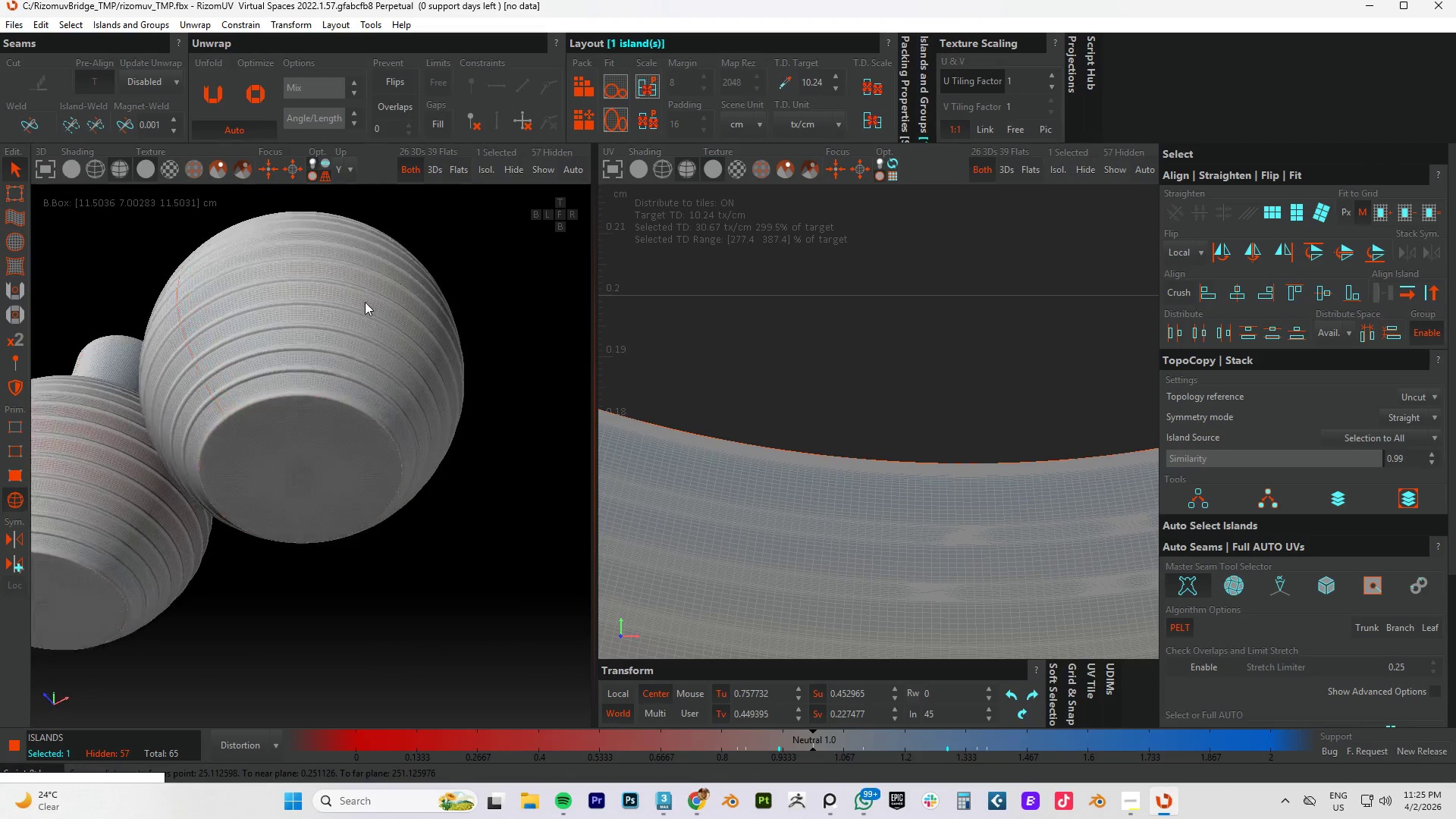 
hold_key(key=AltLeft, duration=1.52)
 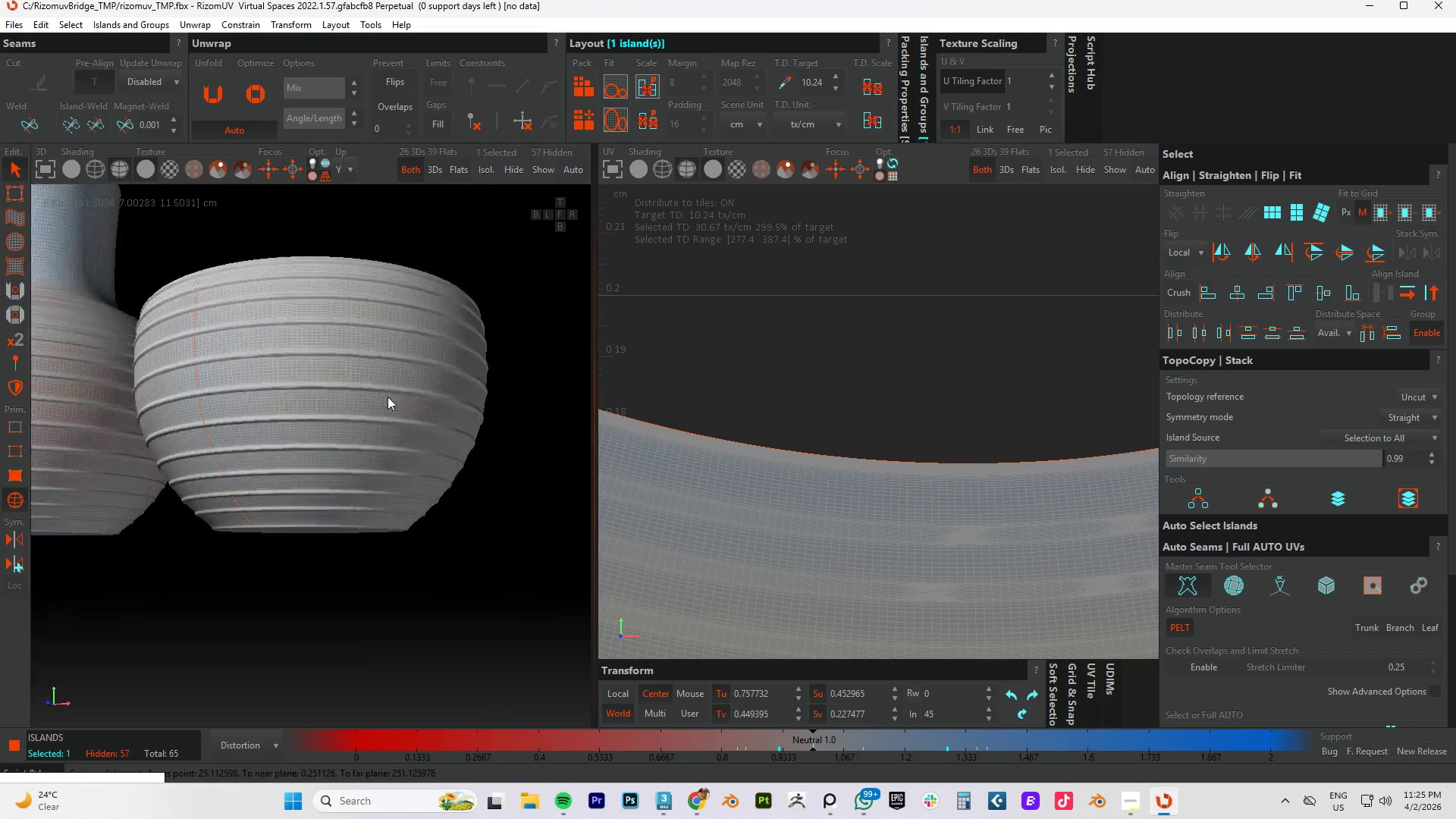 
hold_key(key=AltLeft, duration=0.91)
 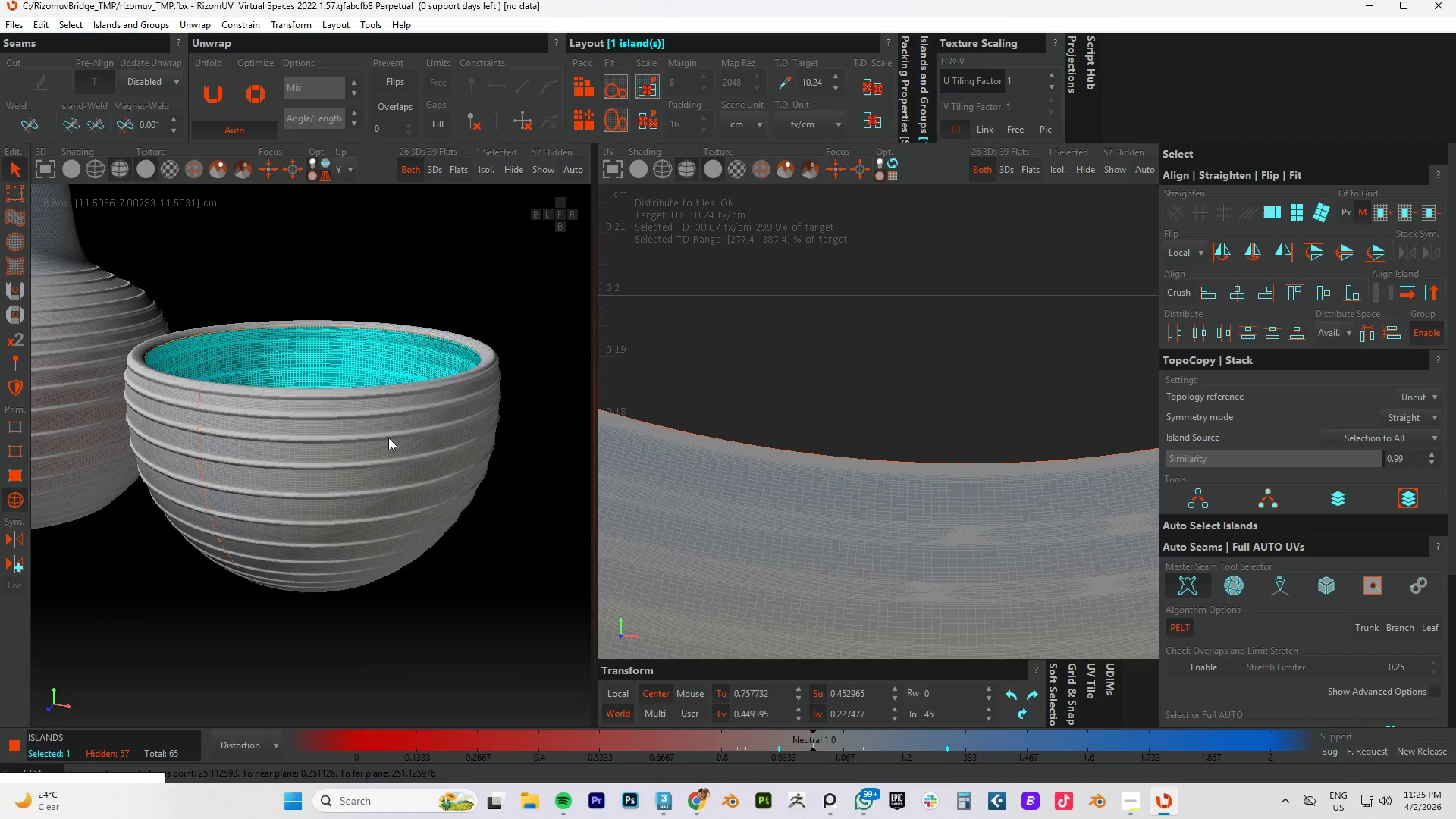 
scroll: coordinate [788, 476], scroll_direction: down, amount: 17.0
 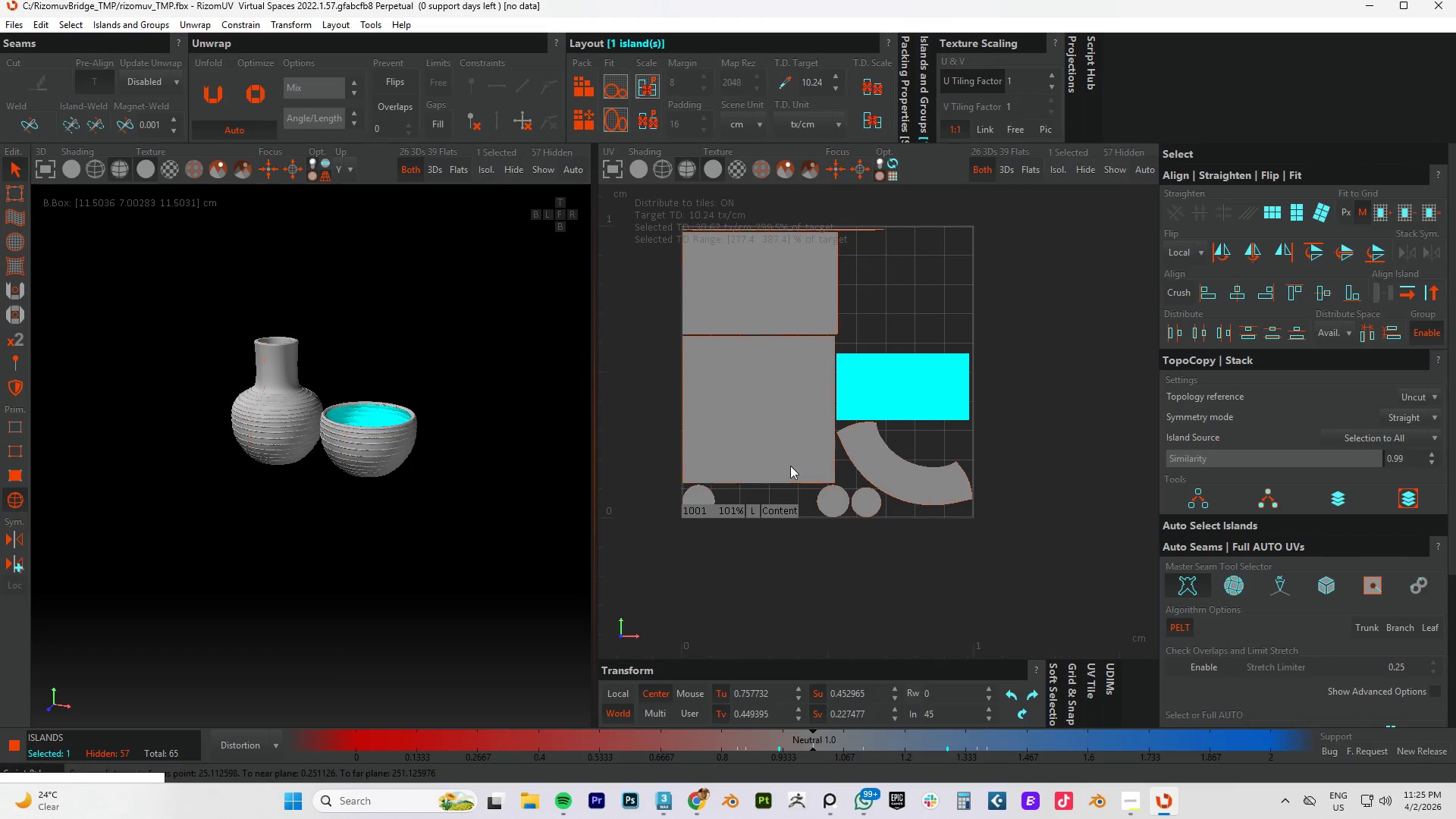 
scroll: coordinate [868, 453], scroll_direction: up, amount: 5.0
 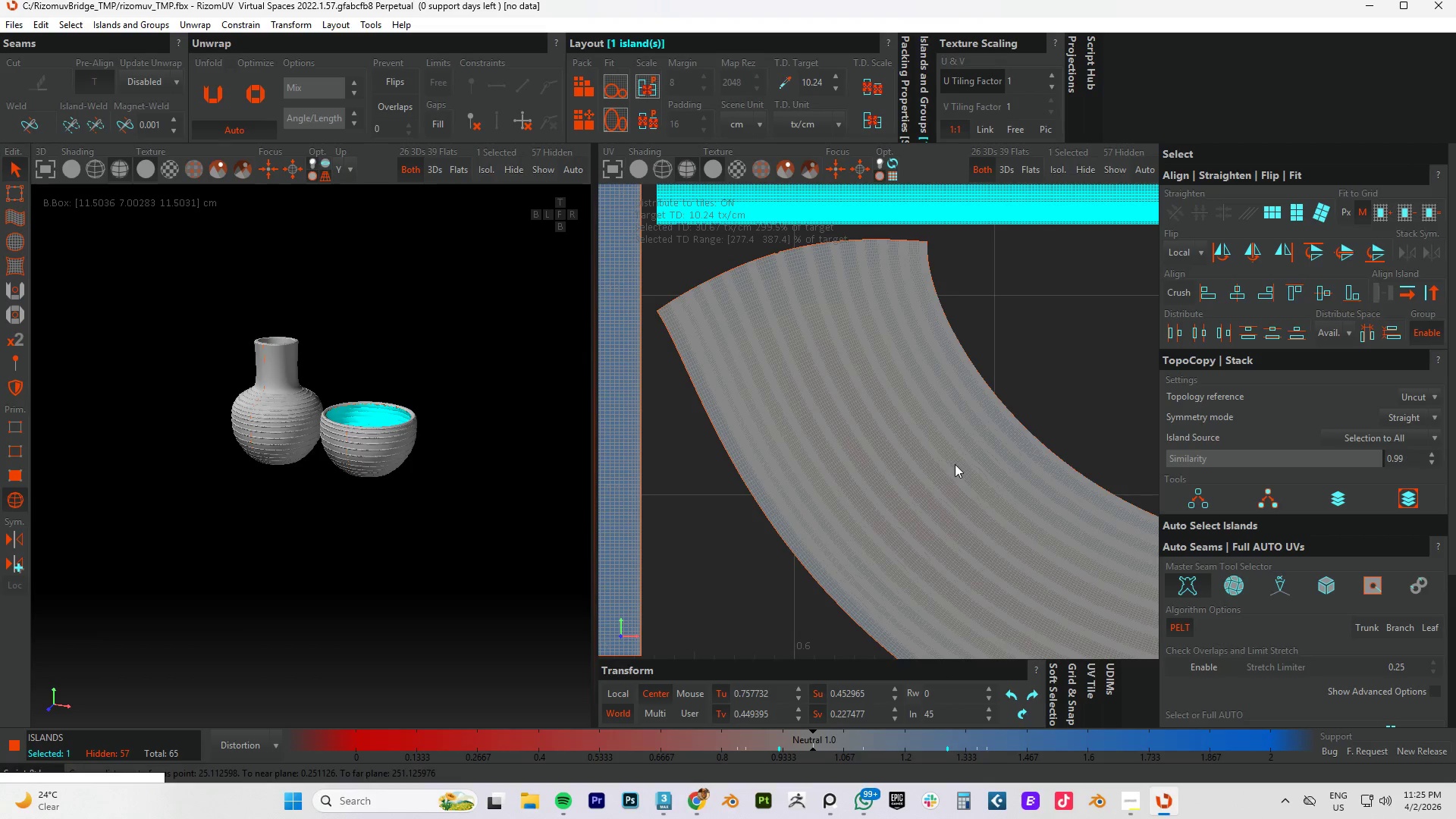 
scroll: coordinate [908, 461], scroll_direction: down, amount: 7.0
 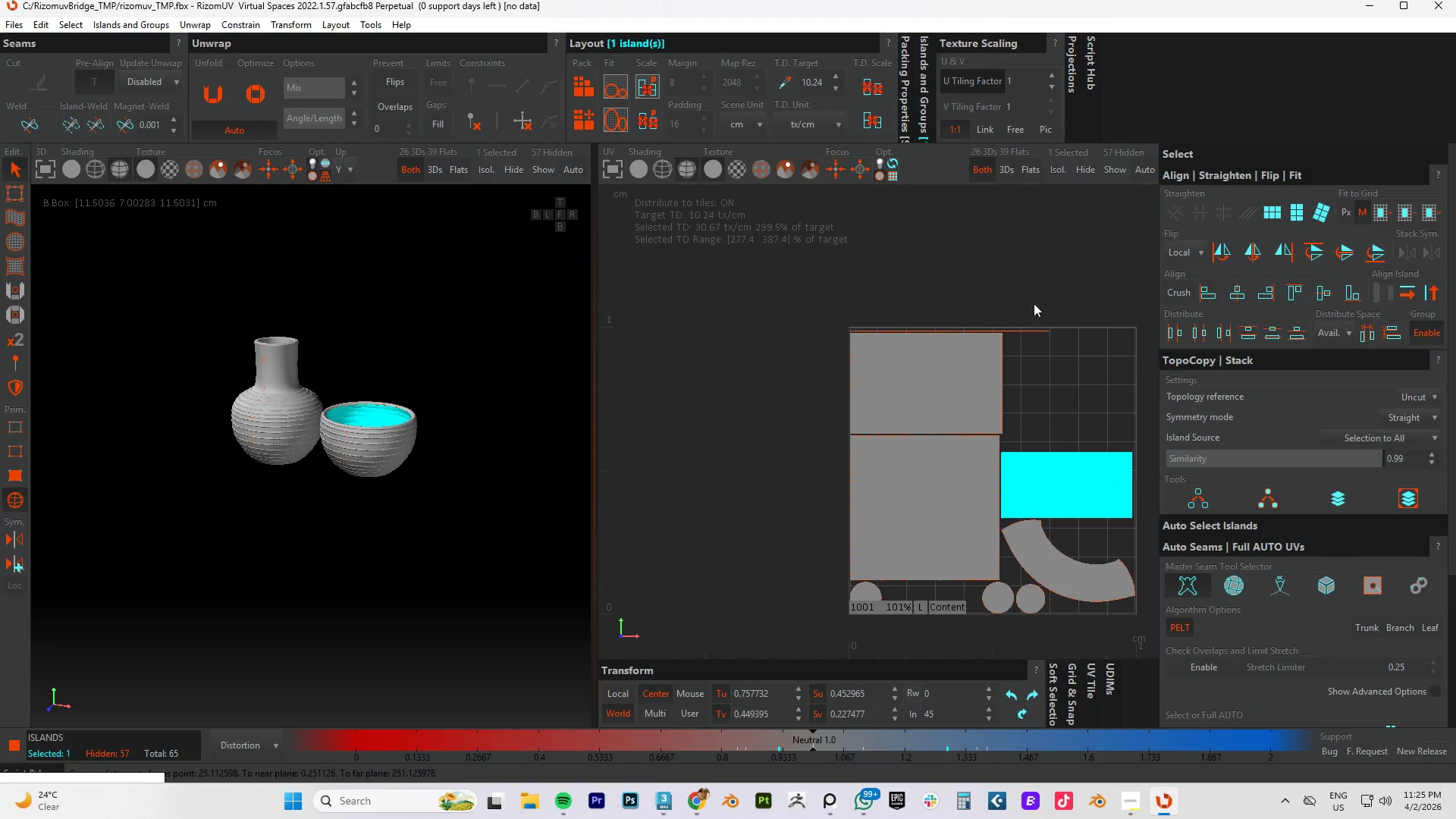 
left_click_drag(start_coordinate=[1075, 245], to_coordinate=[996, 388])
 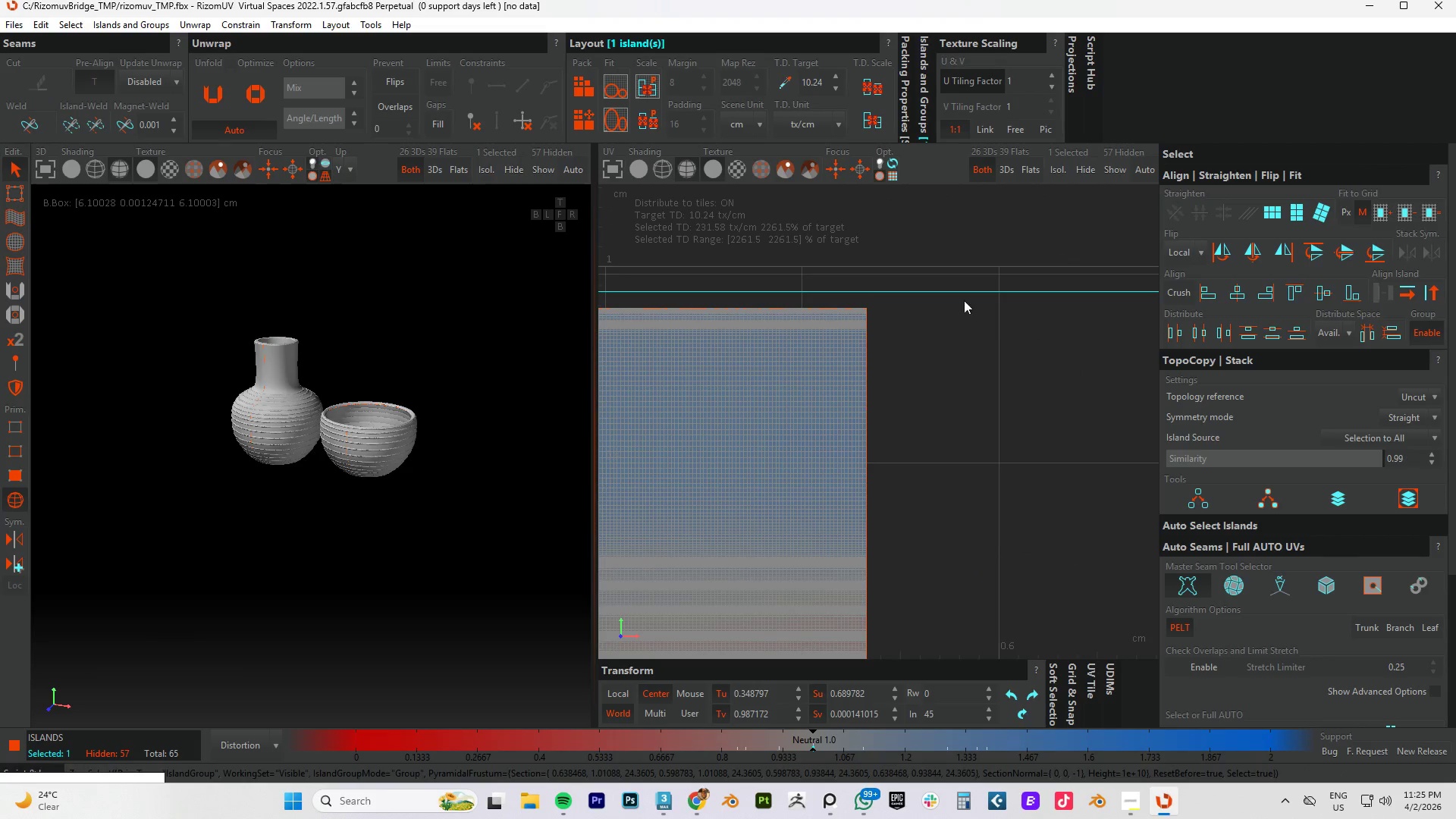 
scroll: coordinate [1025, 337], scroll_direction: up, amount: 5.0
 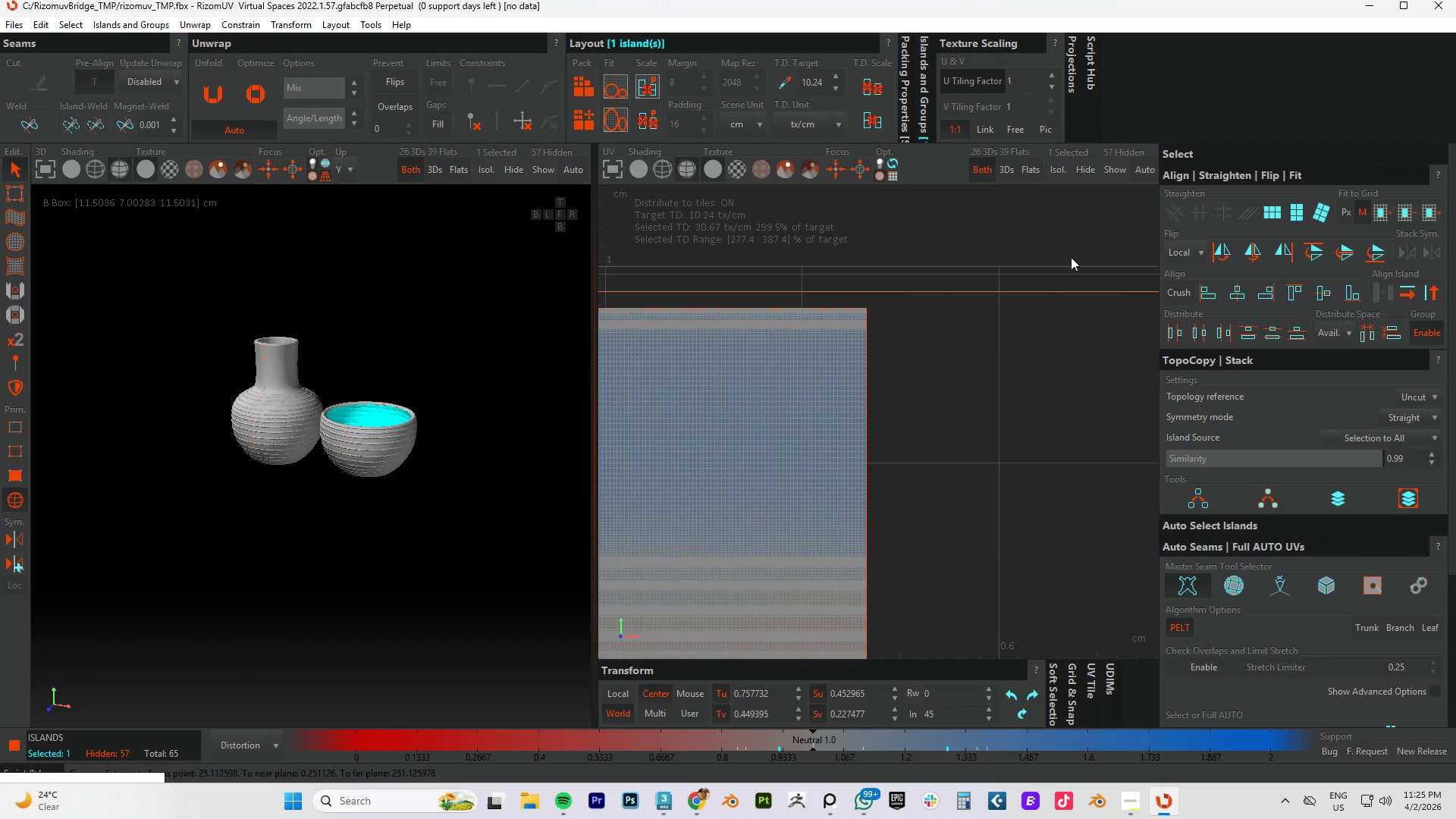 
hold_key(key=AltLeft, duration=1.42)
 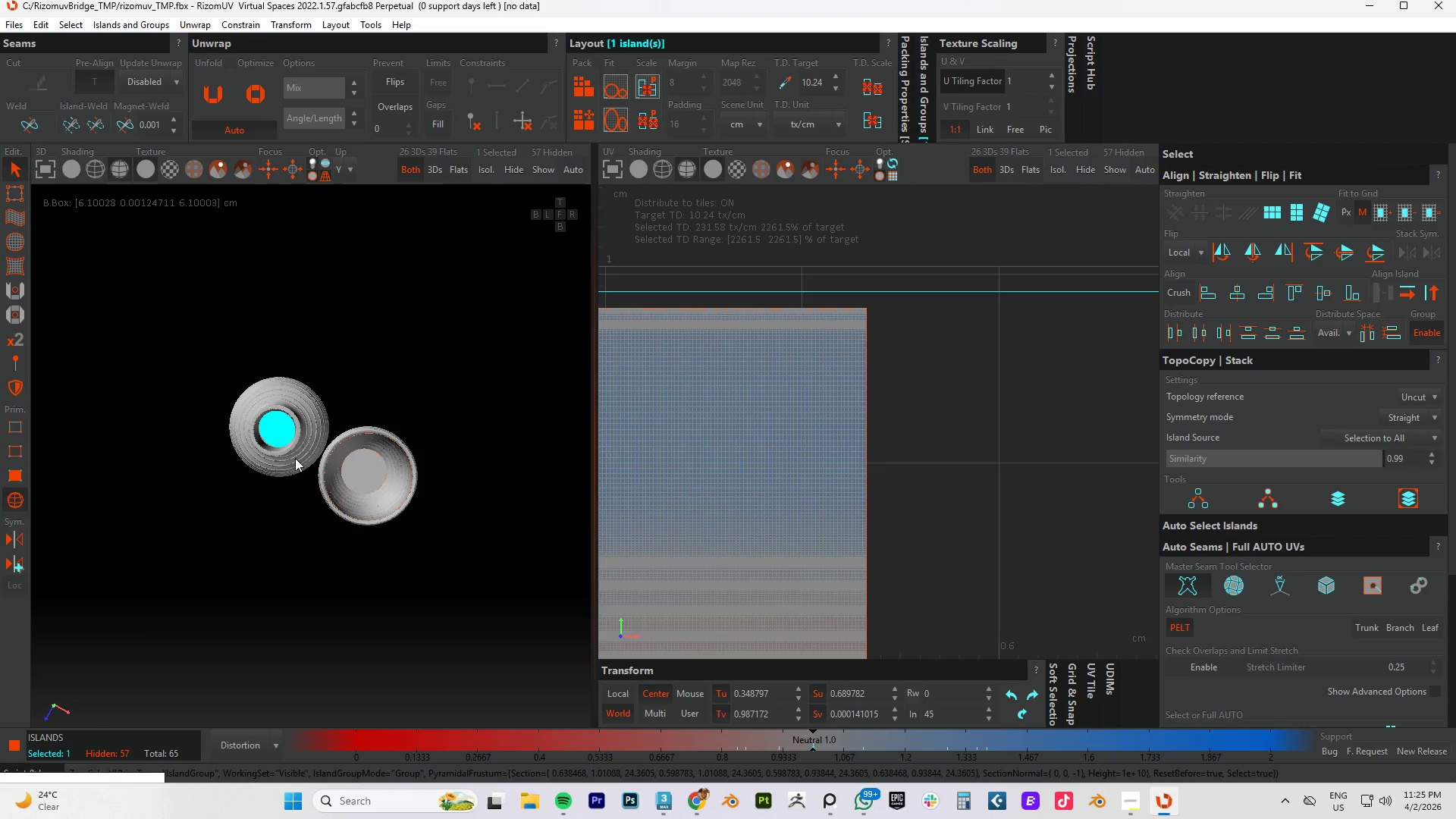 
scroll: coordinate [296, 457], scroll_direction: up, amount: 4.0
 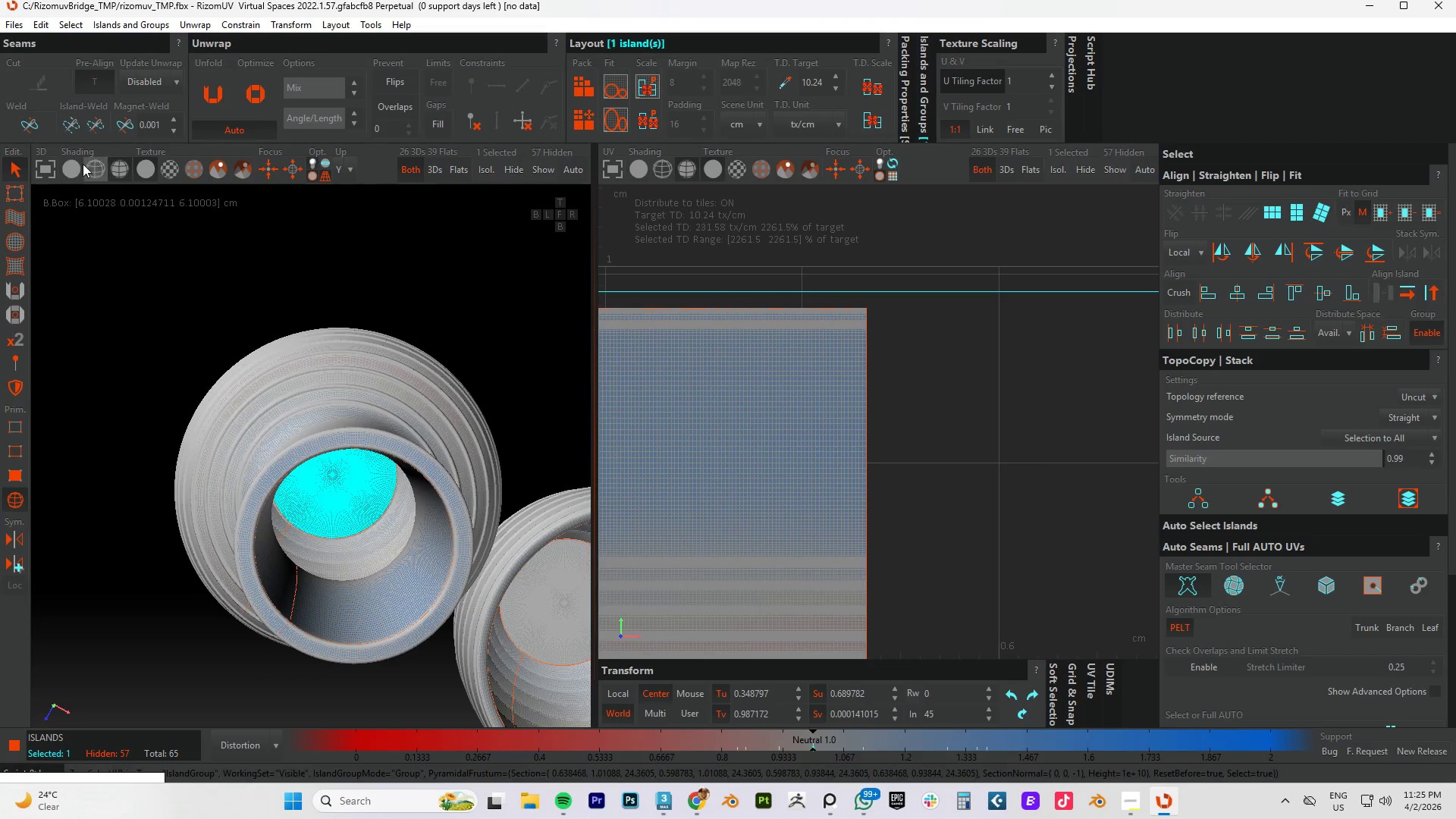 
left_click([97, 169])
 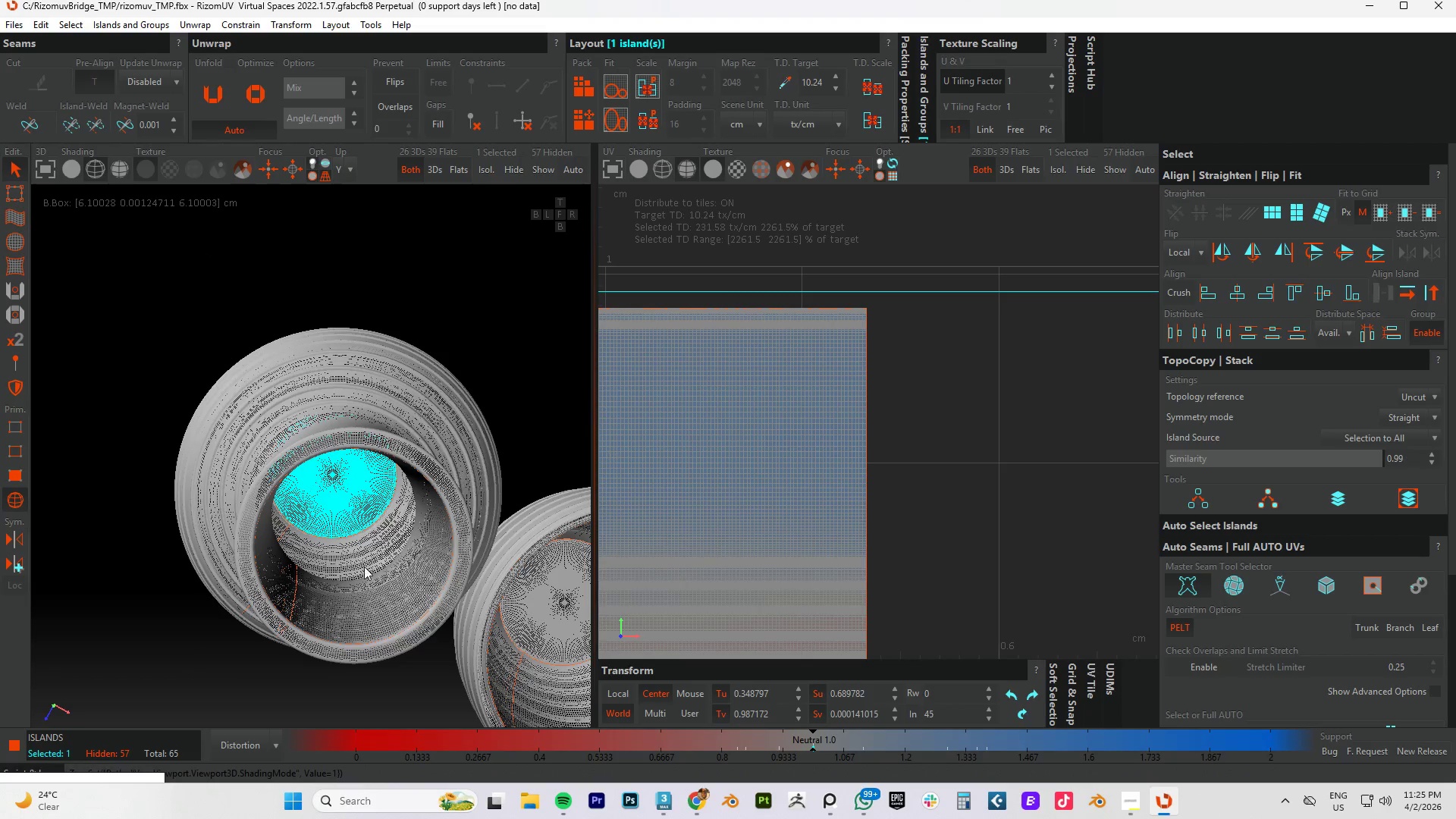 
hold_key(key=AltLeft, duration=0.64)
 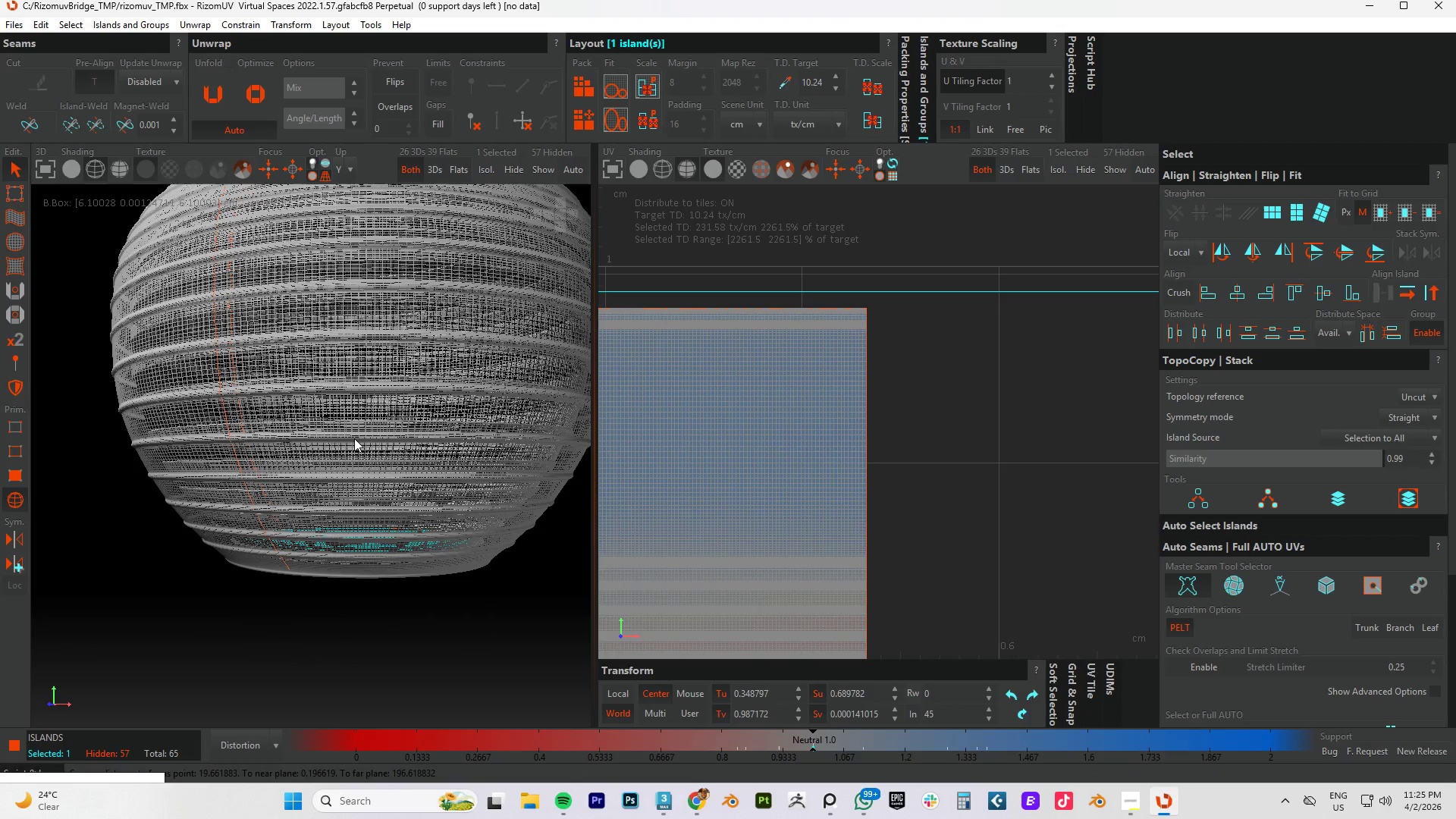 
hold_key(key=AltLeft, duration=1.03)
 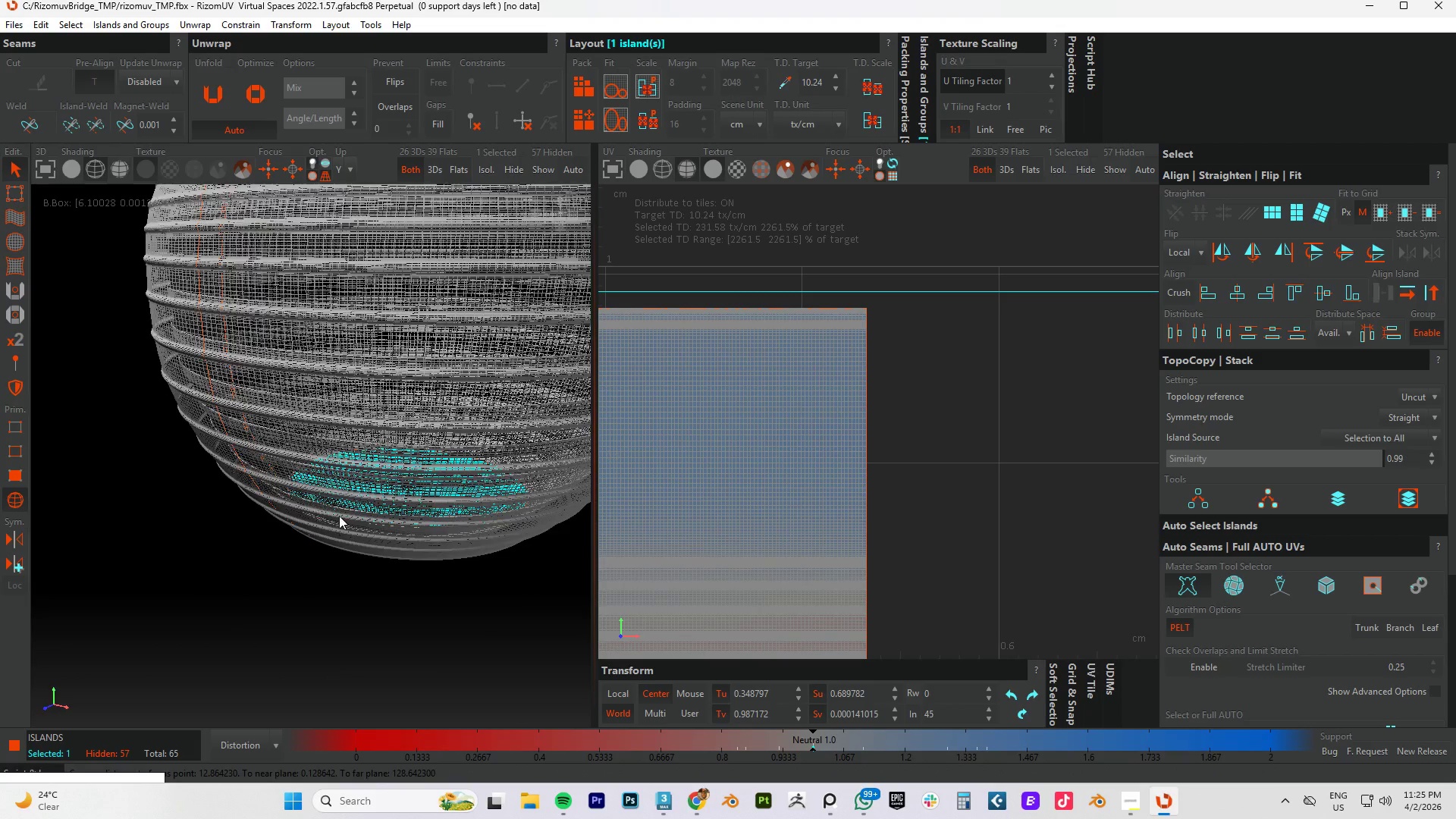 
hold_key(key=AltLeft, duration=1.51)
 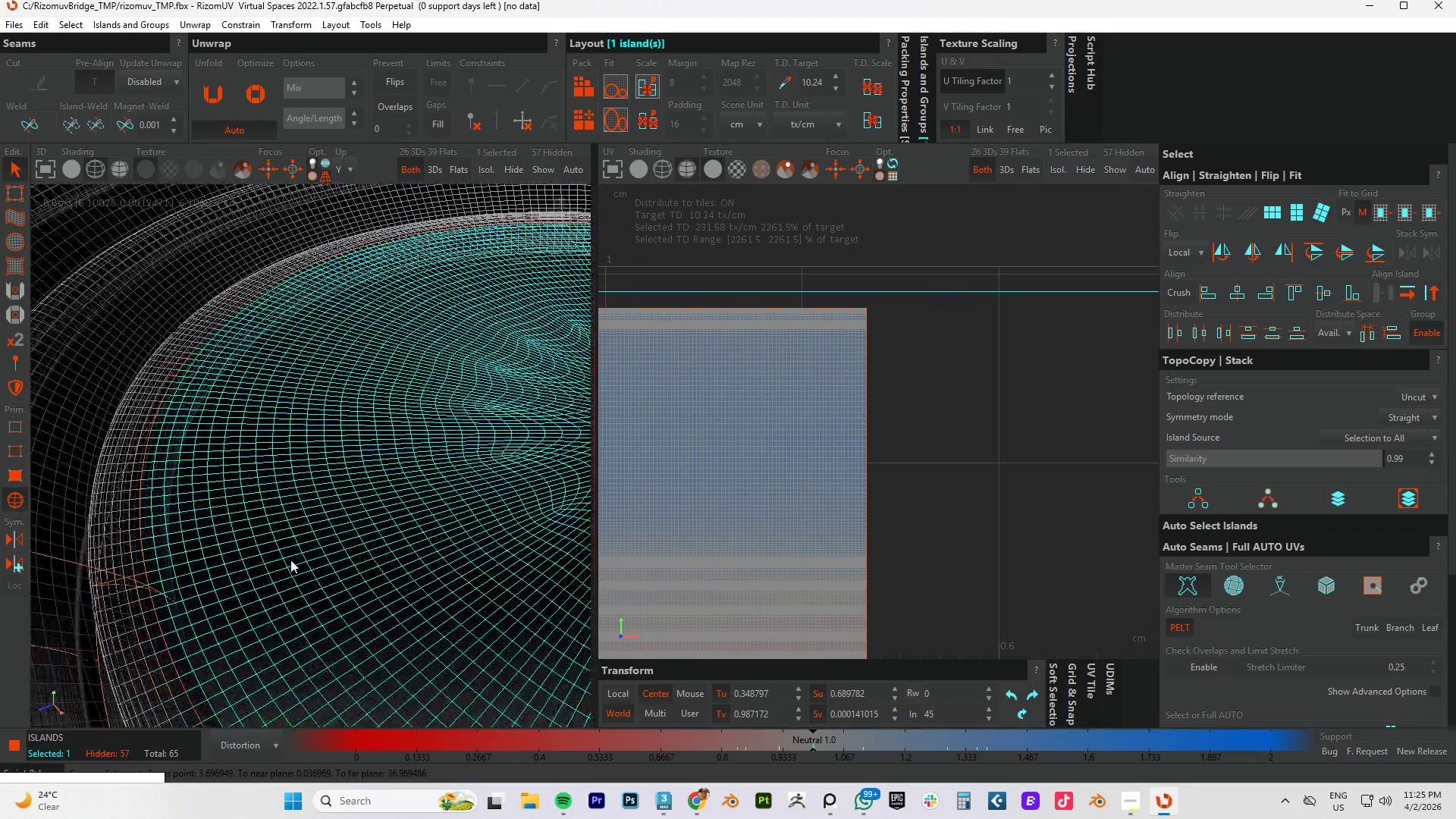 
scroll: coordinate [340, 519], scroll_direction: up, amount: 7.0
 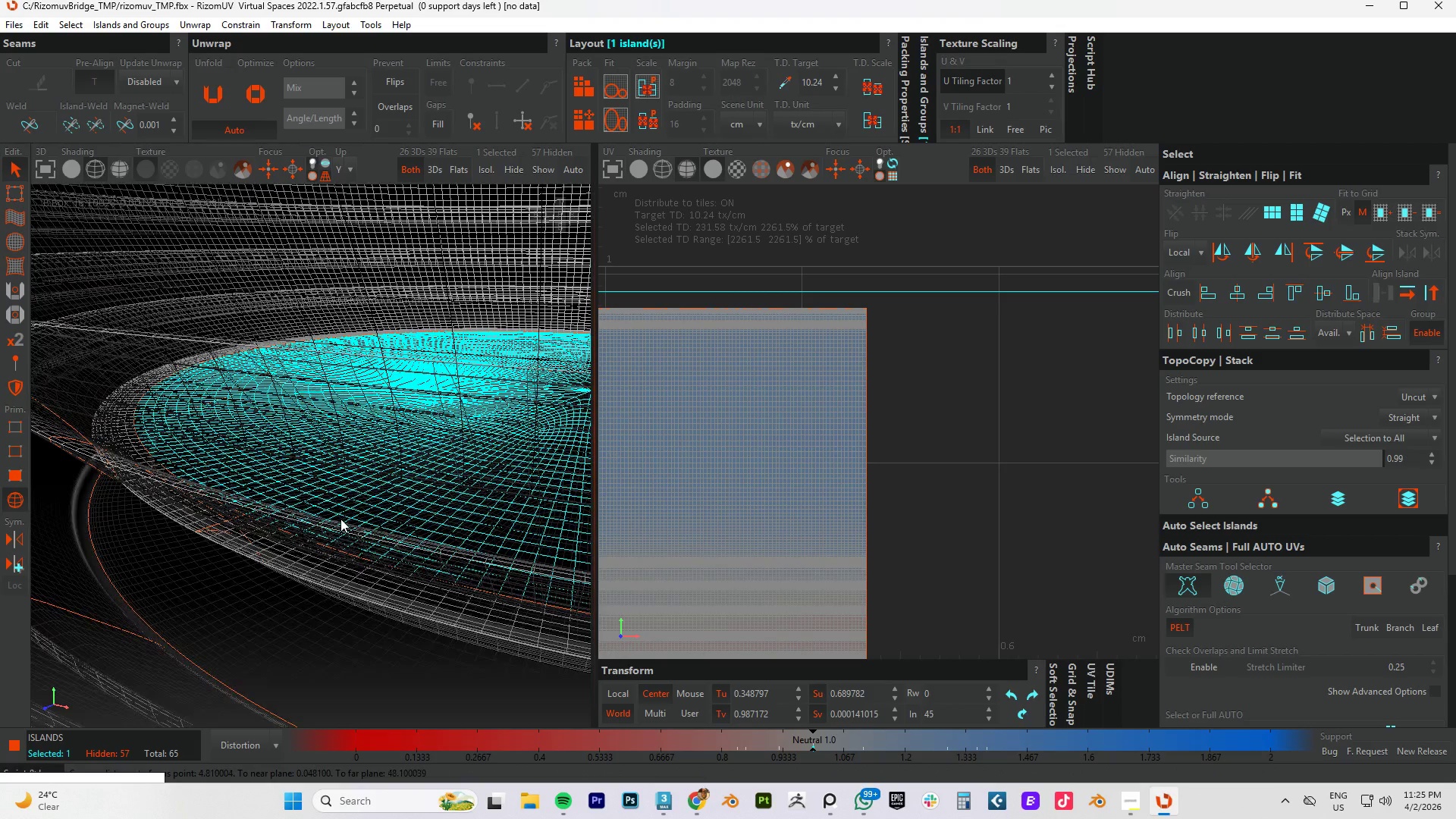 
hold_key(key=AltLeft, duration=1.5)
 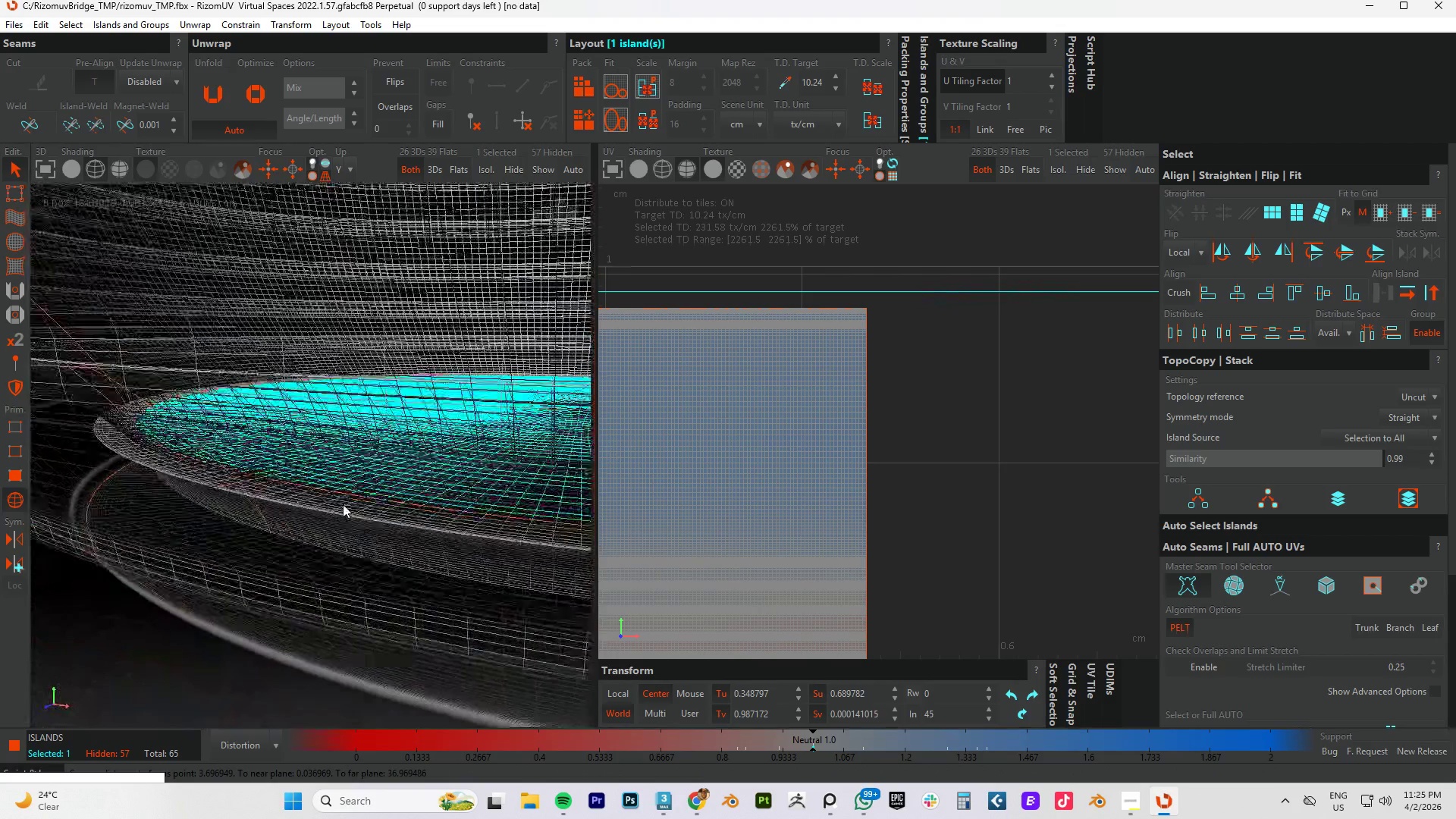 
hold_key(key=AltLeft, duration=1.5)
 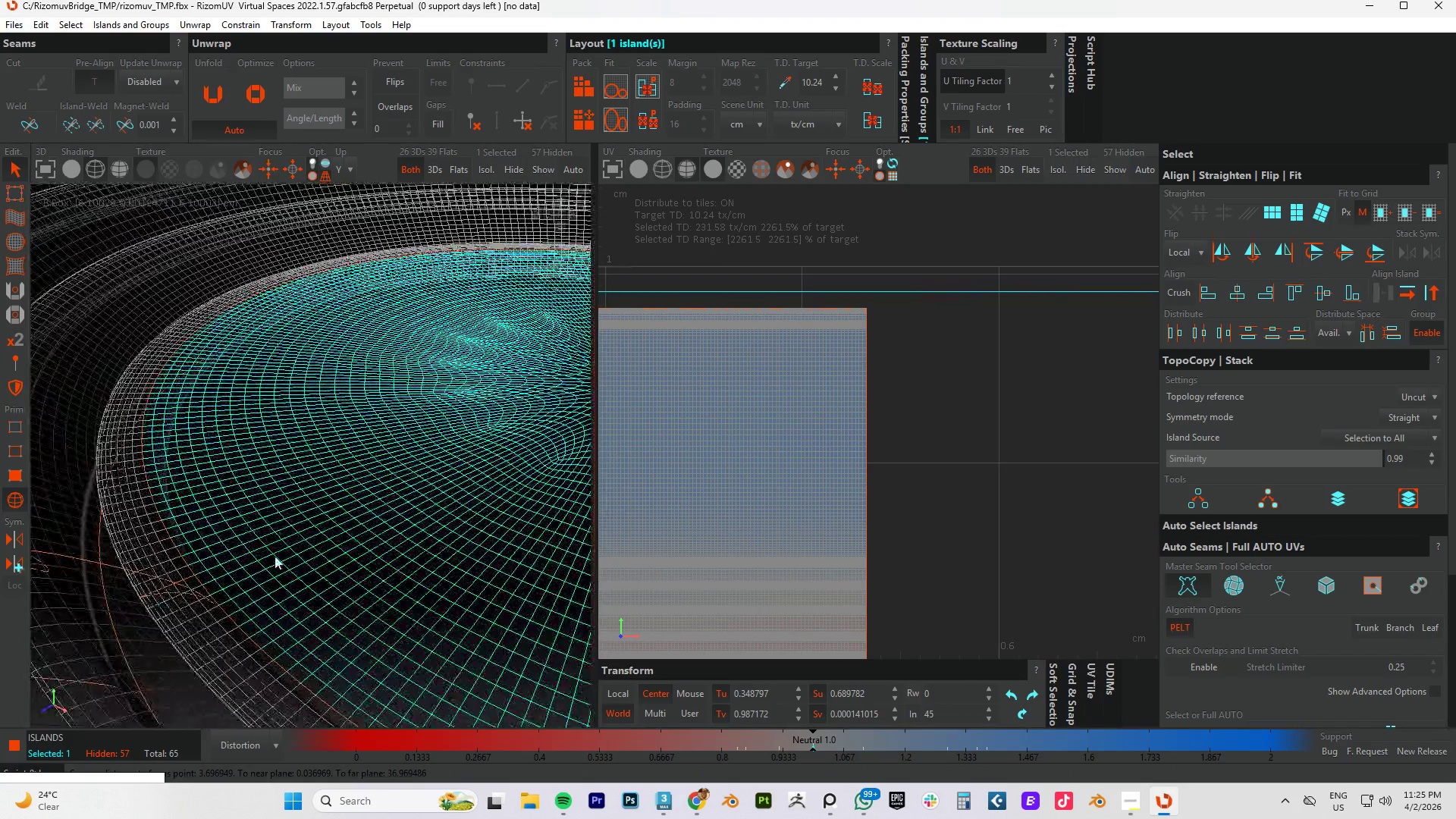 
hold_key(key=AltLeft, duration=0.39)
 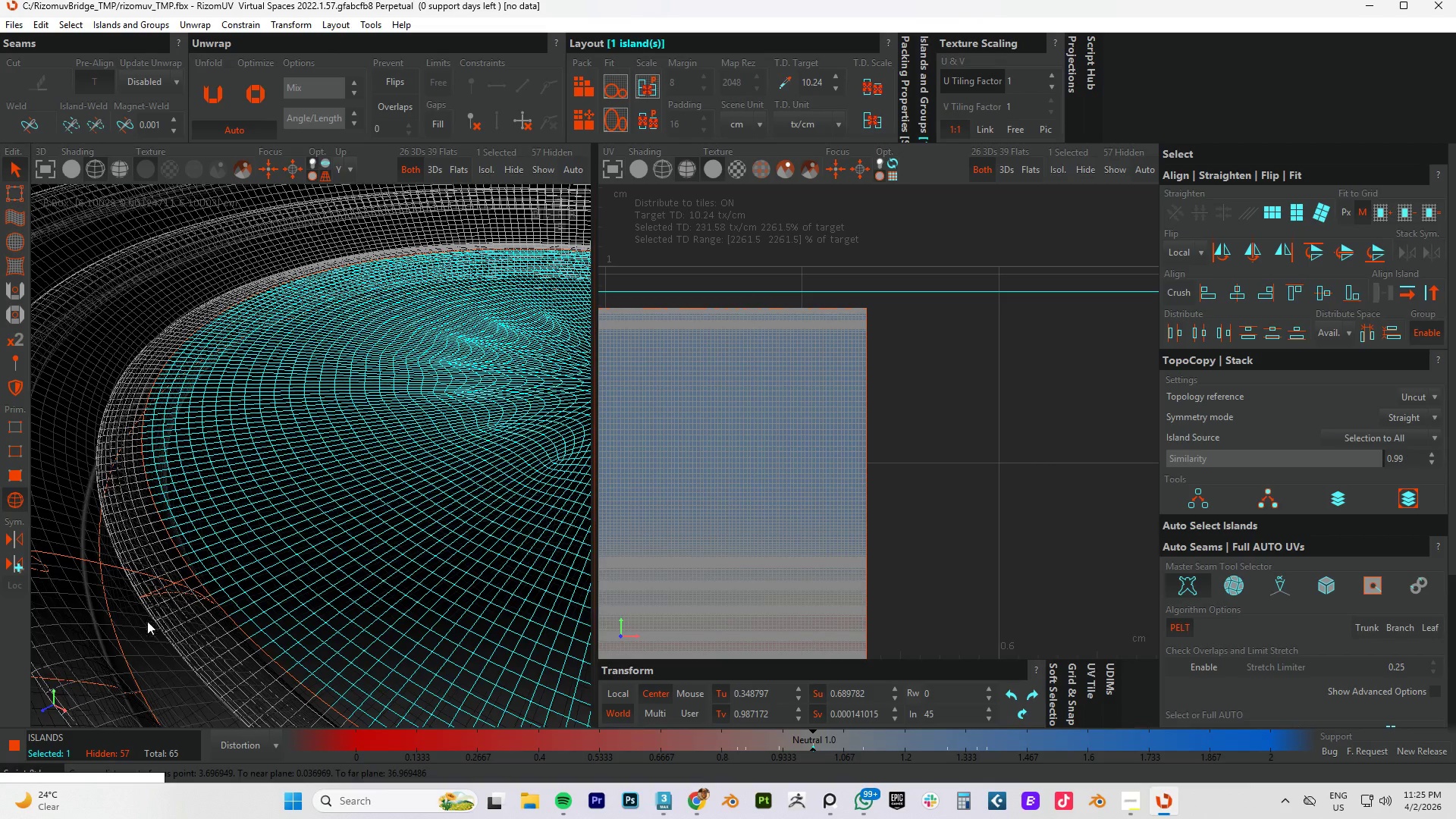 
scroll: coordinate [143, 616], scroll_direction: up, amount: 4.0
 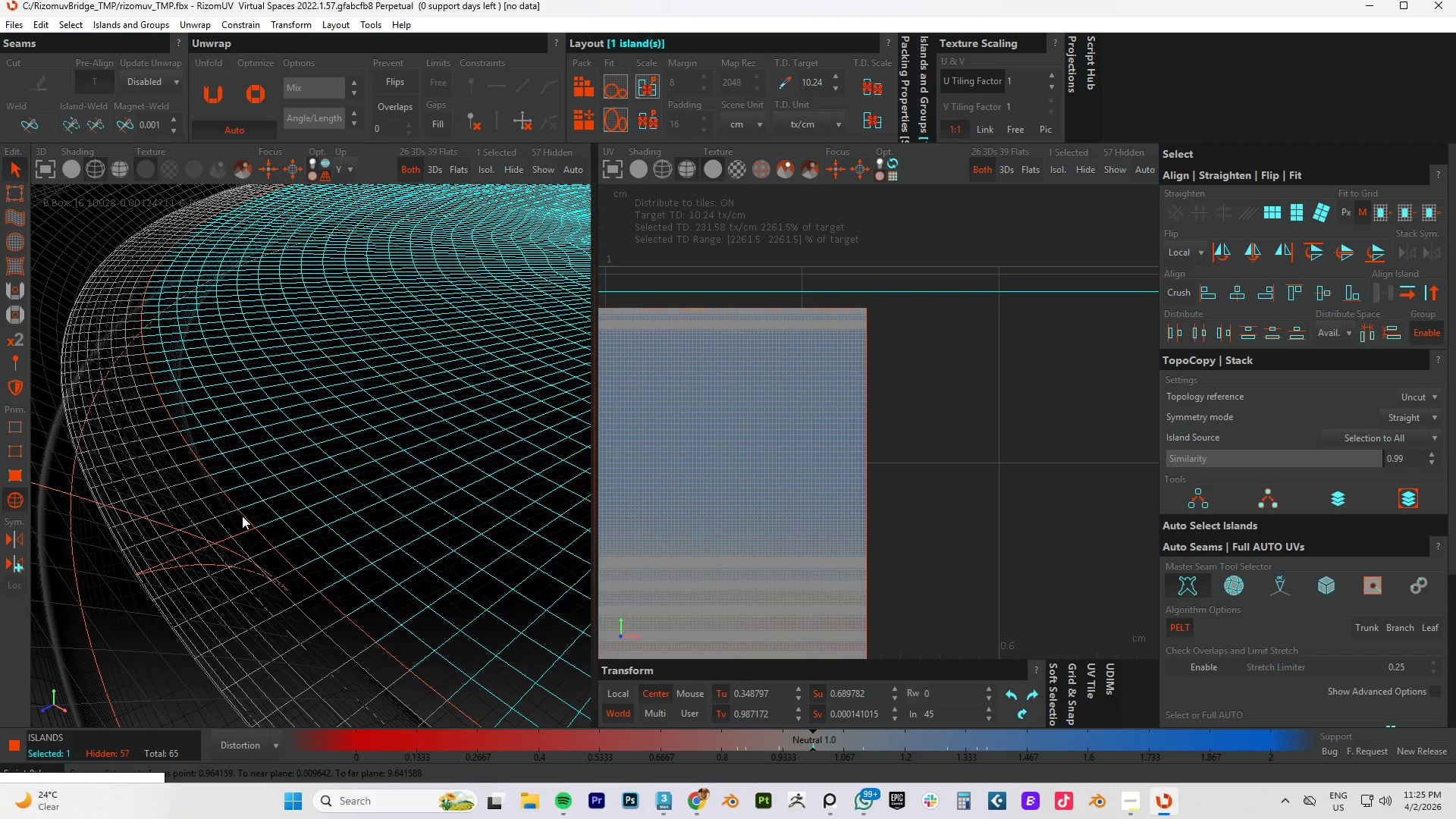 
key(F2)
 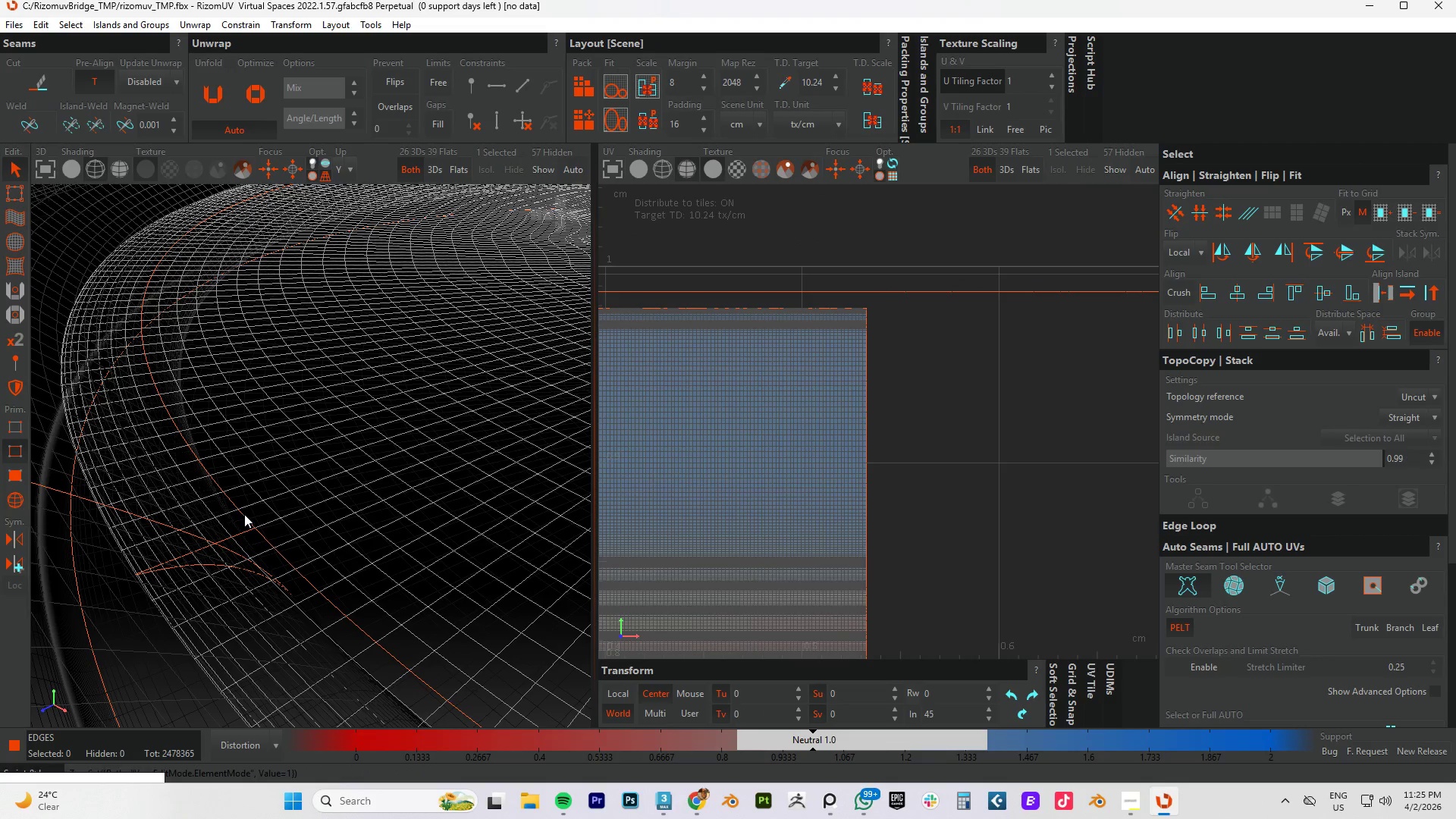 
double_click([244, 514])
 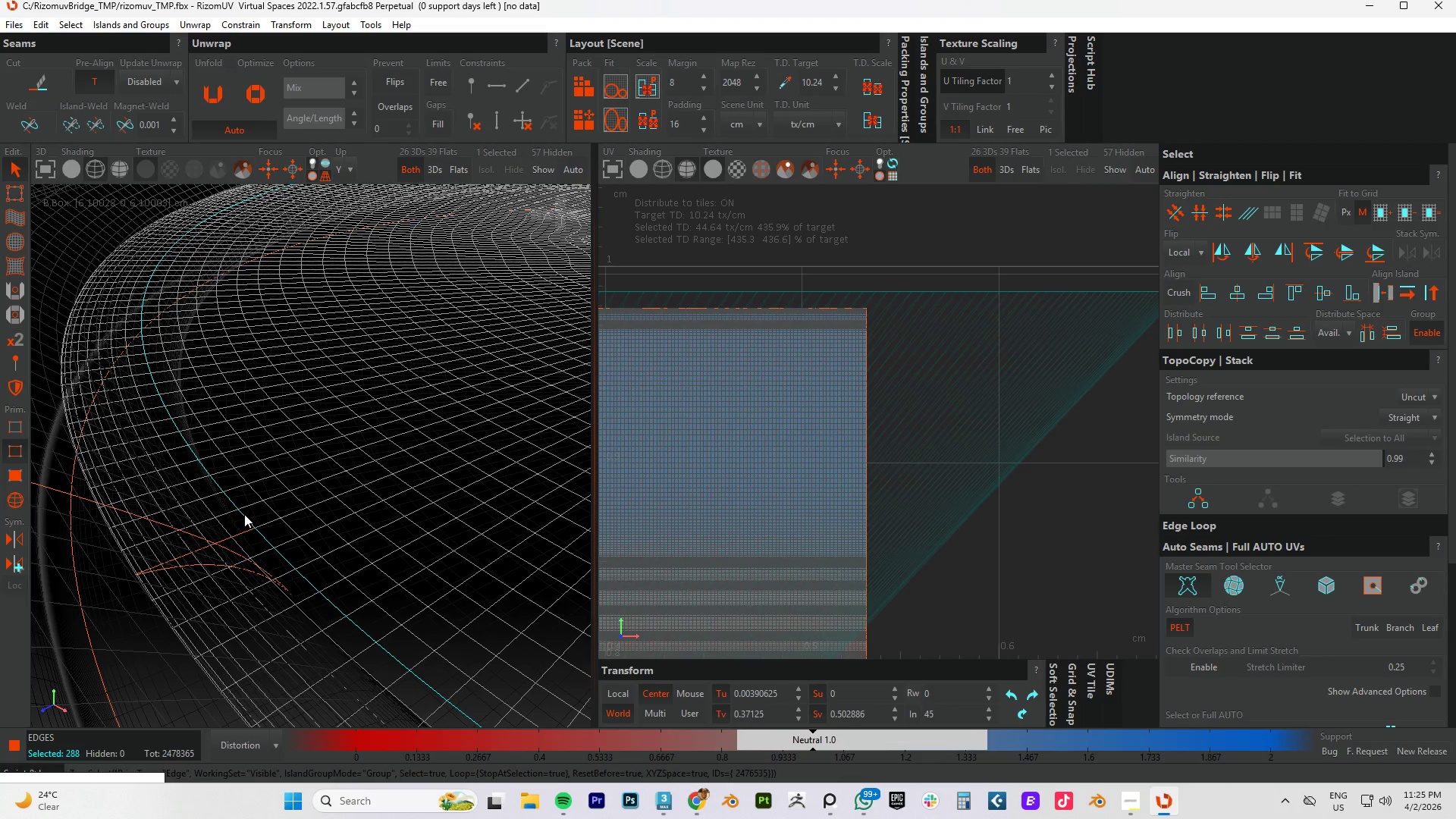 
key(W)
 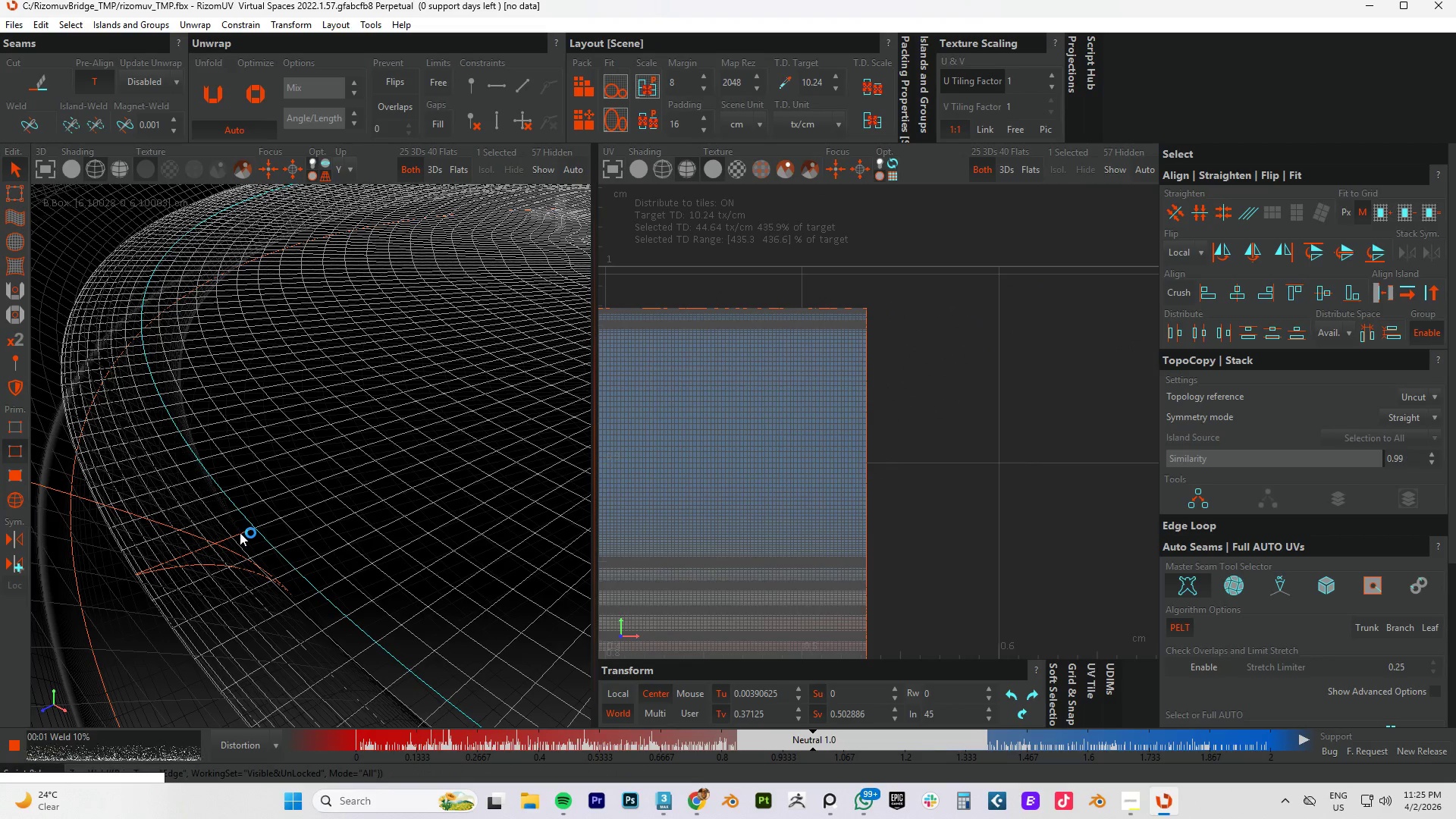 
left_click([240, 532])
 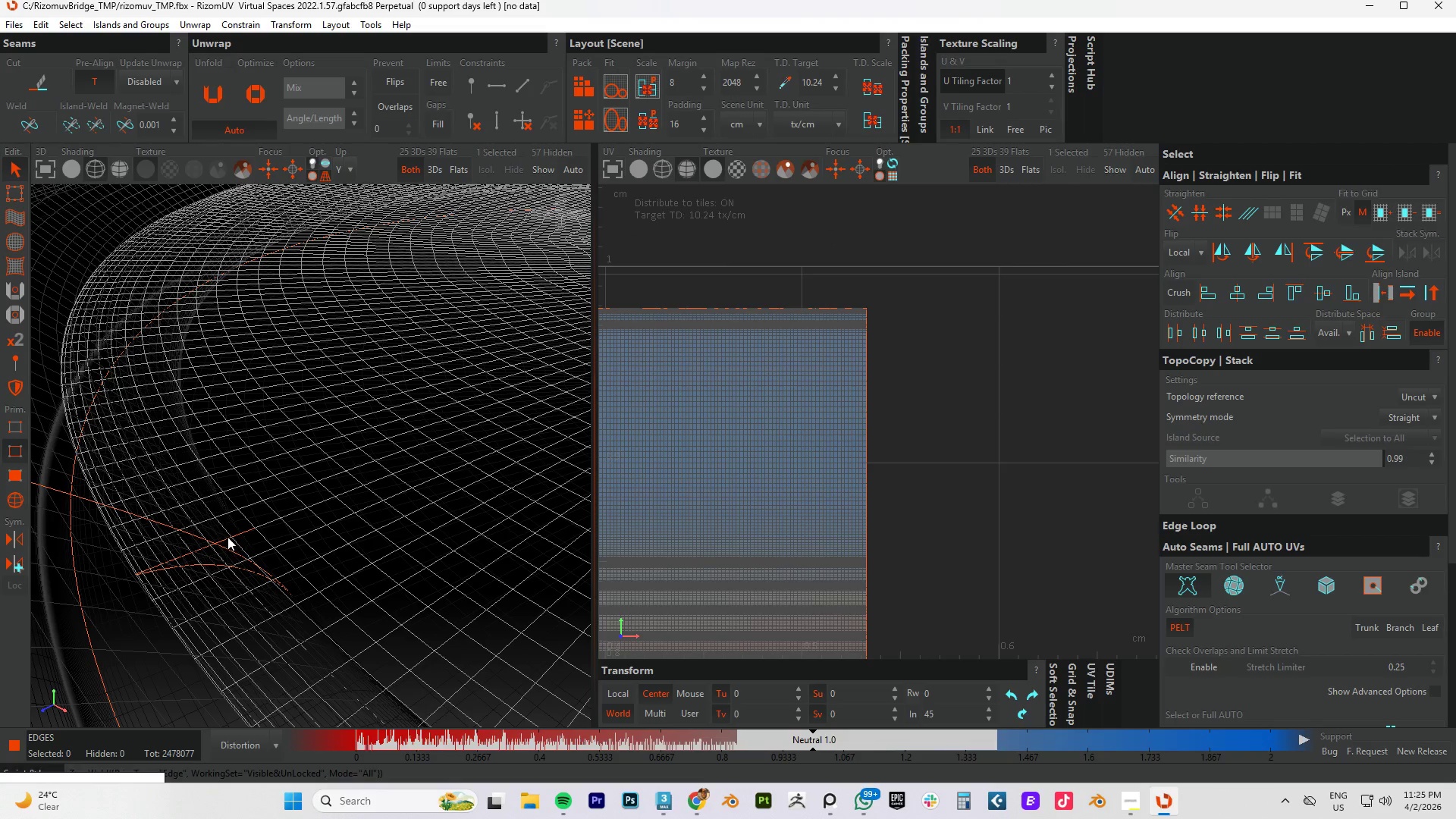 
left_click([243, 531])
 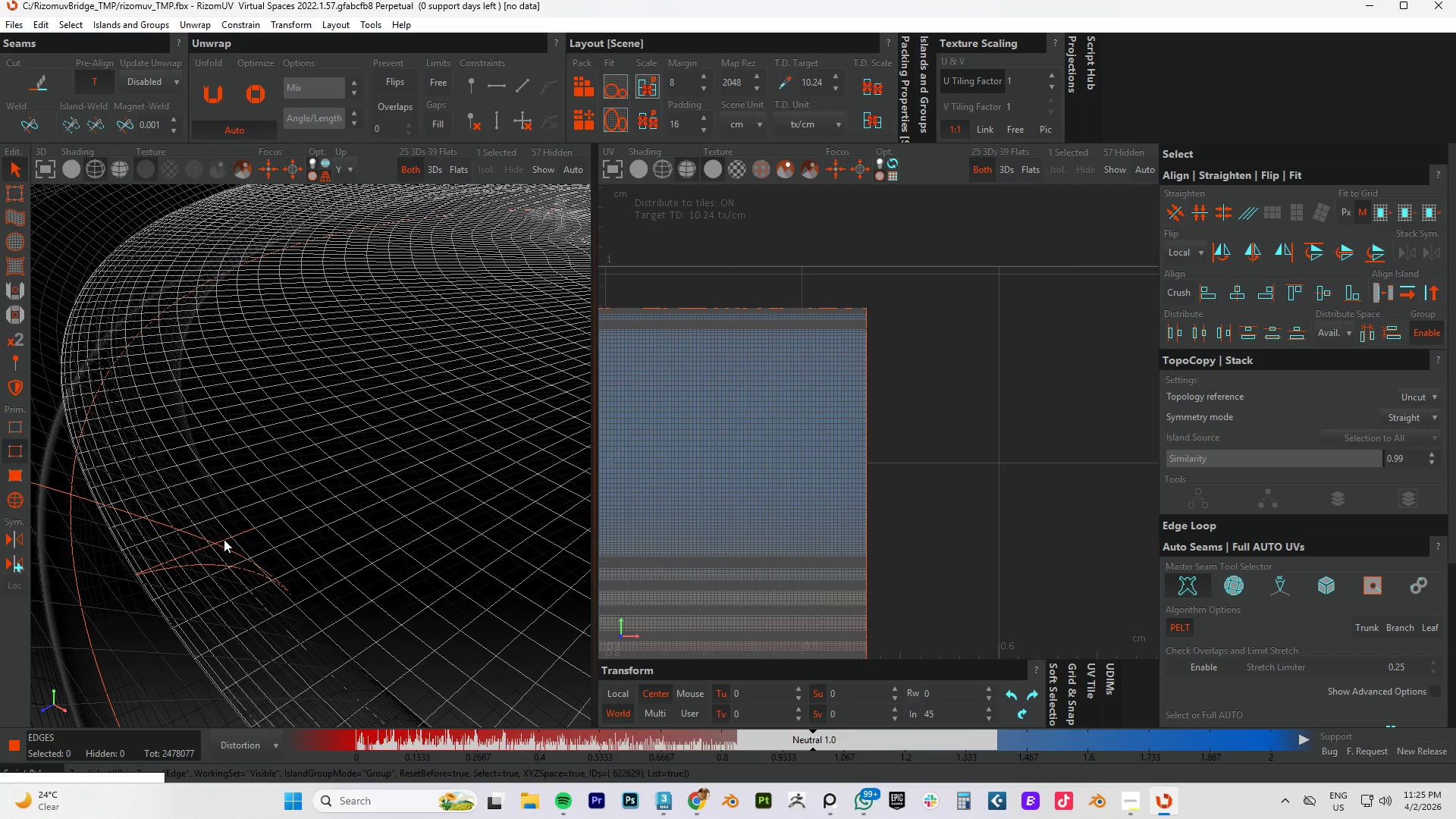 
hold_key(key=ControlLeft, duration=1.09)
left_click([224, 539])
 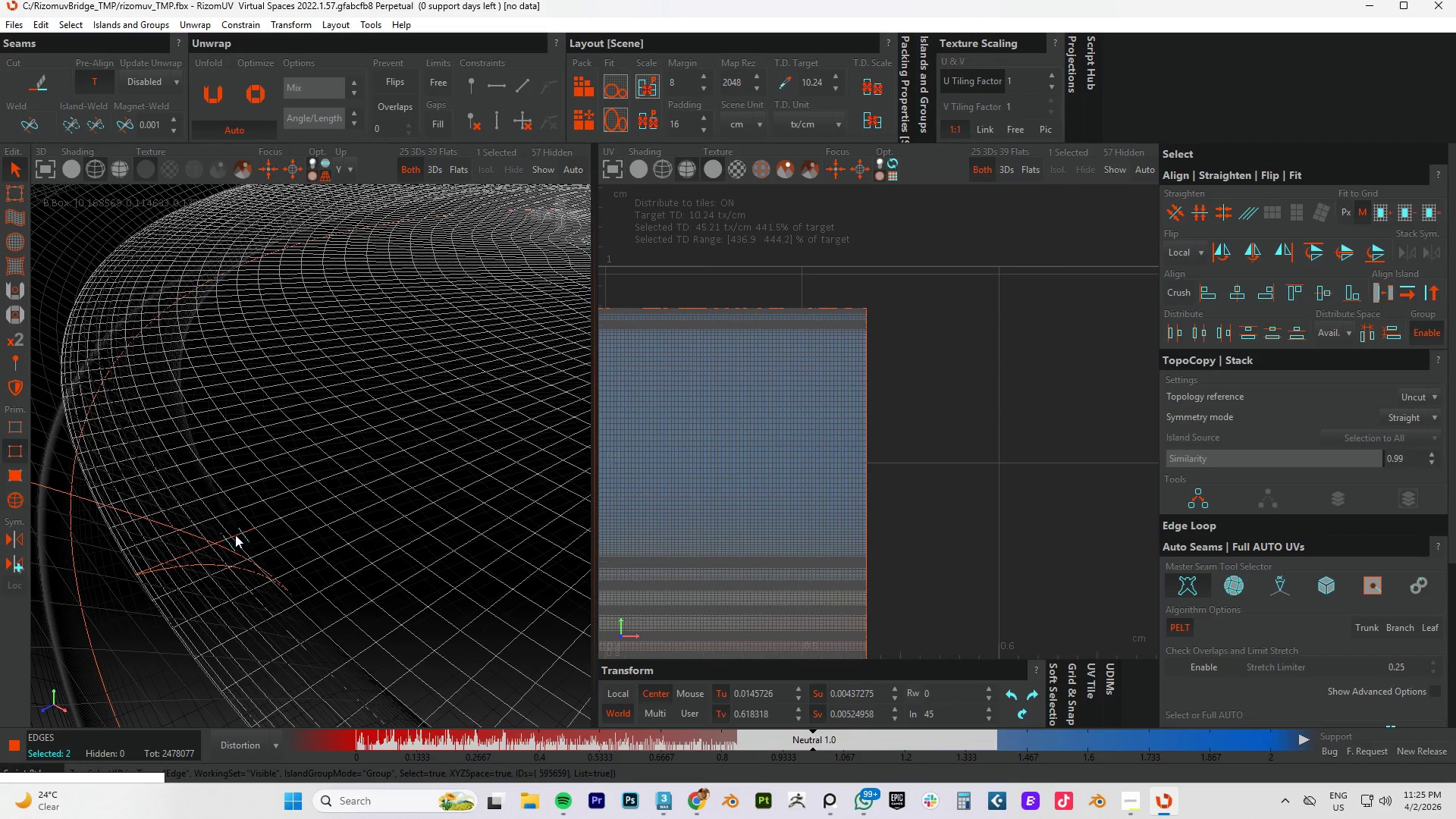 
scroll: coordinate [235, 535], scroll_direction: up, amount: 3.0
 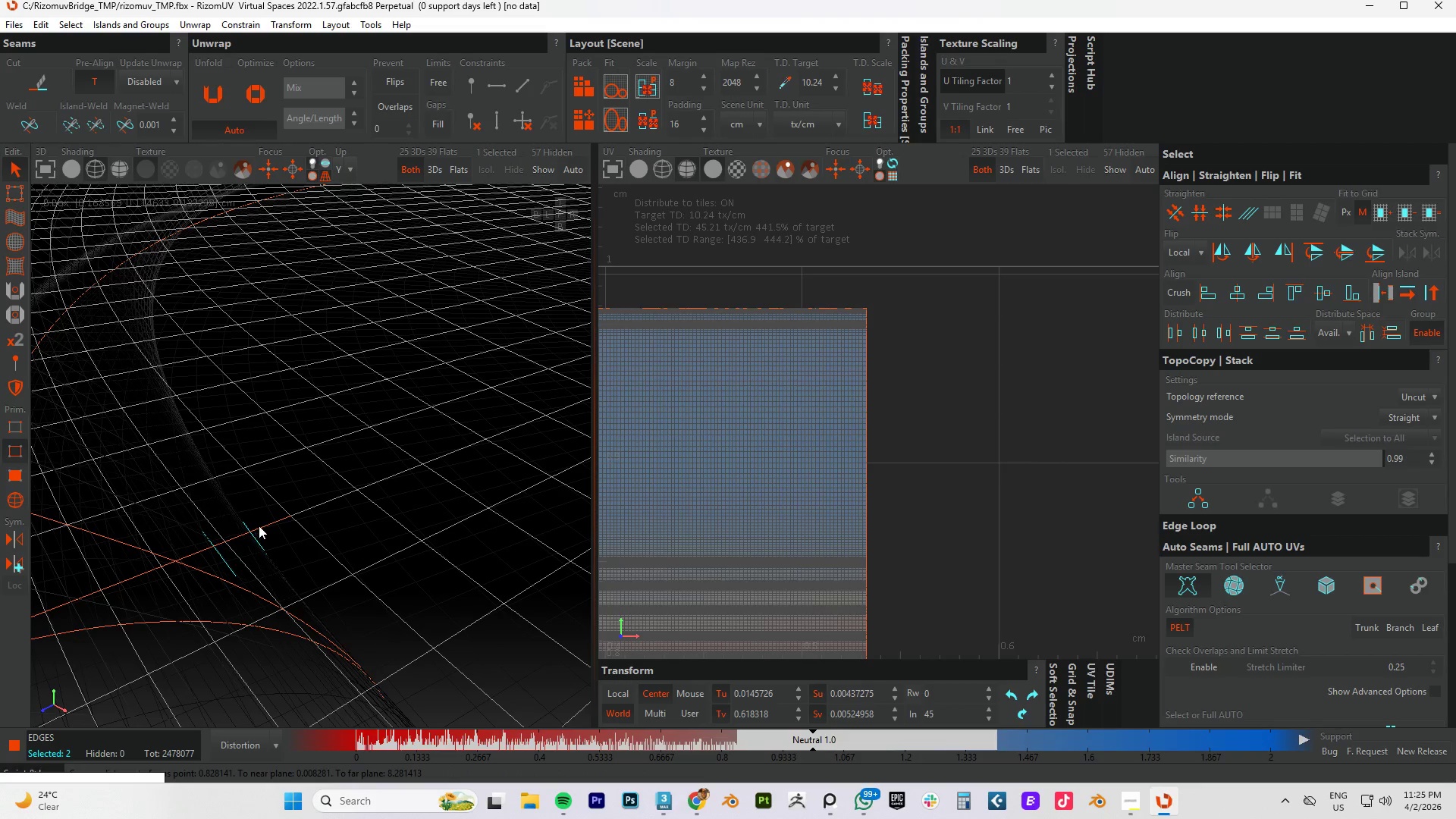 
left_click([262, 526])
 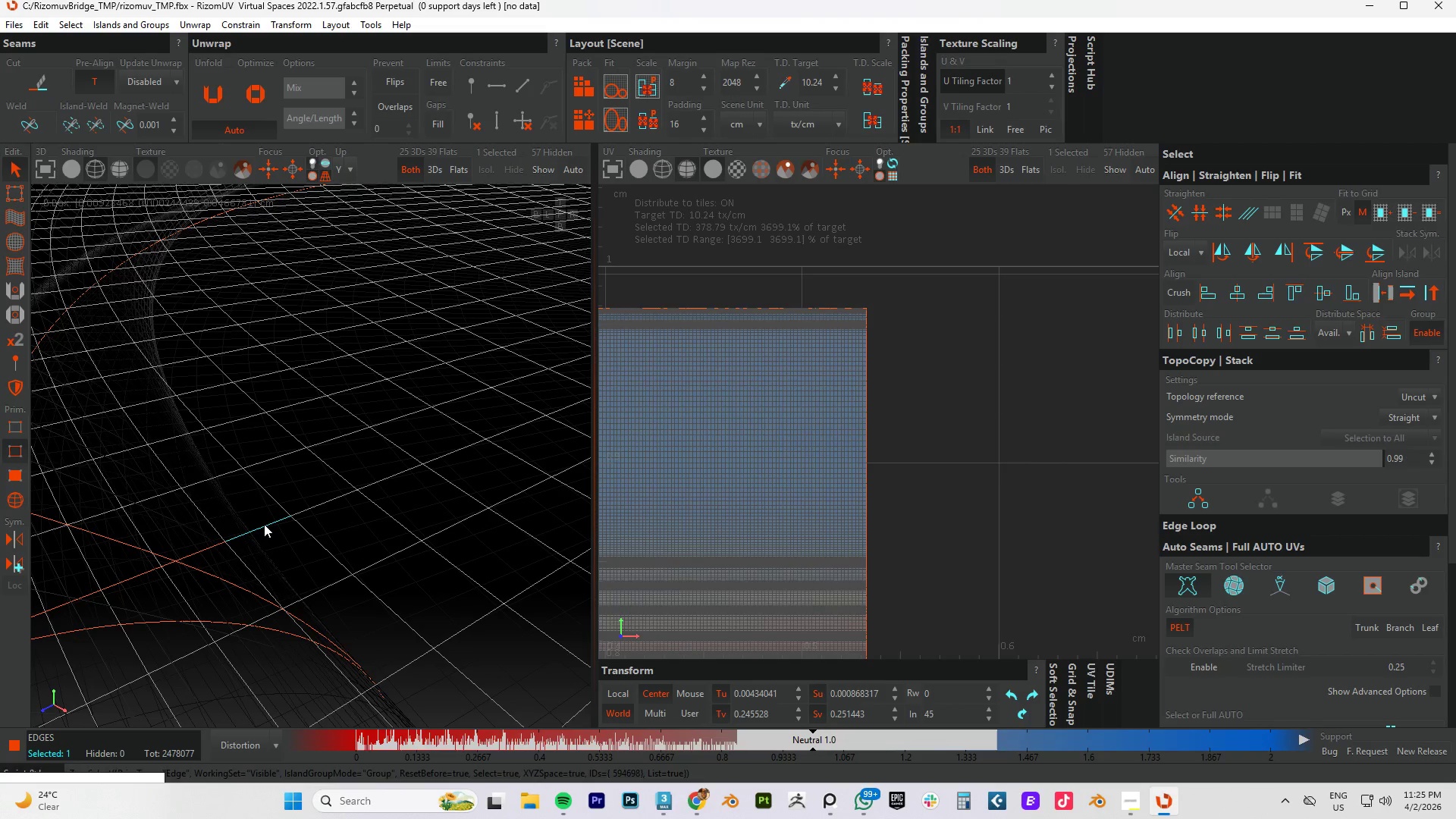 
hold_key(key=ControlLeft, duration=1.52)
left_click([264, 524])
 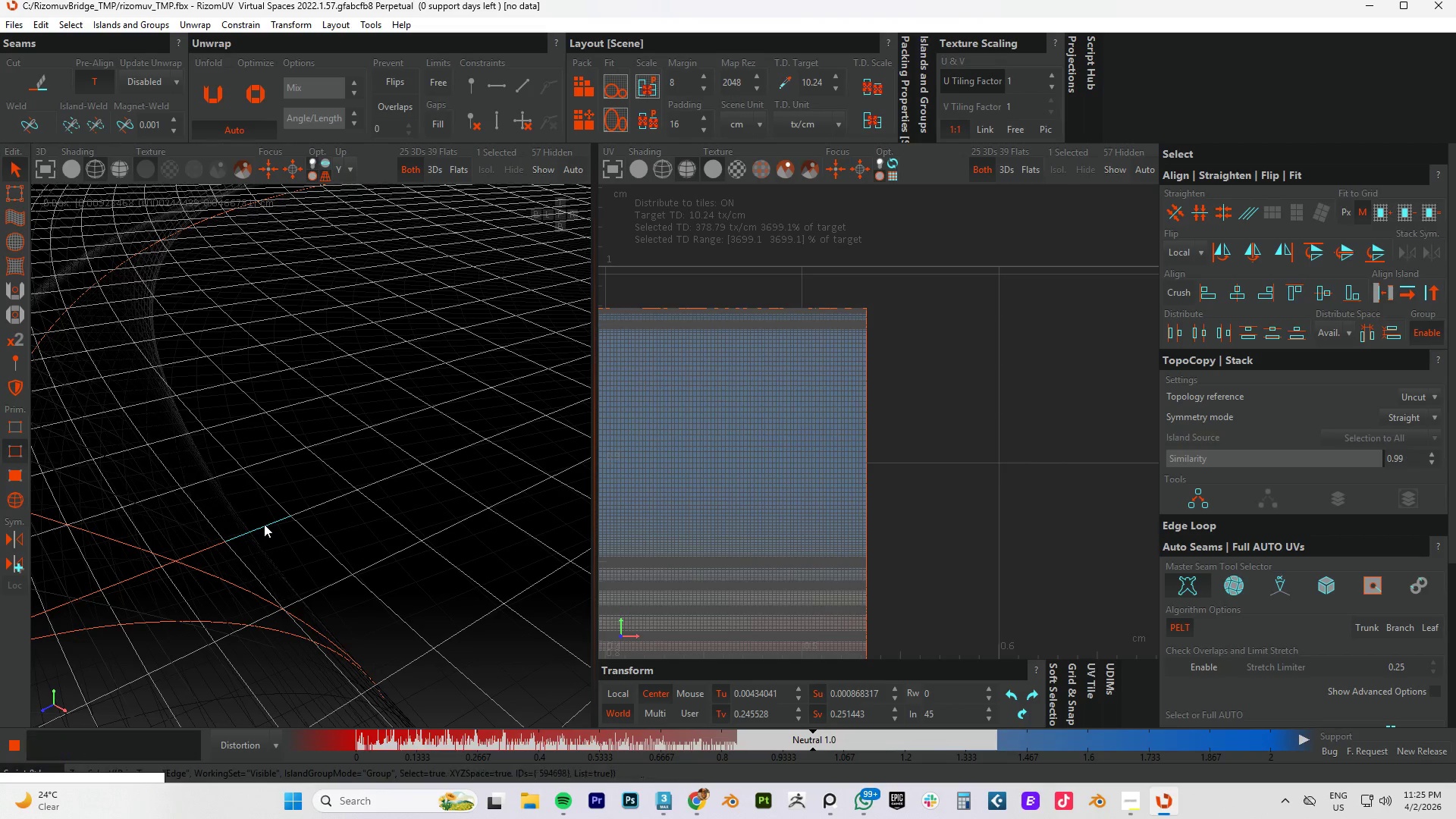 
double_click([264, 524])
 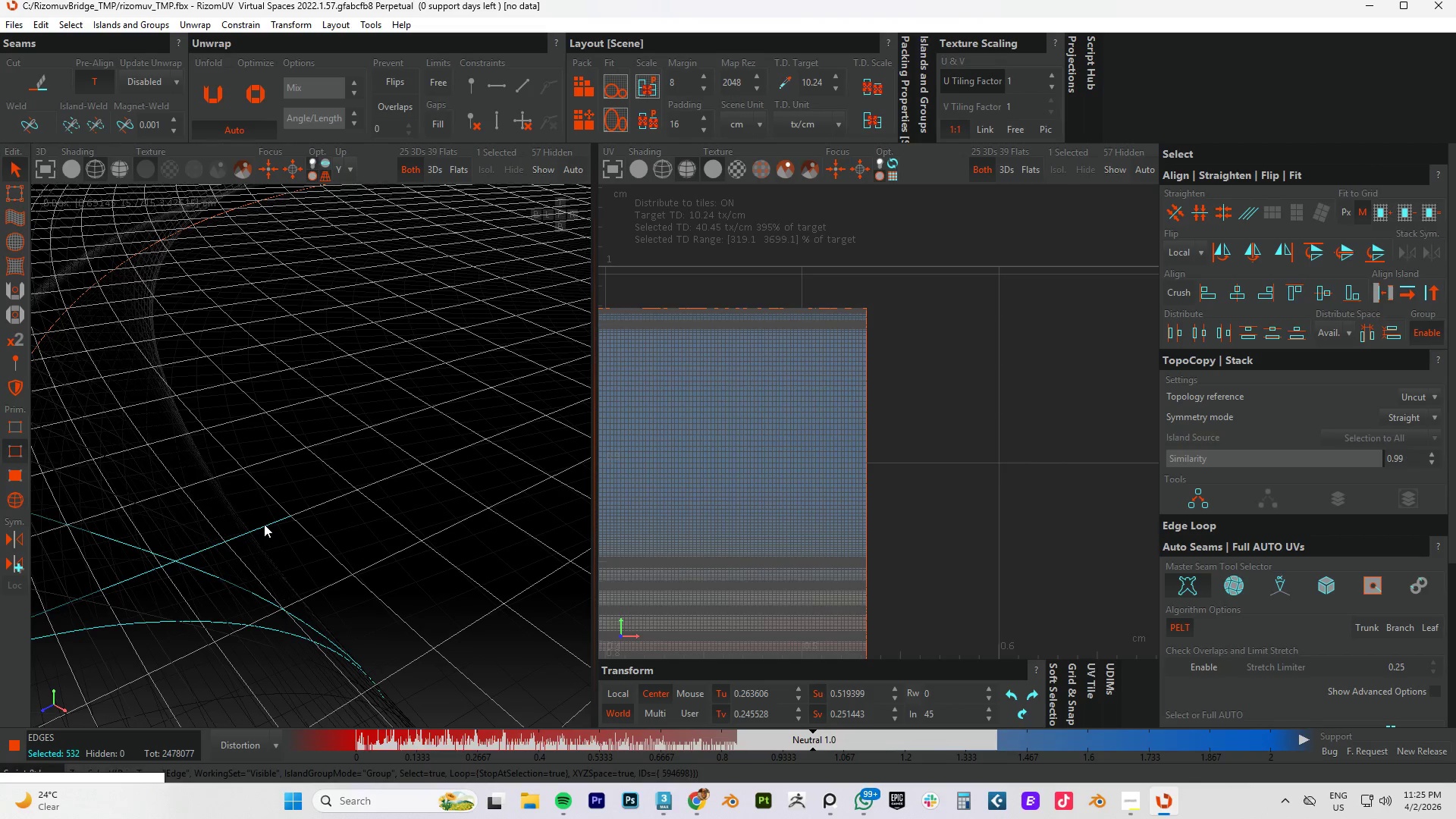 
hold_key(key=ControlLeft, duration=0.31)
 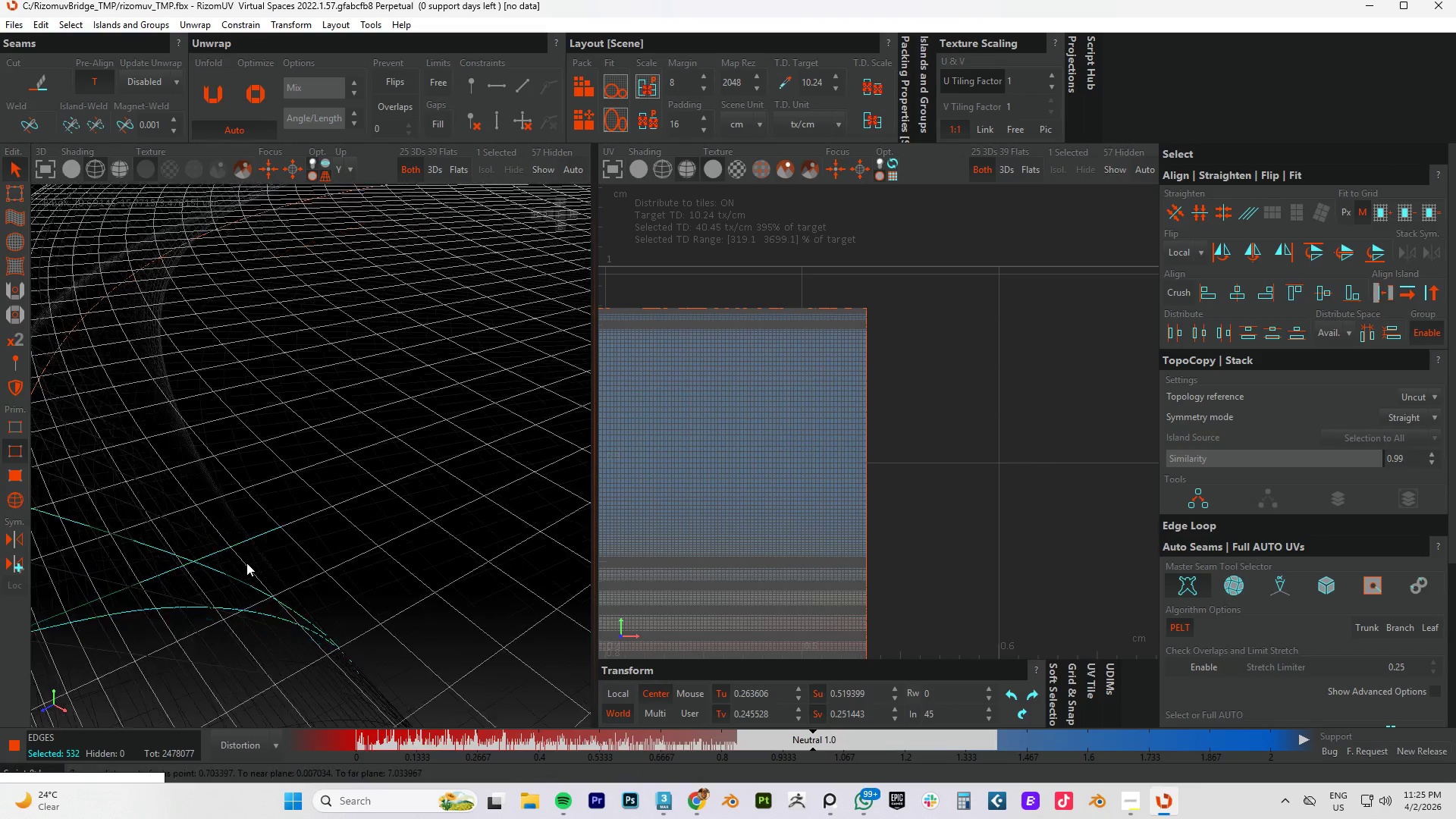 
scroll: coordinate [247, 563], scroll_direction: down, amount: 9.0
 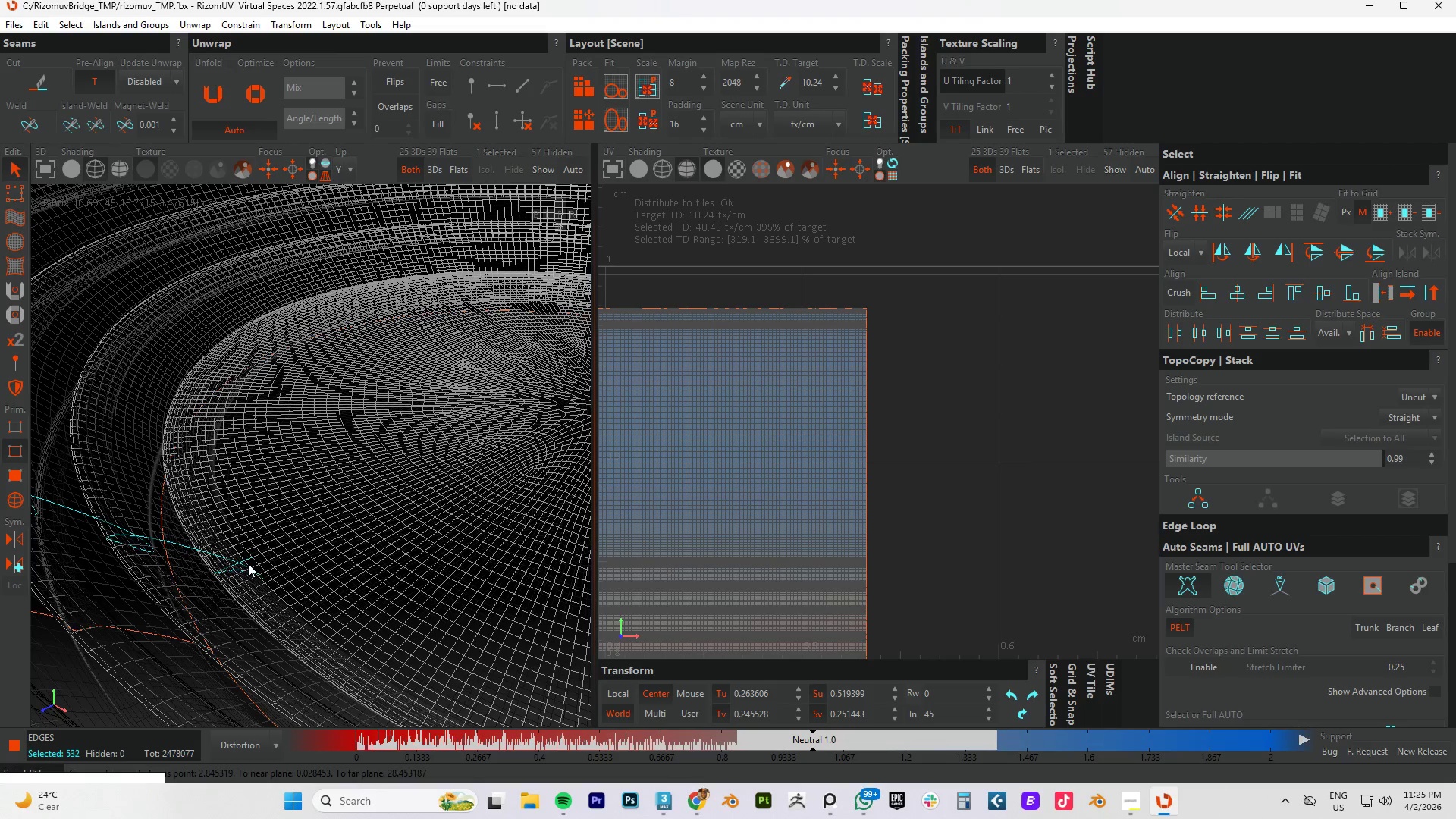 
key(W)
 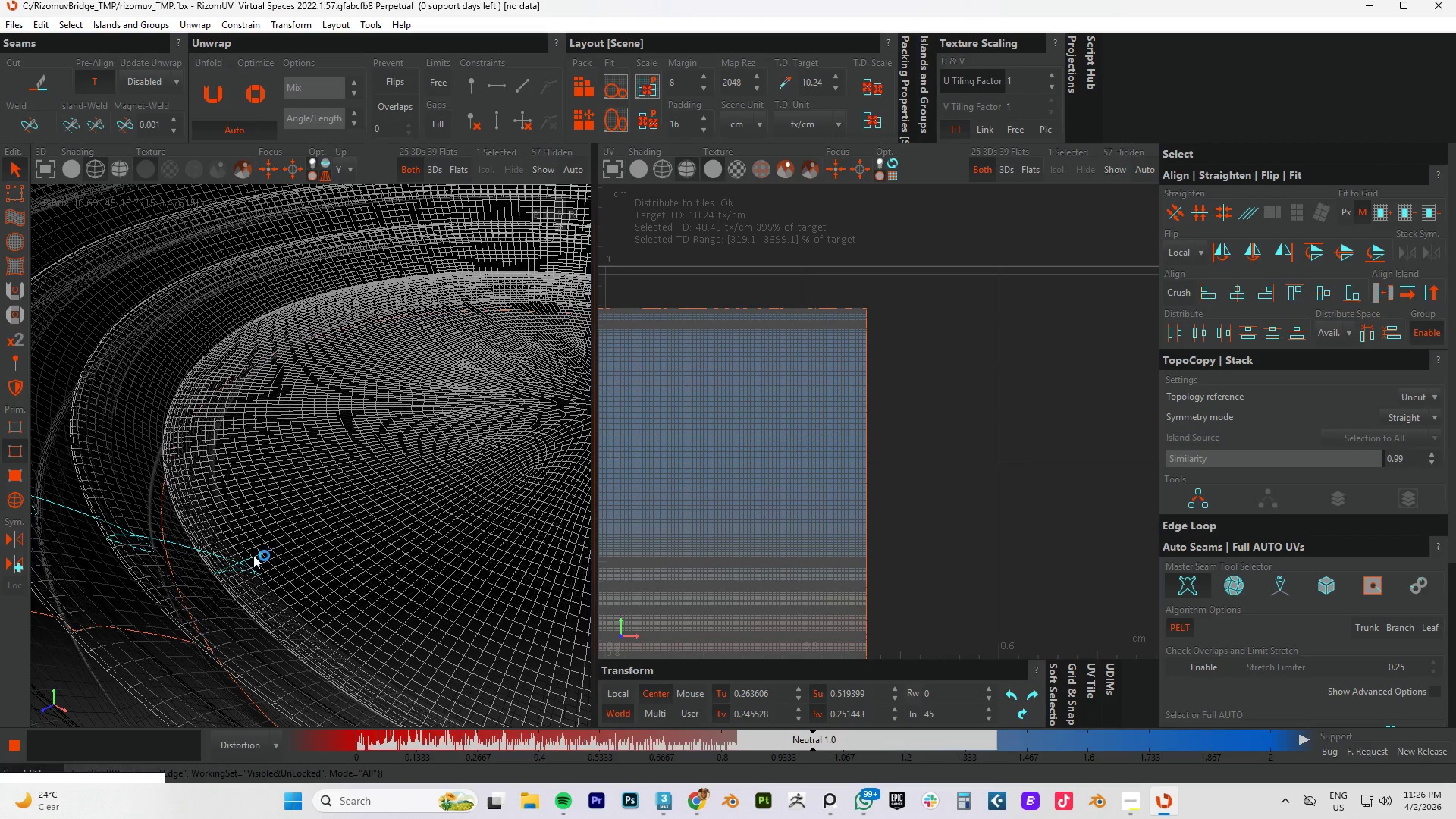 
scroll: coordinate [246, 564], scroll_direction: down, amount: 4.0
 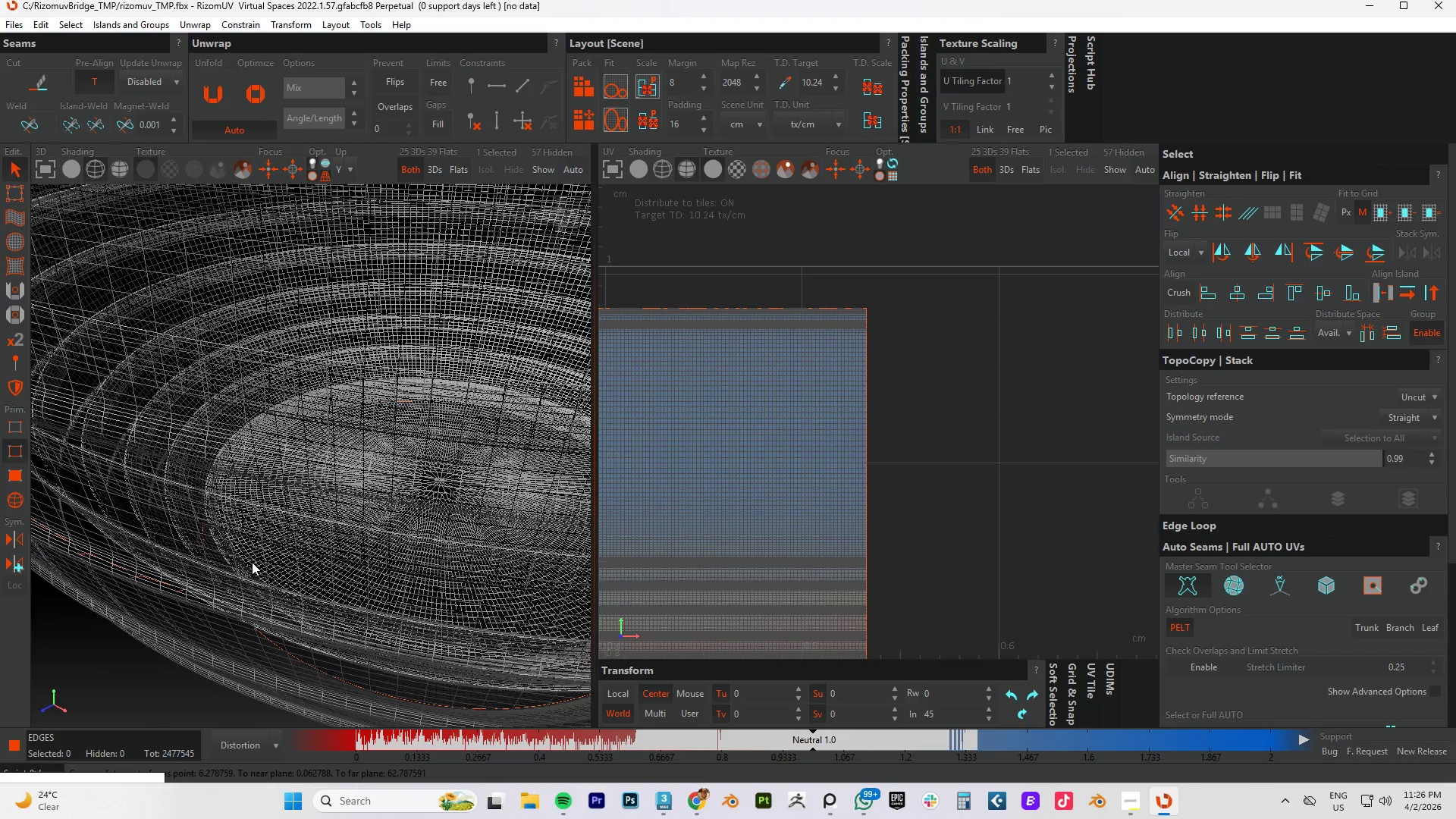 
scroll: coordinate [252, 562], scroll_direction: up, amount: 3.0
 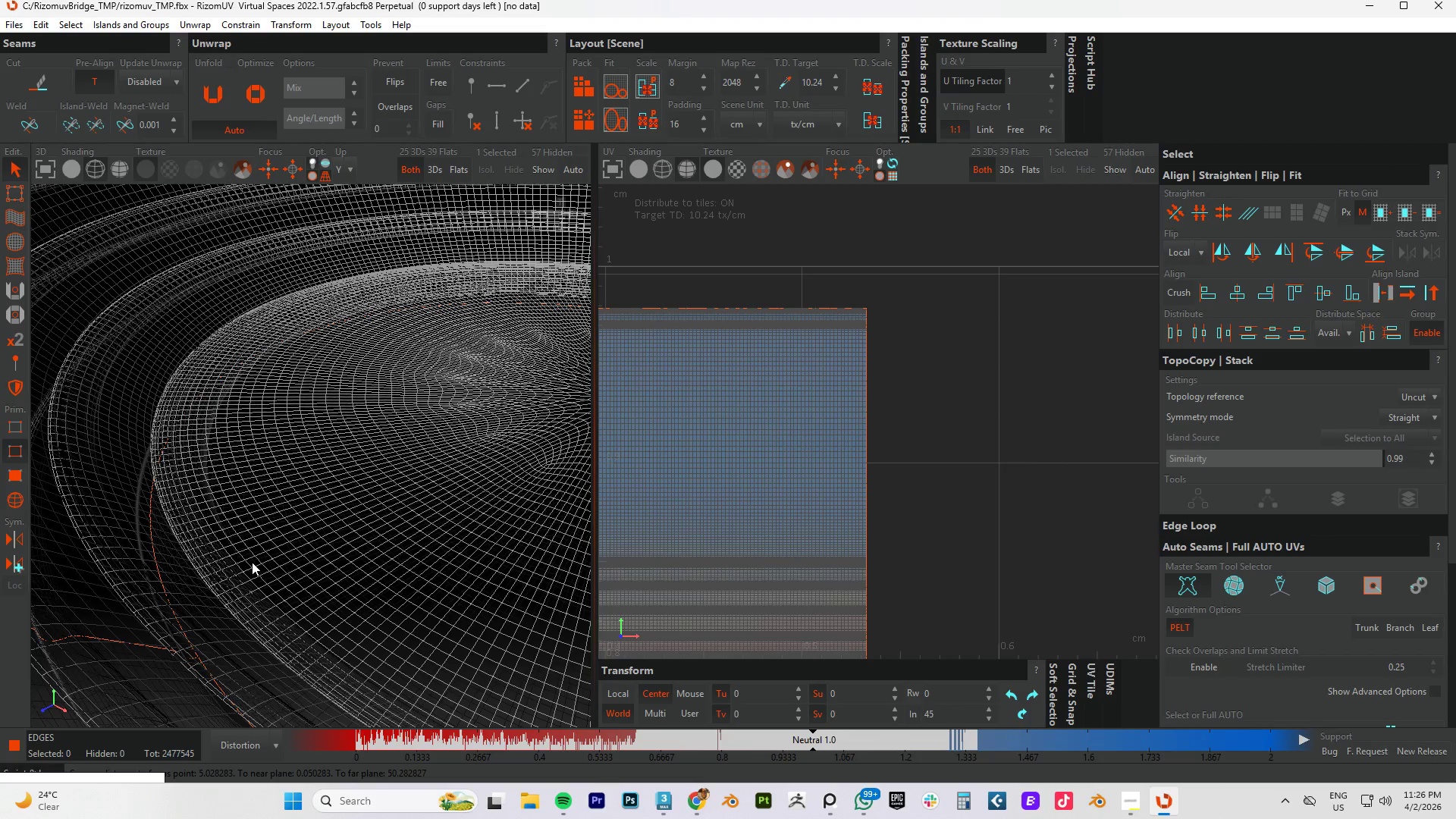 
hold_key(key=AltLeft, duration=1.53)
 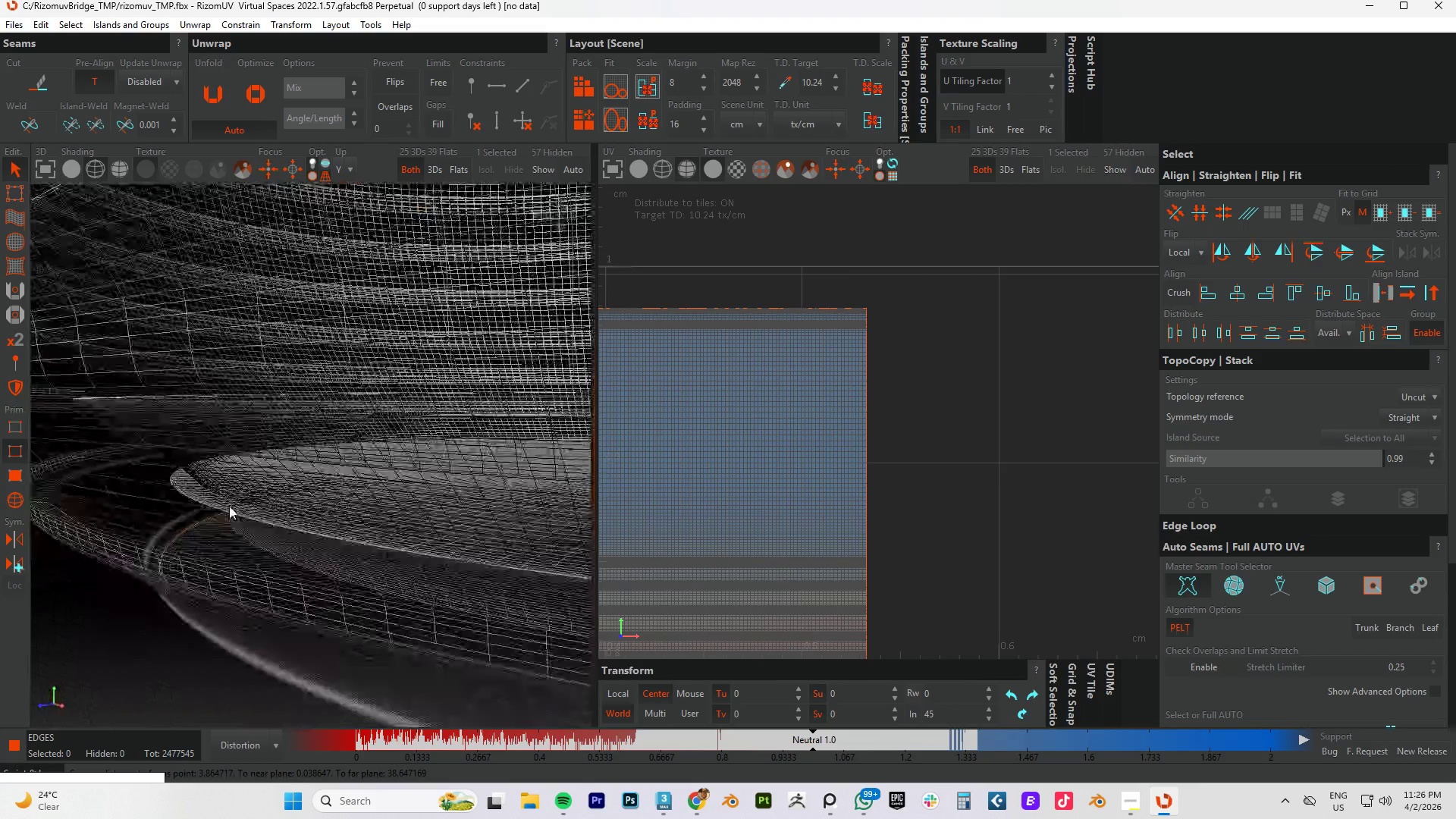 
hold_key(key=AltLeft, duration=1.52)
 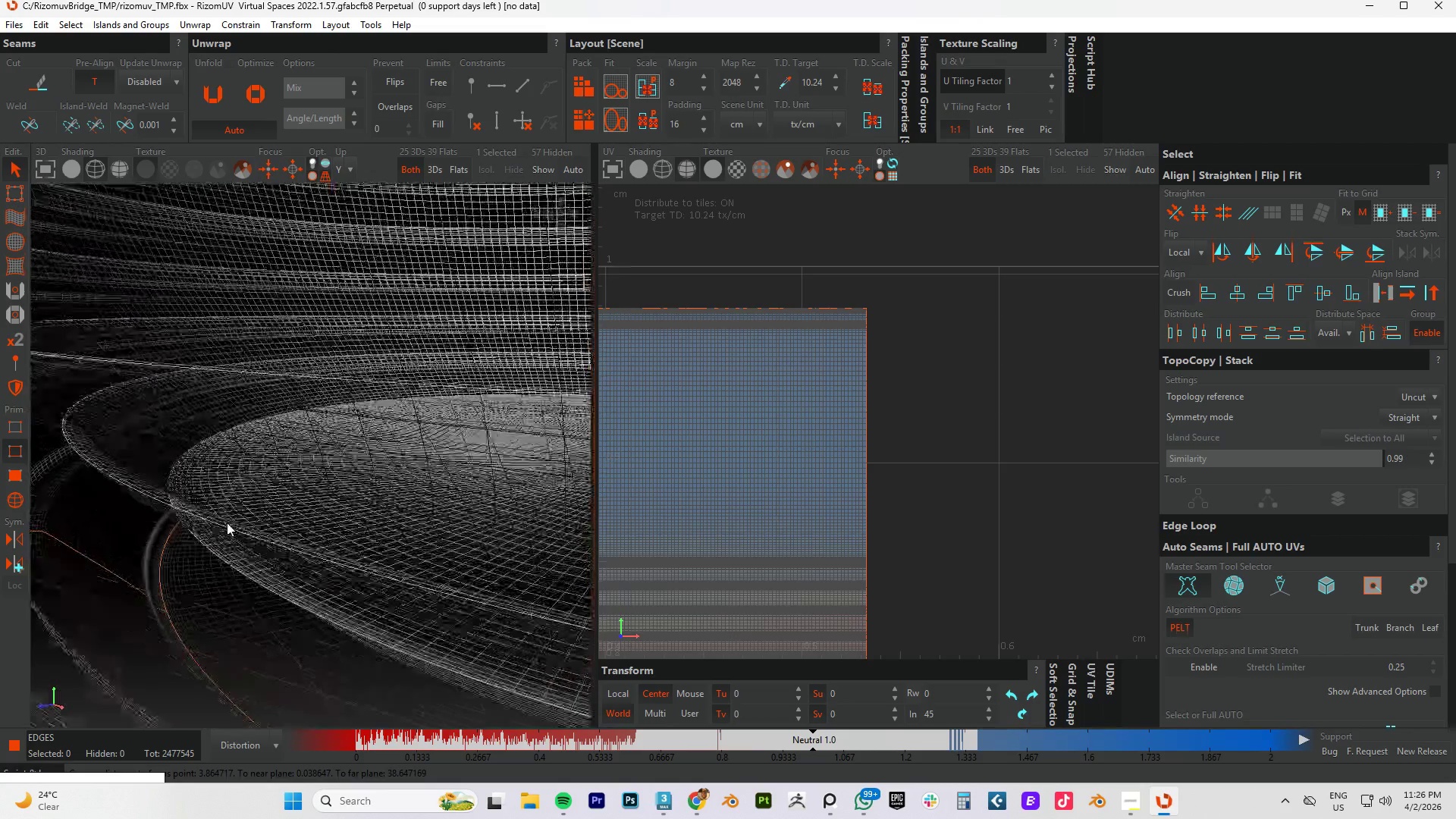 
hold_key(key=AltLeft, duration=1.51)
 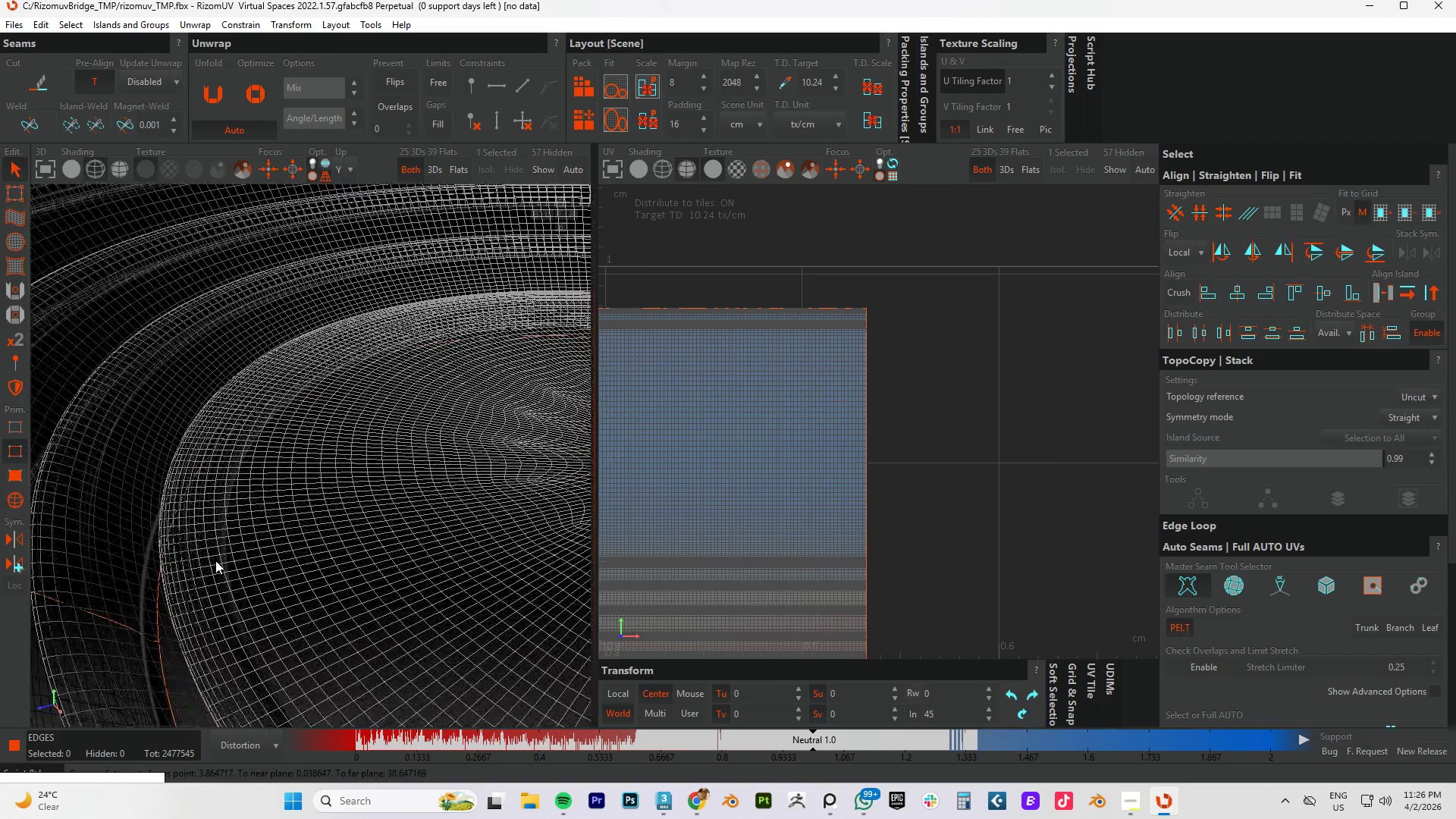 
hold_key(key=AltLeft, duration=1.52)
 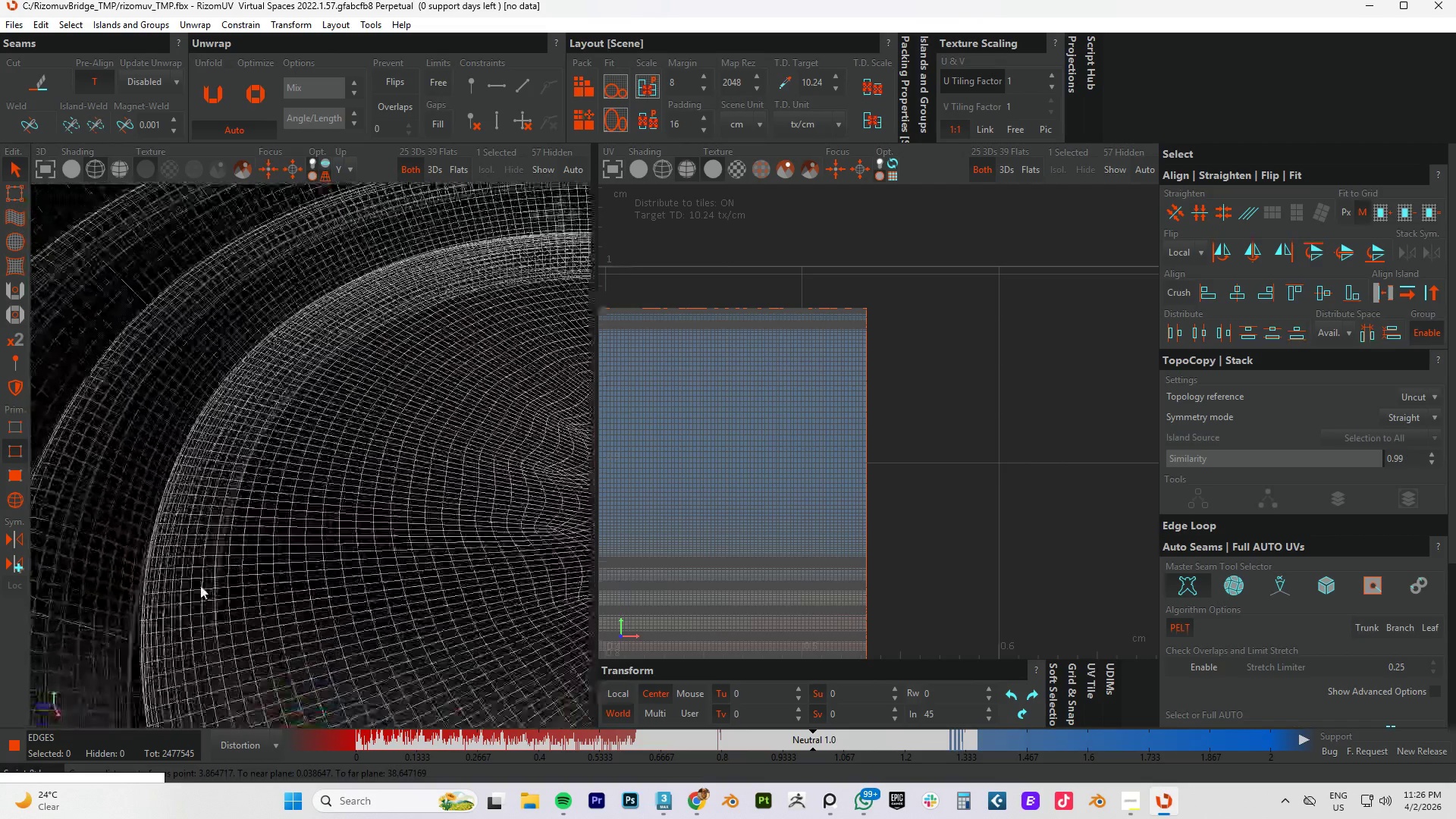 
hold_key(key=AltLeft, duration=1.53)
 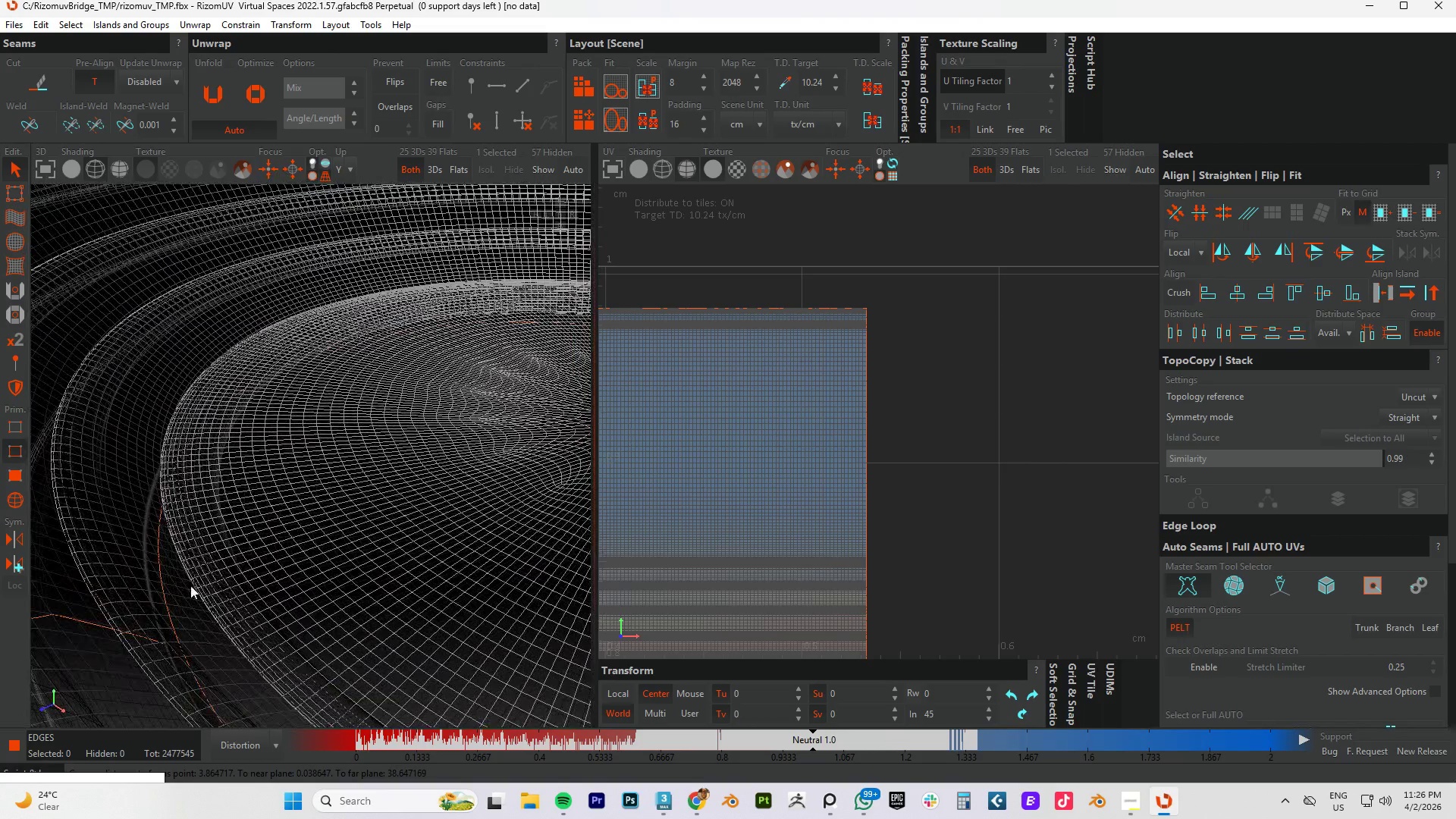 
hold_key(key=AltLeft, duration=0.34)
 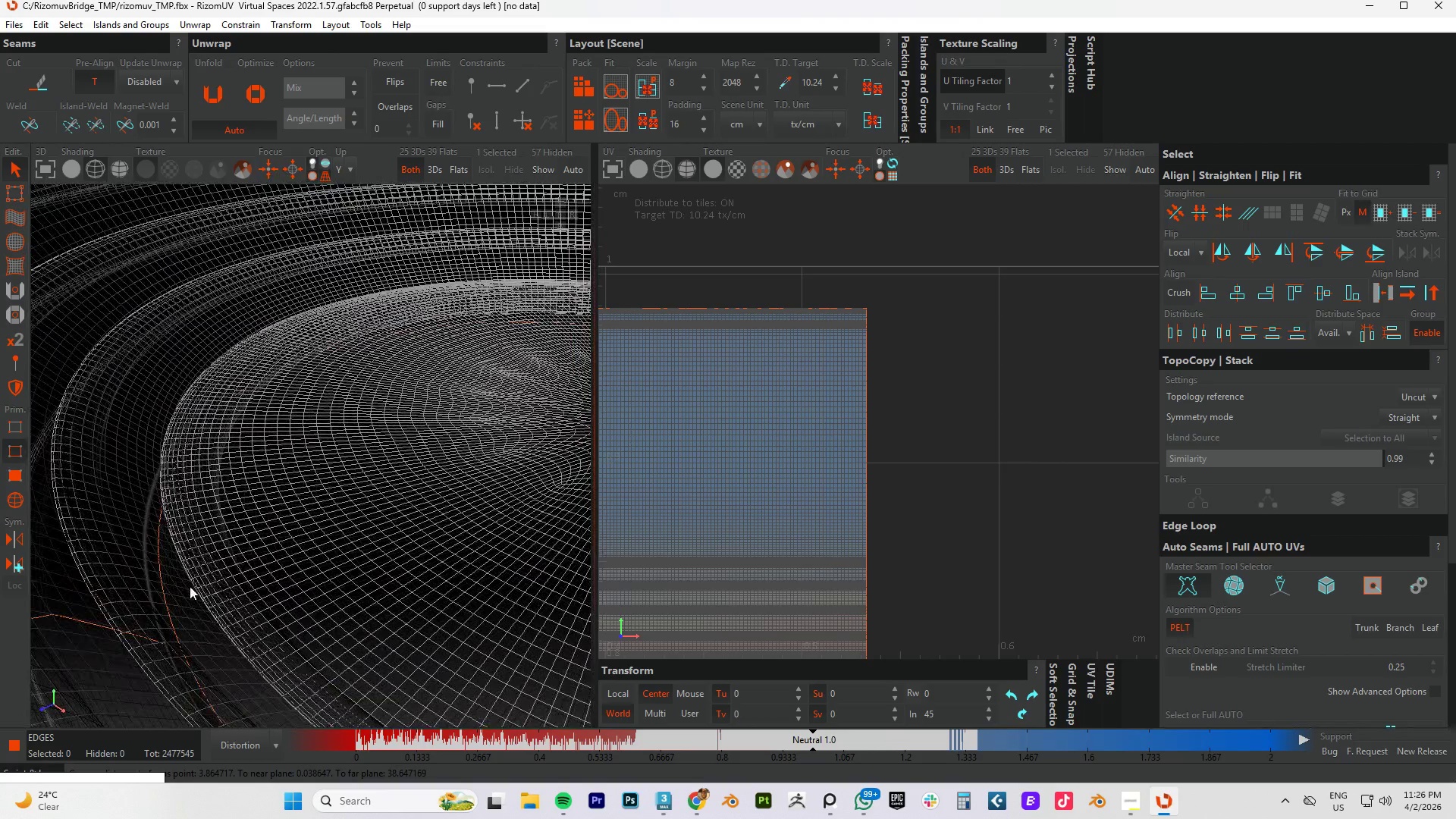 
scroll: coordinate [190, 586], scroll_direction: up, amount: 6.0
 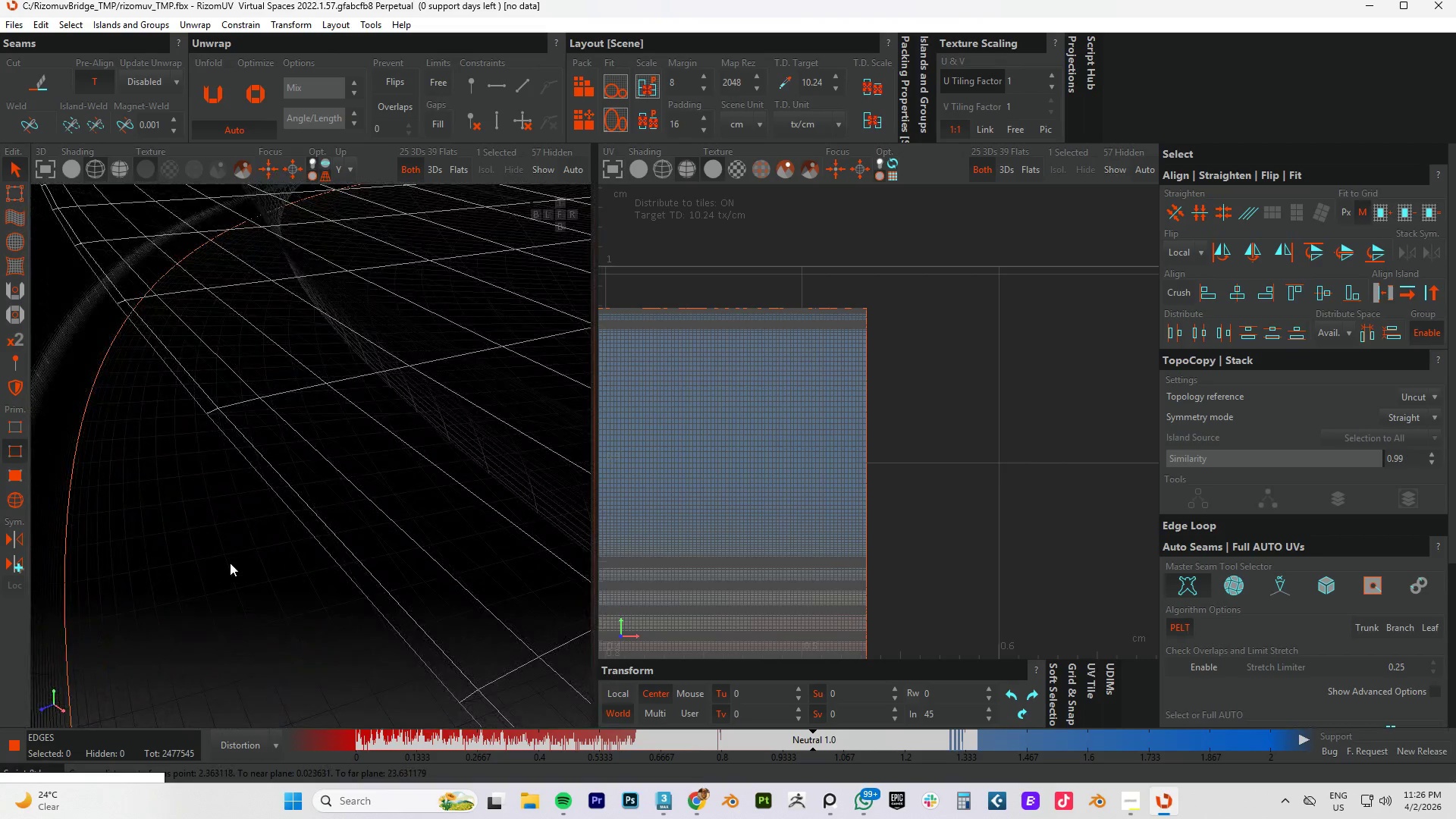 
scroll: coordinate [230, 563], scroll_direction: down, amount: 3.0
 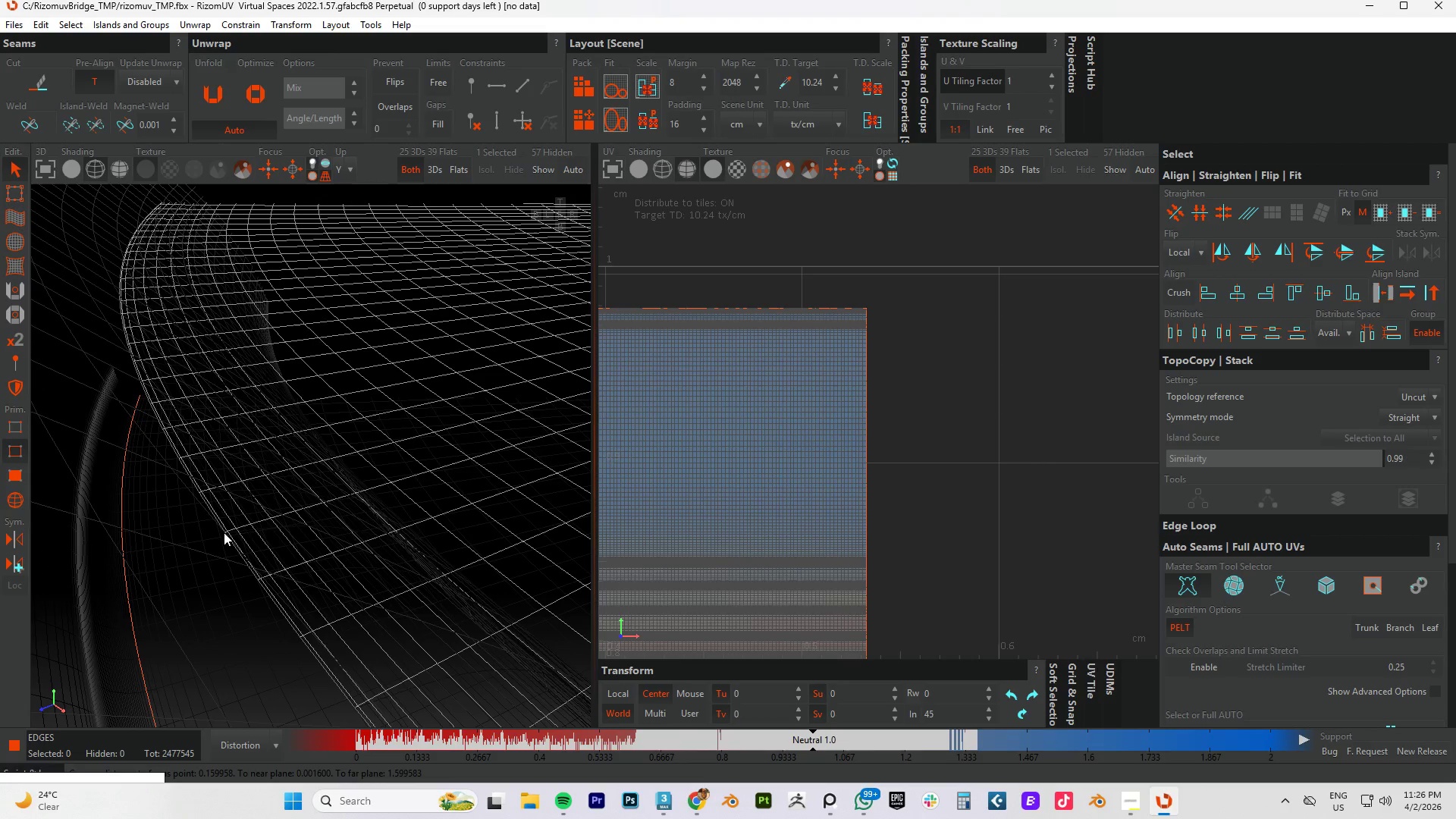 
double_click([219, 522])
 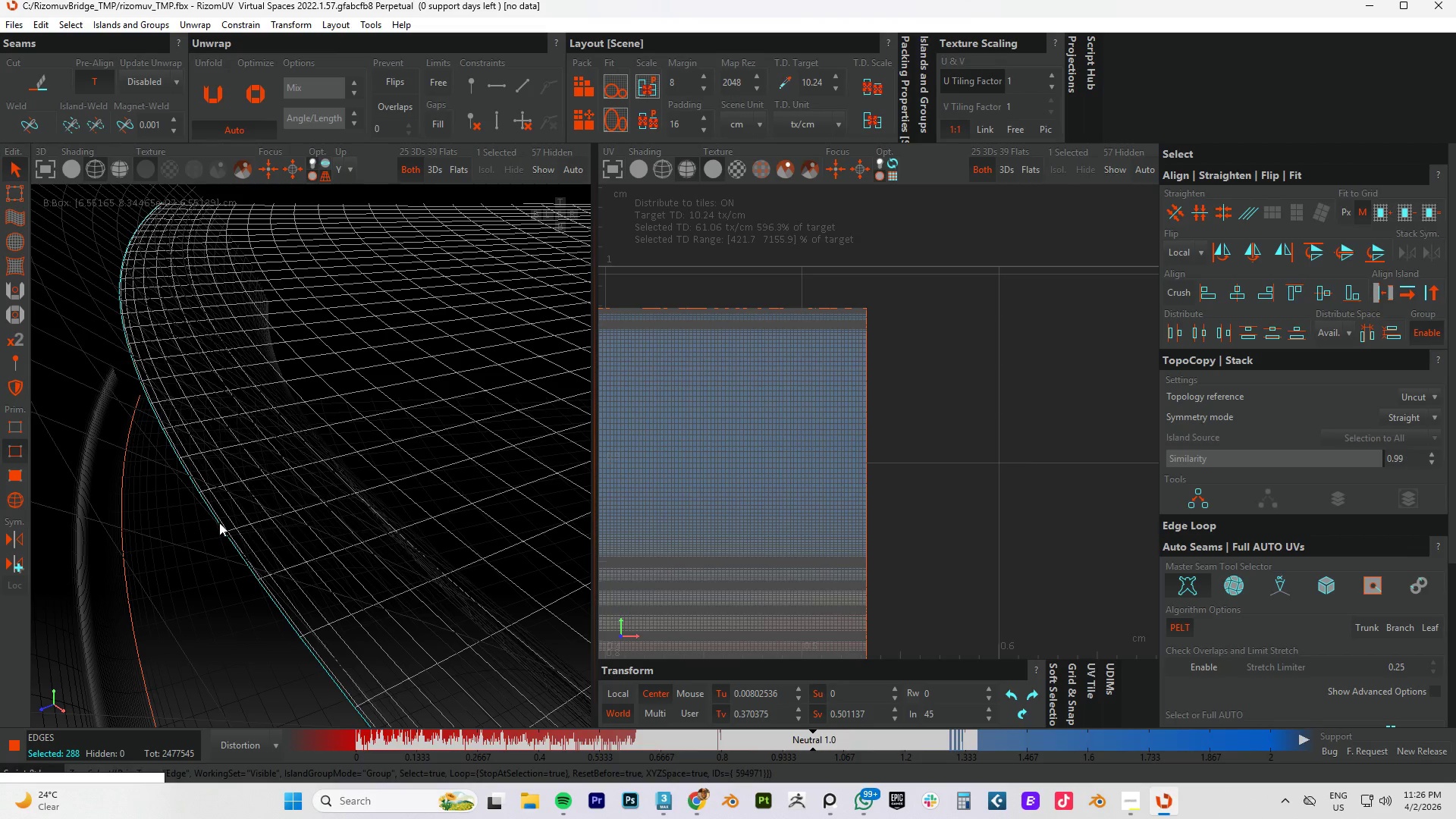 
scroll: coordinate [219, 522], scroll_direction: down, amount: 8.0
 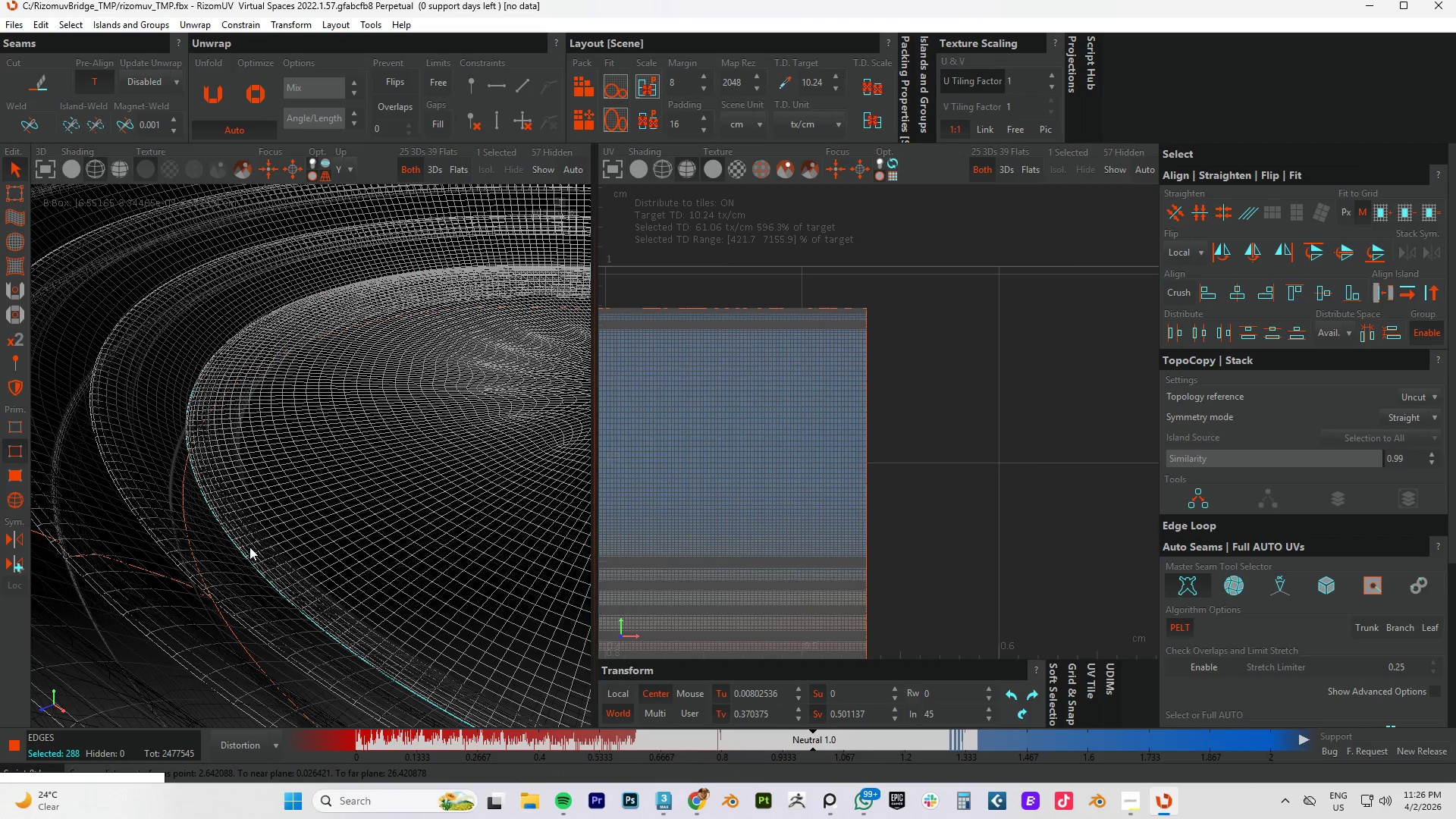 
hold_key(key=AltLeft, duration=1.52)
 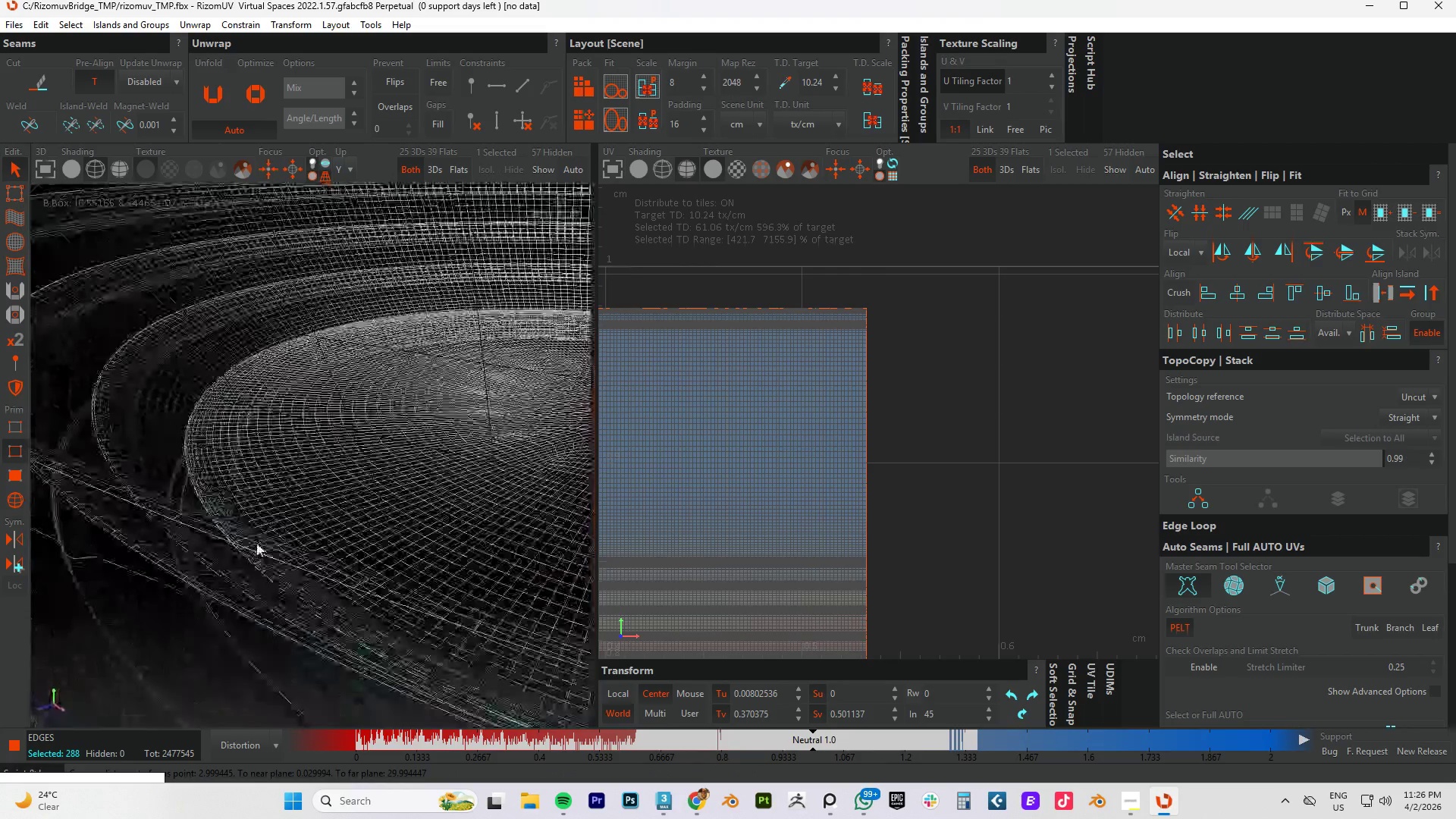 
hold_key(key=AltLeft, duration=1.5)
 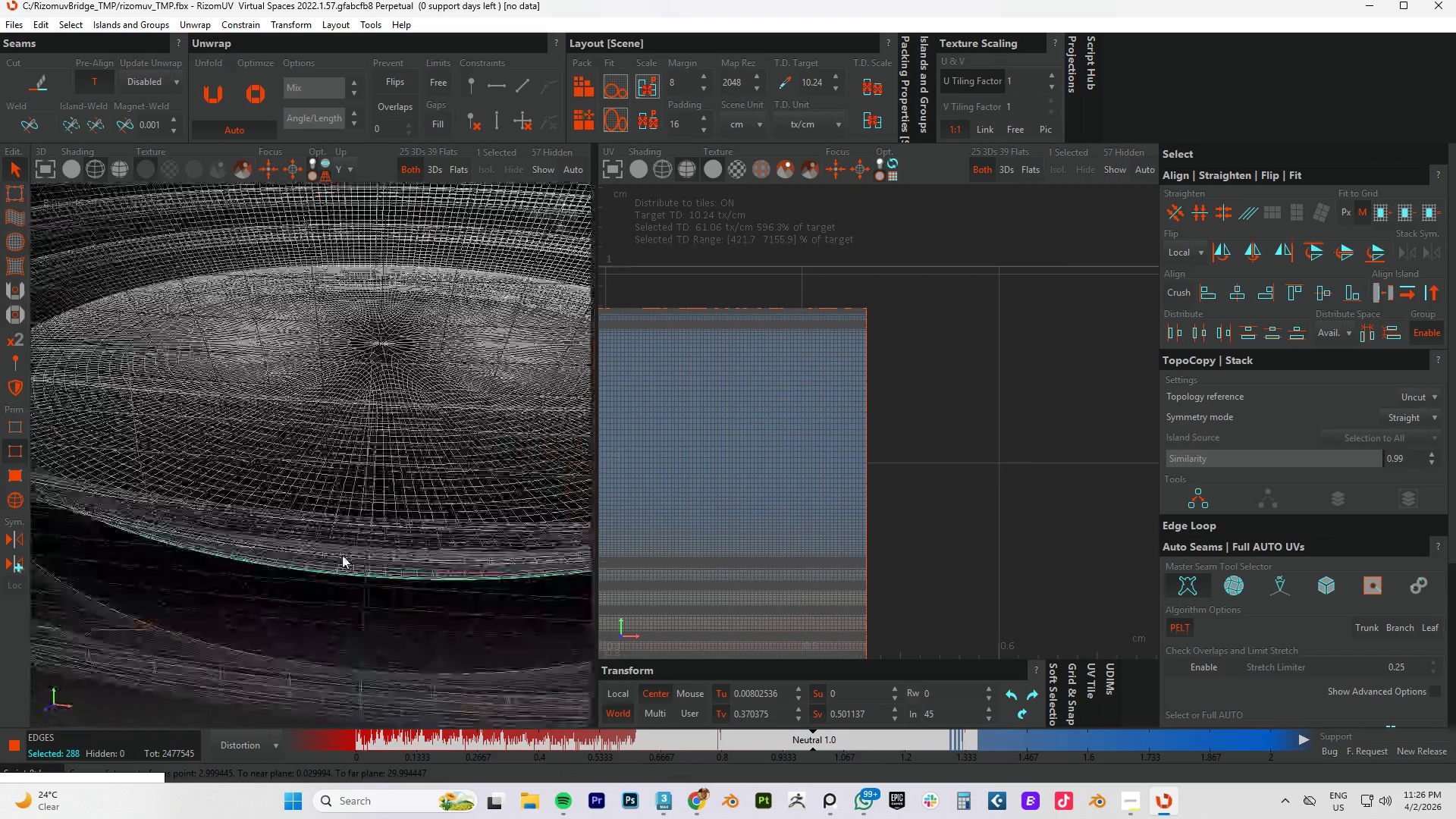 
key(Alt+AltLeft)
 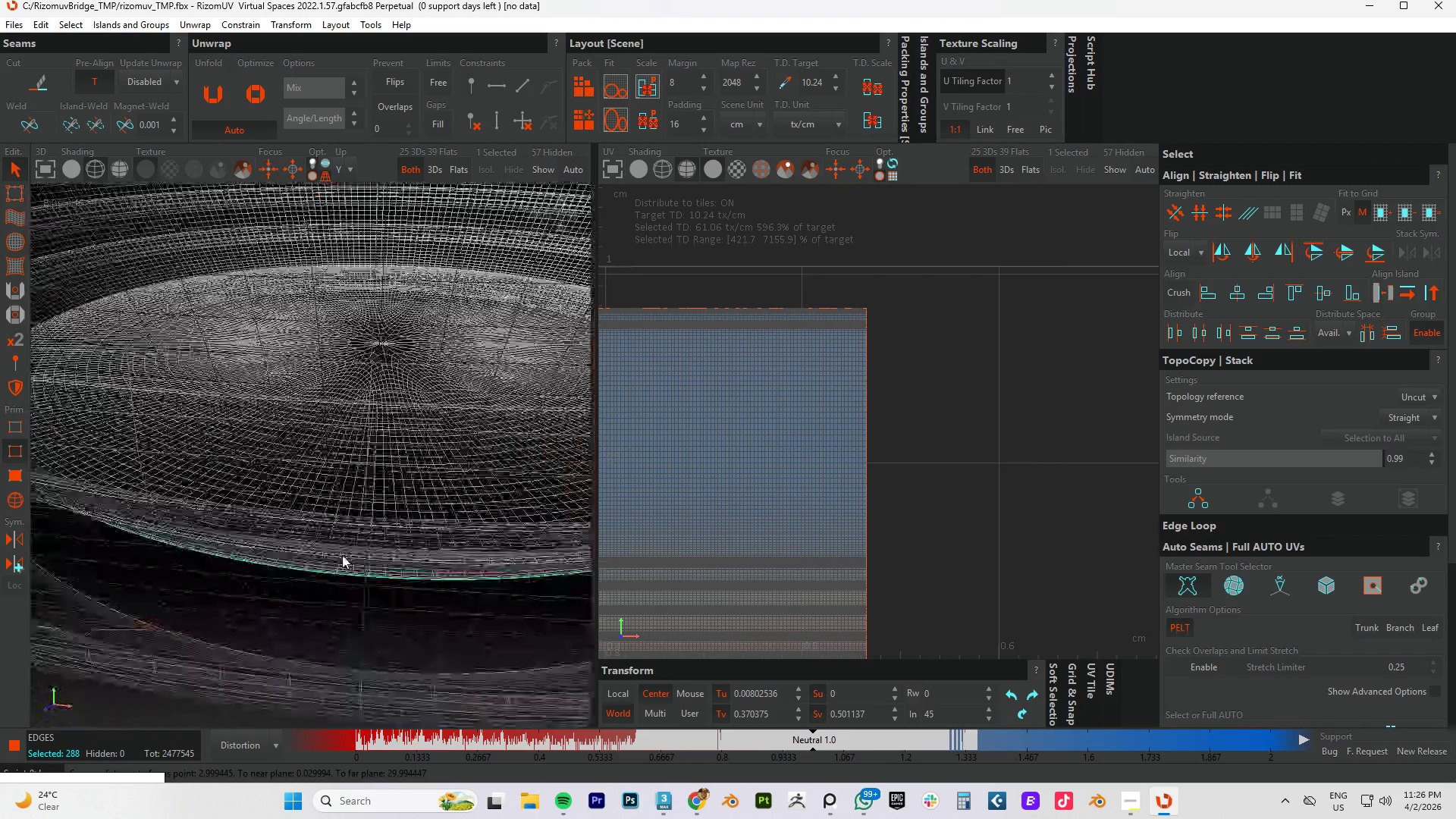 
key(Alt+AltLeft)
 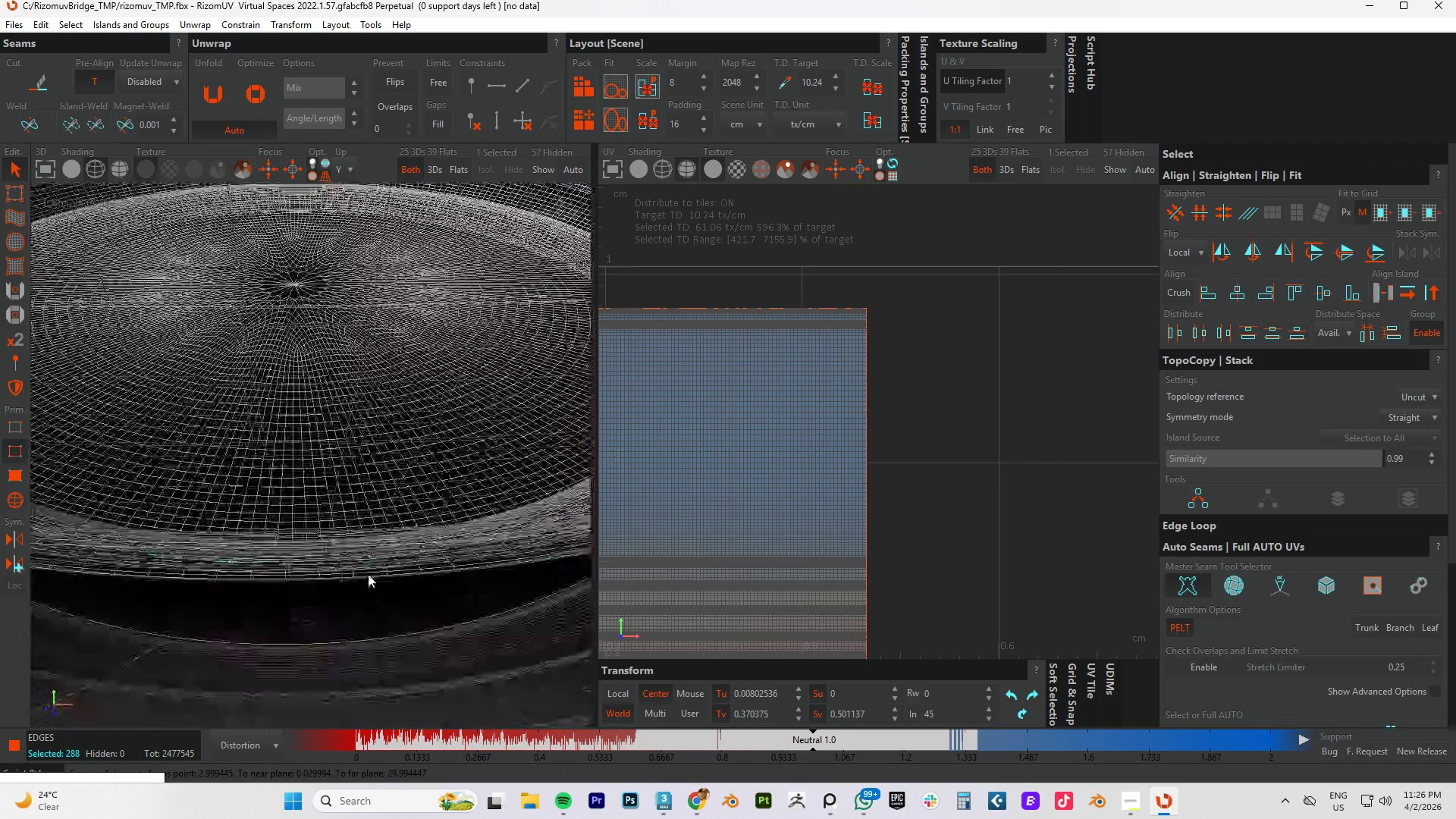 
key(Alt+AltLeft)
 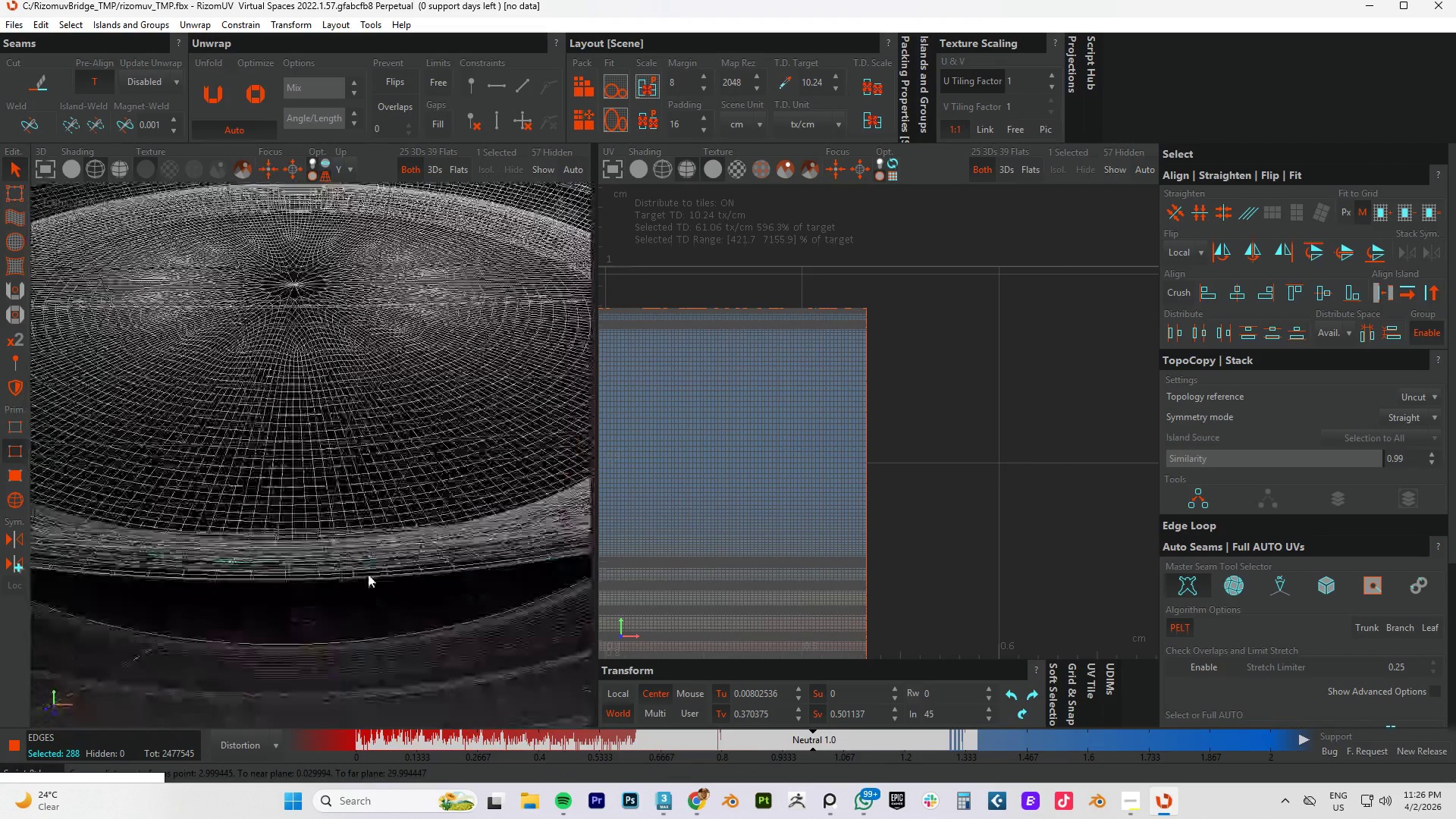 
key(Alt+AltLeft)
 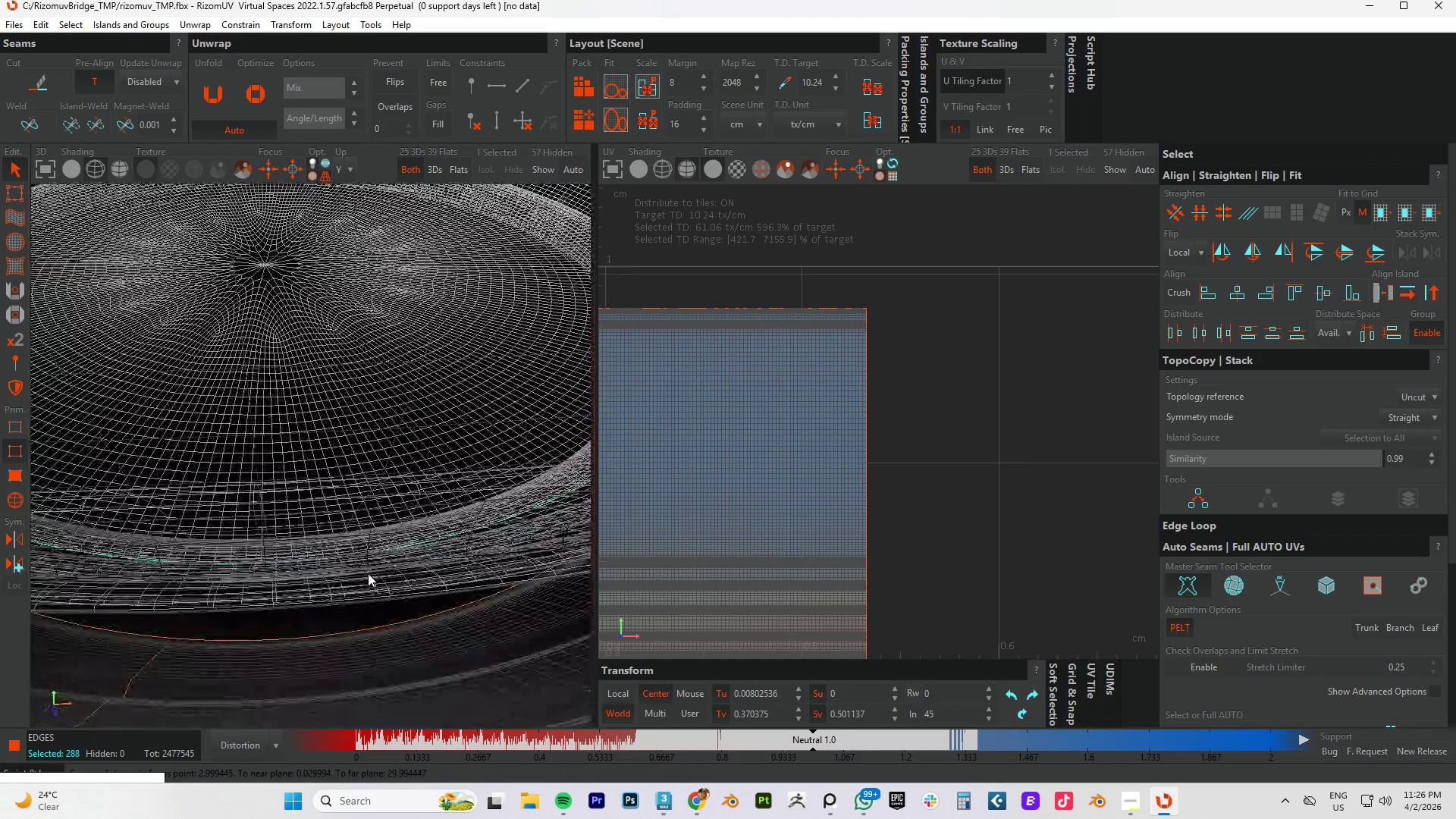 
key(Alt+AltLeft)
 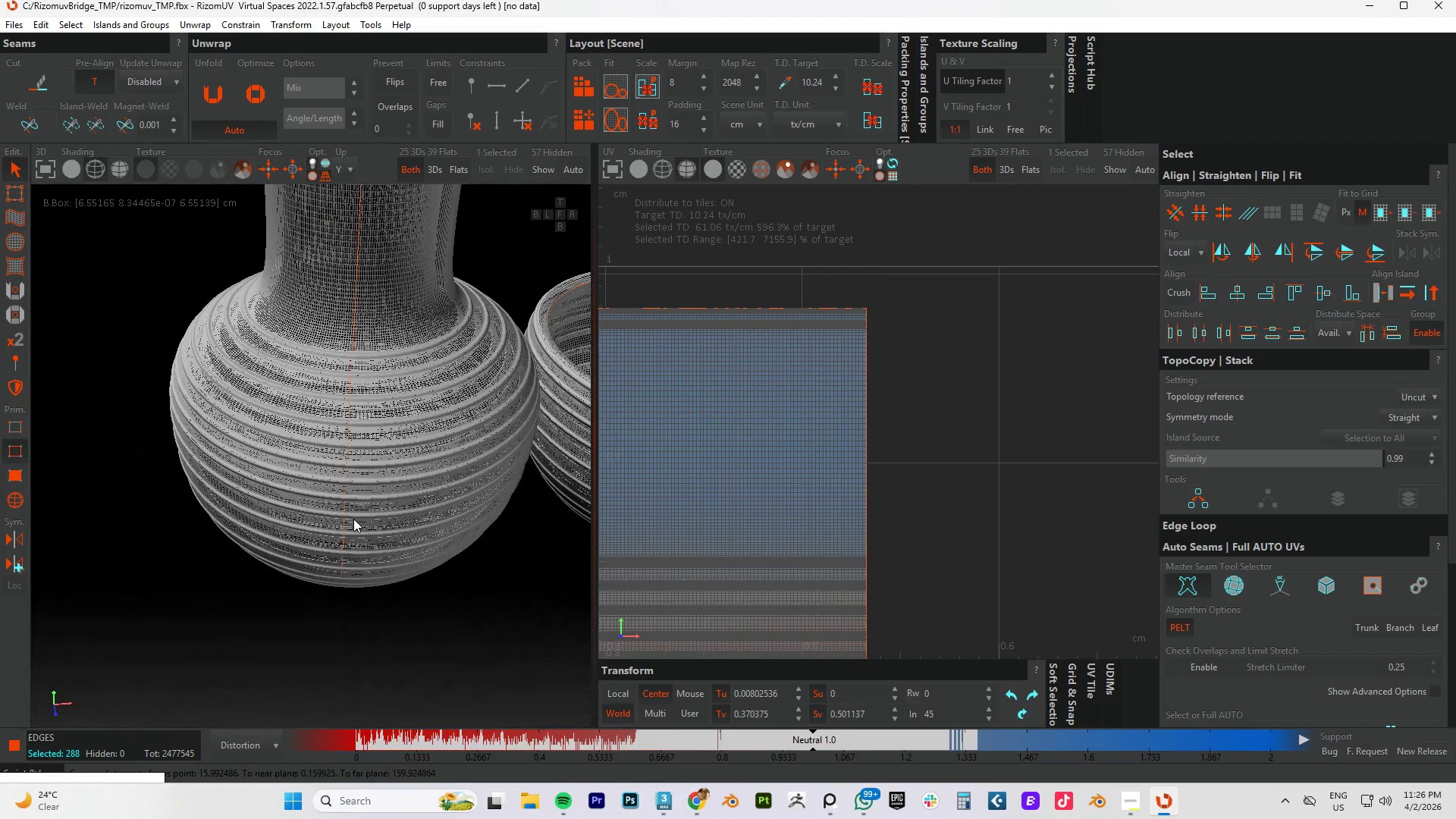 
scroll: coordinate [353, 519], scroll_direction: down, amount: 16.0
 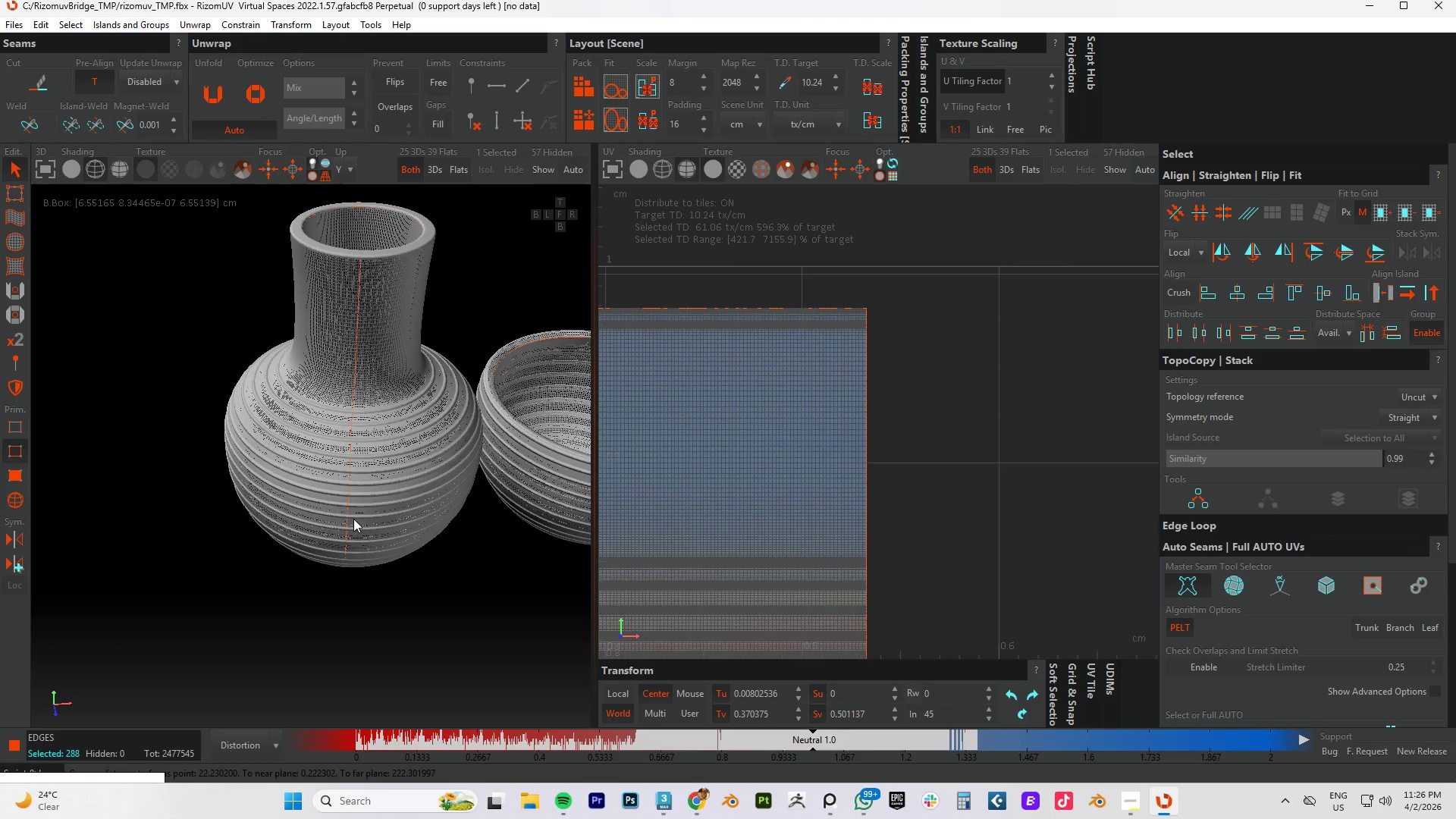 
wait(17.65)
 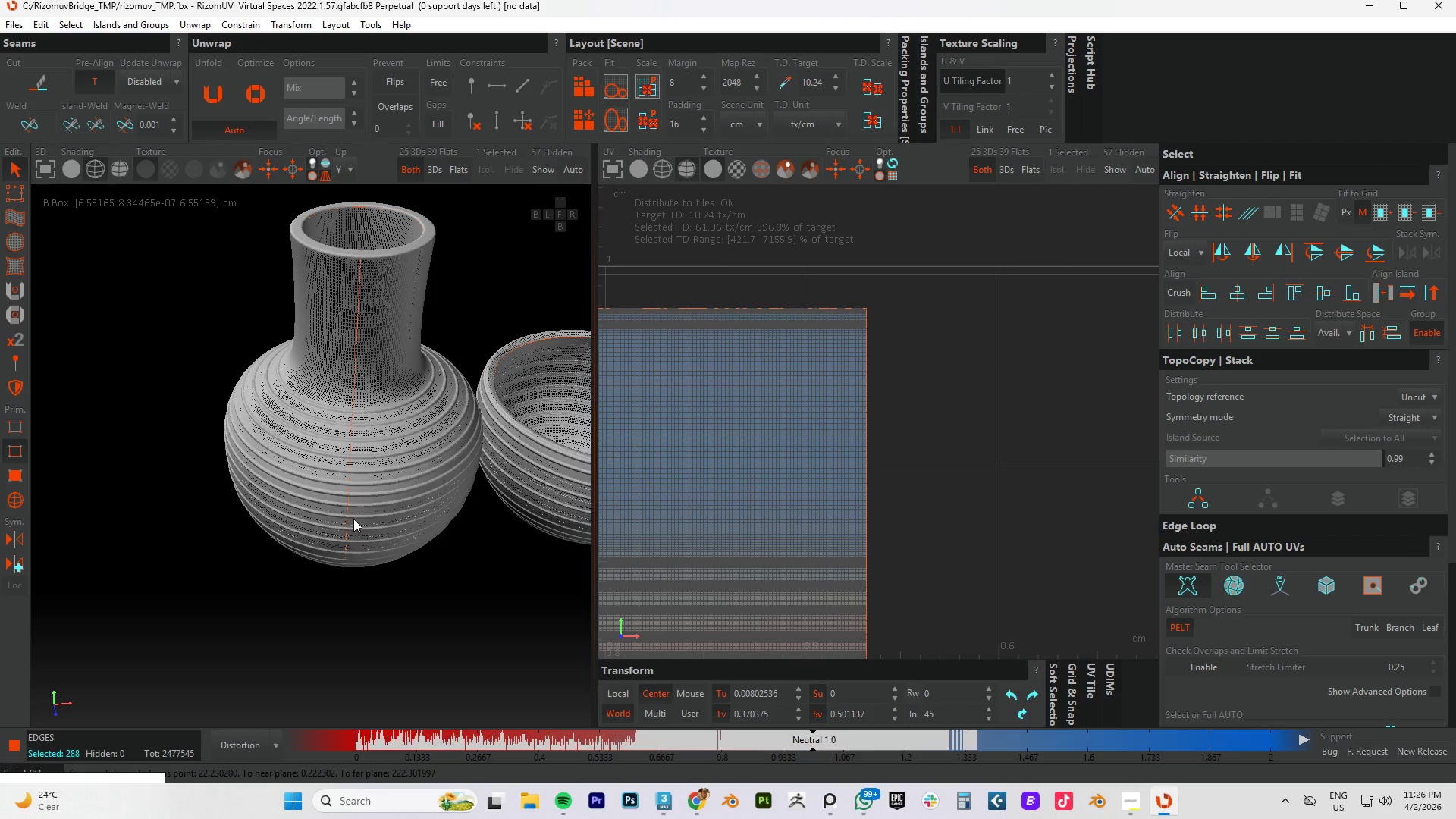 
hold_key(key=AltLeft, duration=0.69)
 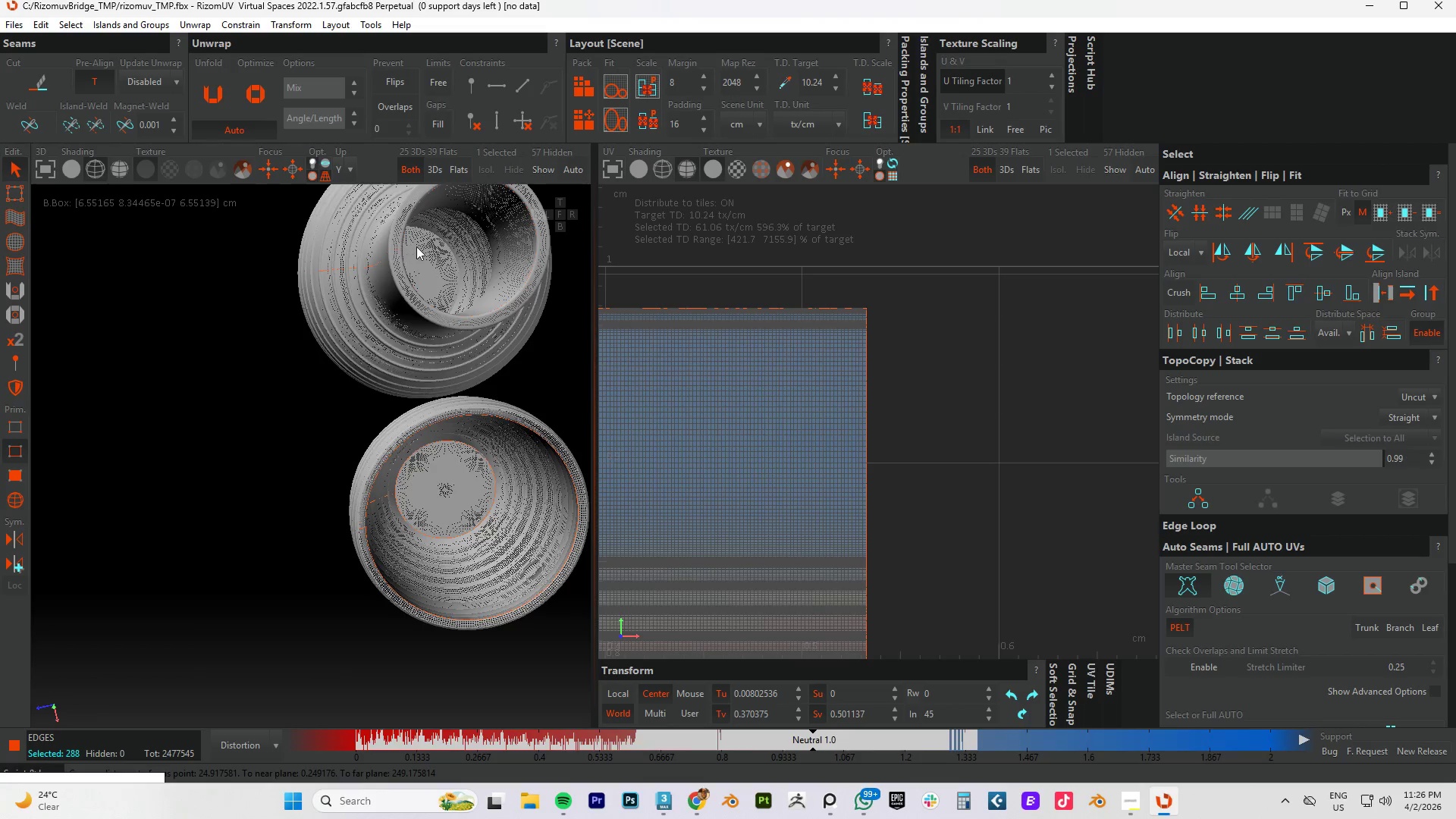 
hold_key(key=AltLeft, duration=0.77)
 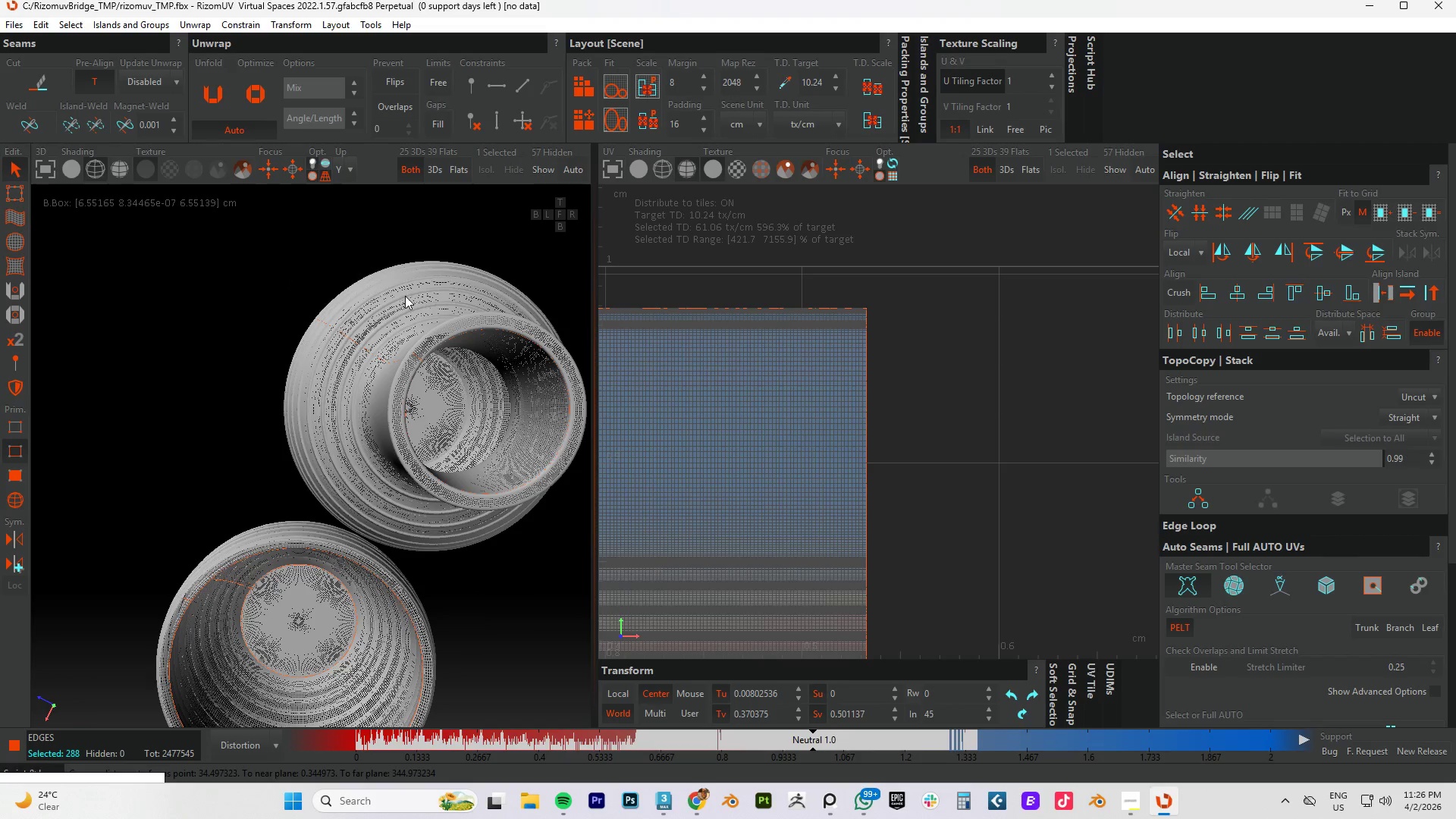 
scroll: coordinate [403, 259], scroll_direction: none, amount: 0.0
 